 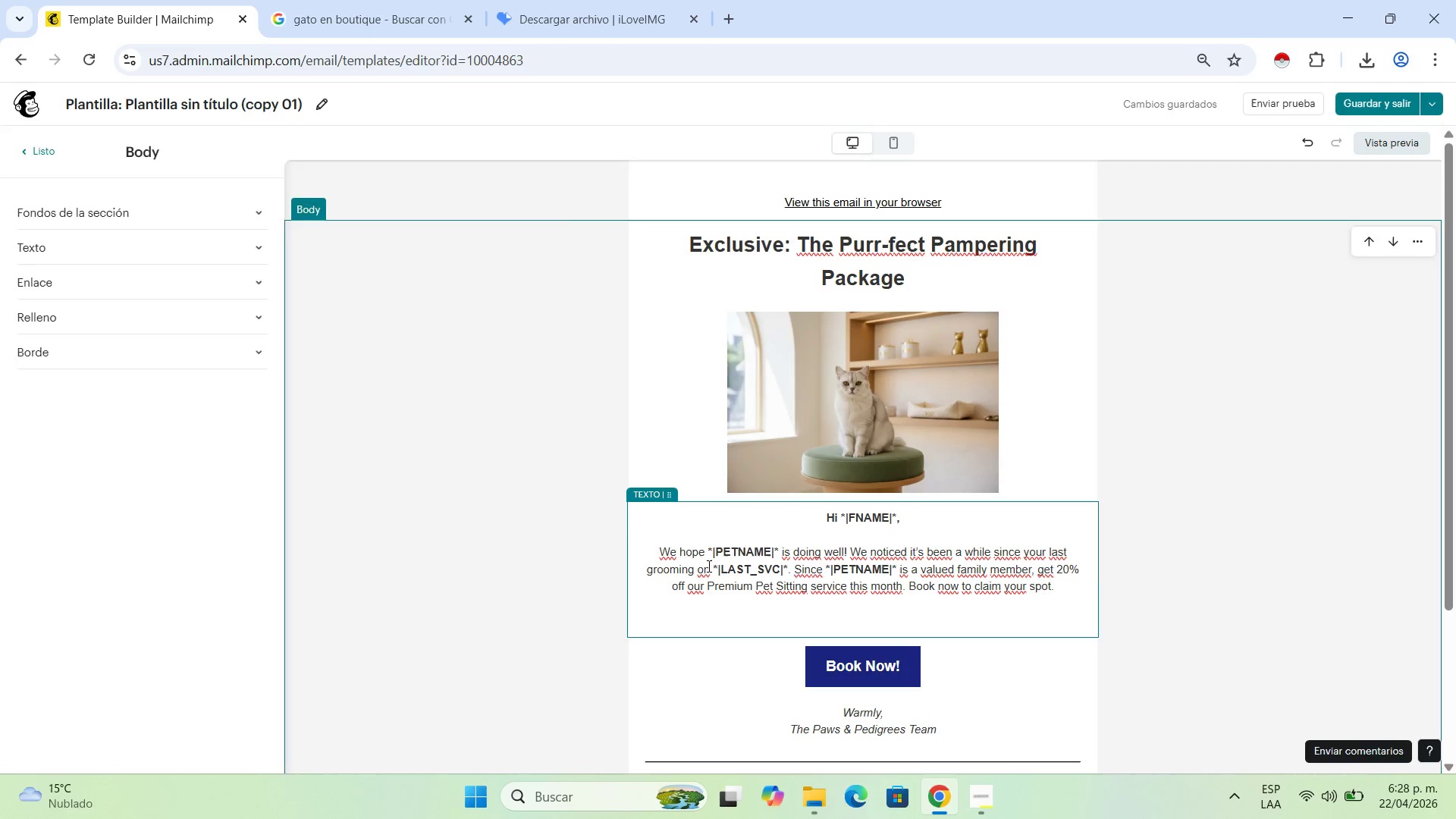 
key(Backspace)
key(Backspace)
key(Backspace)
key(Backspace)
key(Backspace)
key(Backspace)
key(Backspace)
key(Backspace)
key(Backspace)
type(visit )
 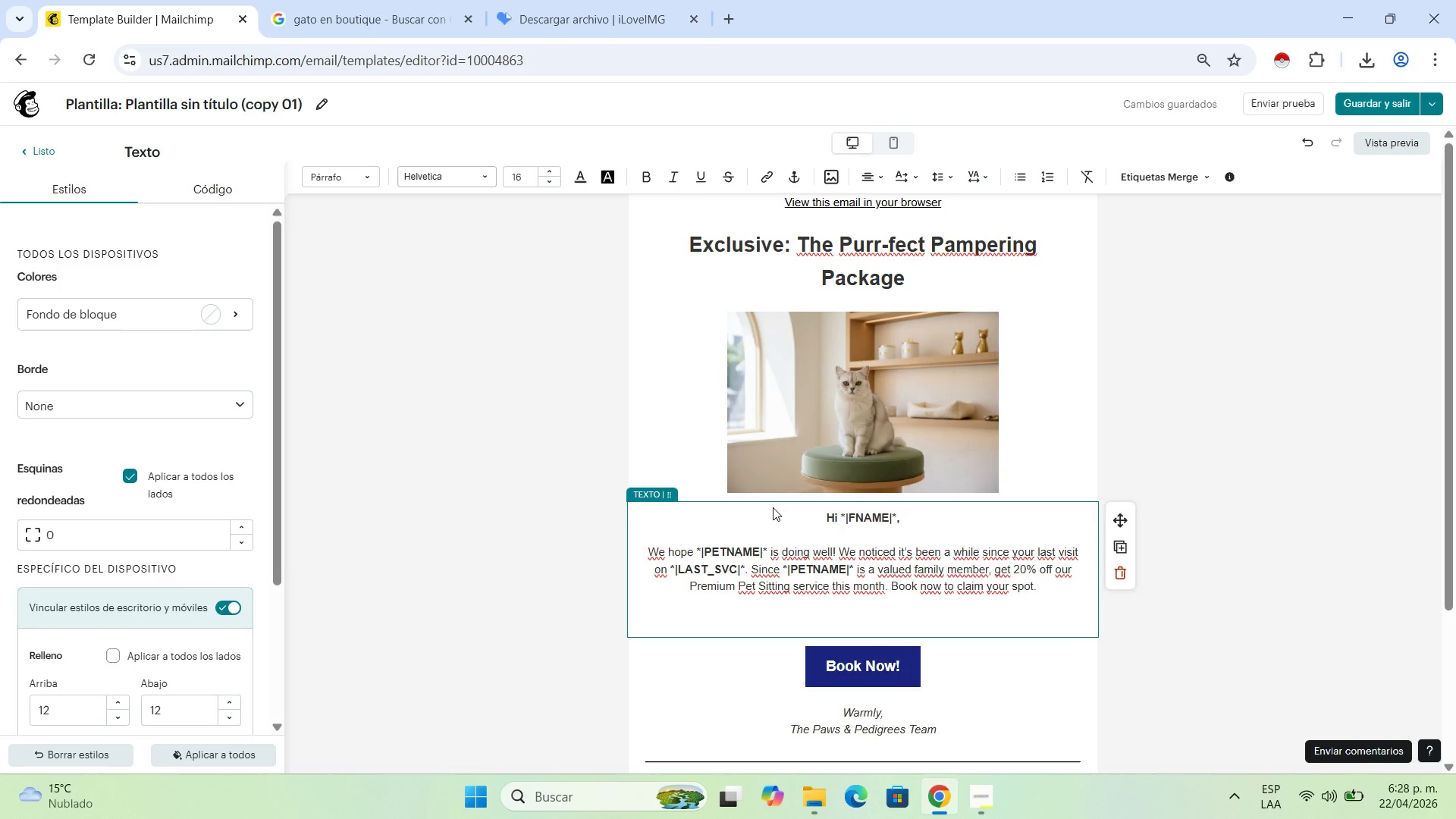 
wait(37.52)
 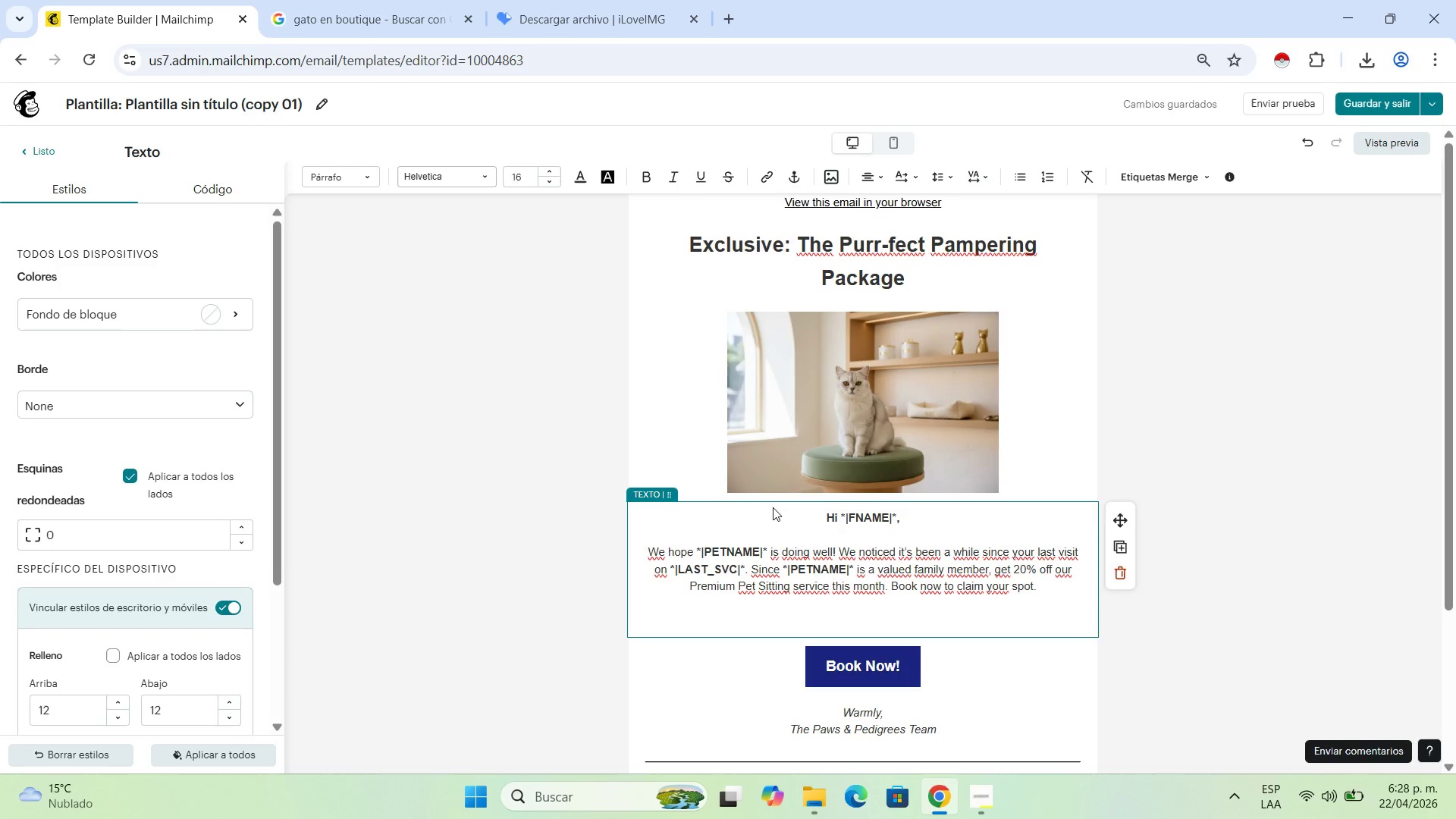 
left_click([249, 102])
 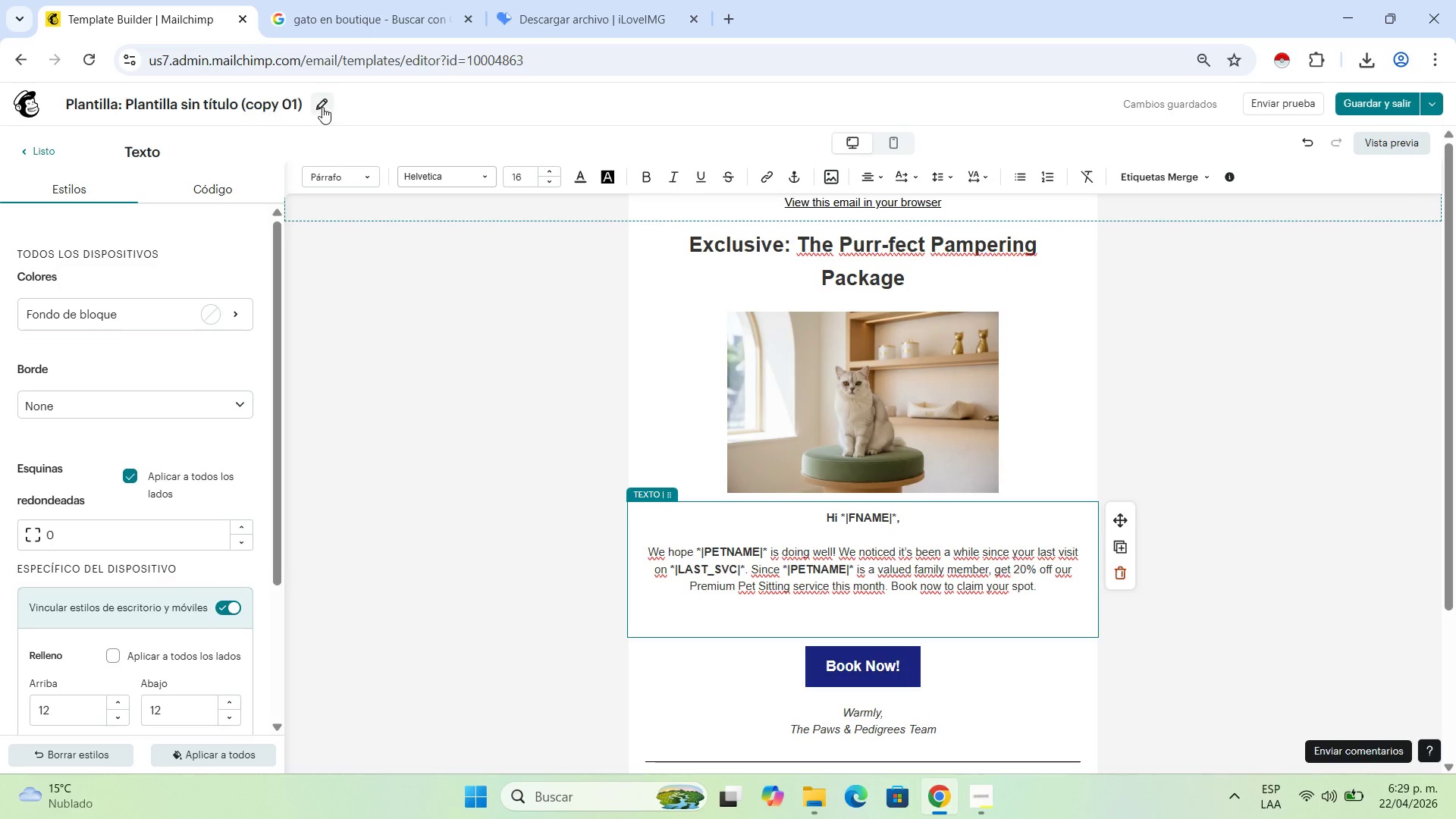 
left_click([322, 105])
 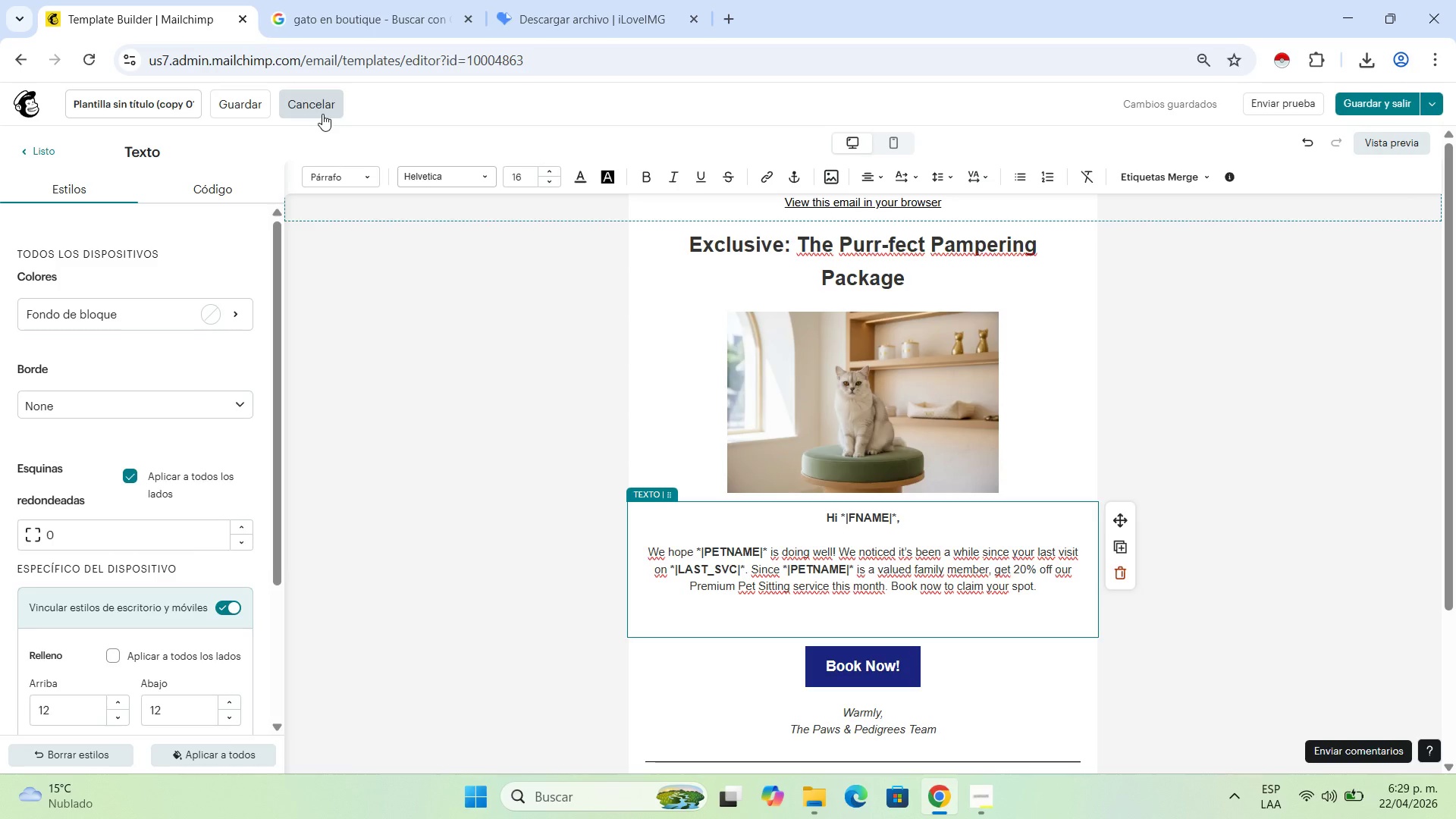 
wait(37.52)
 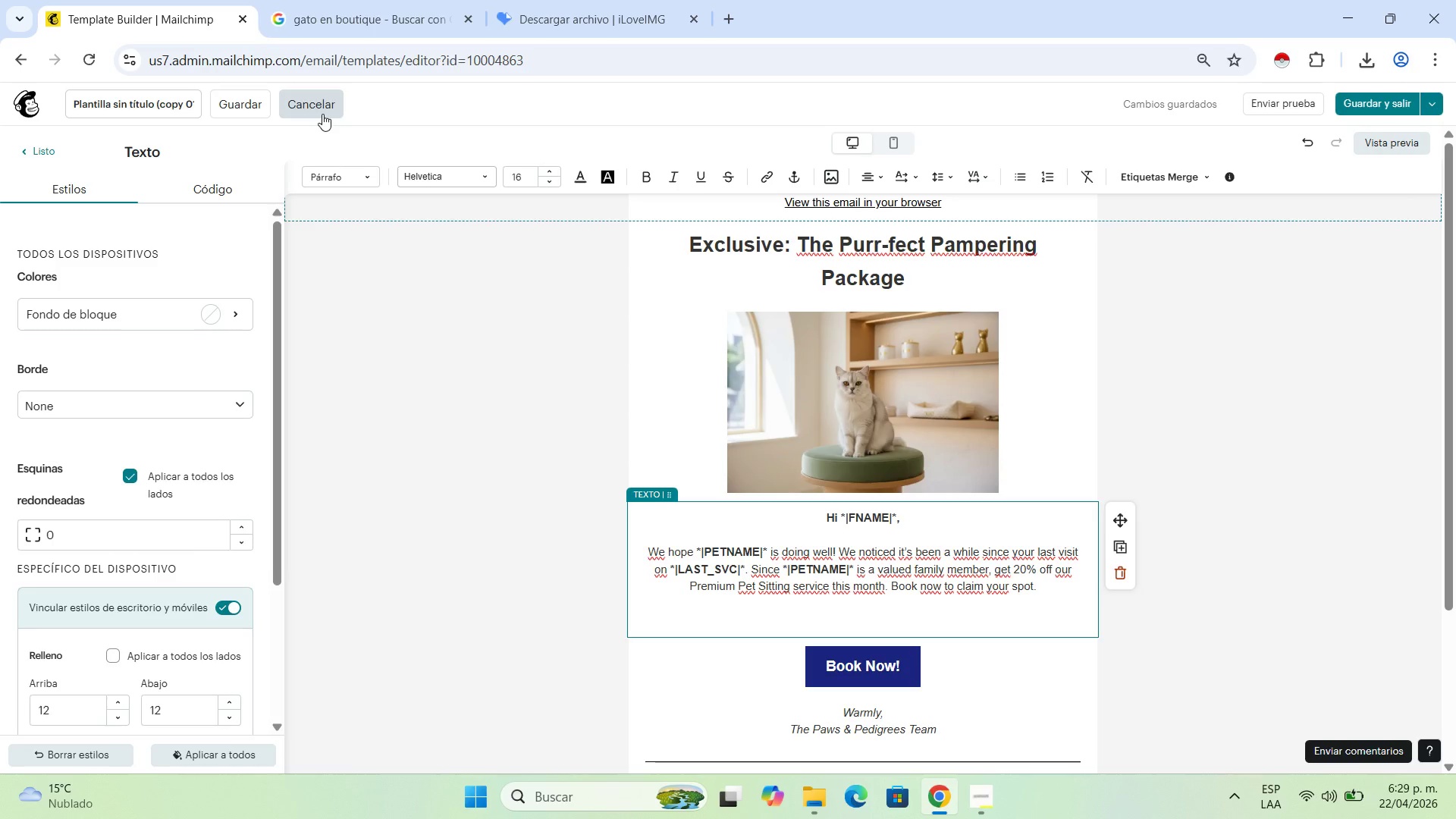 
double_click([182, 106])
 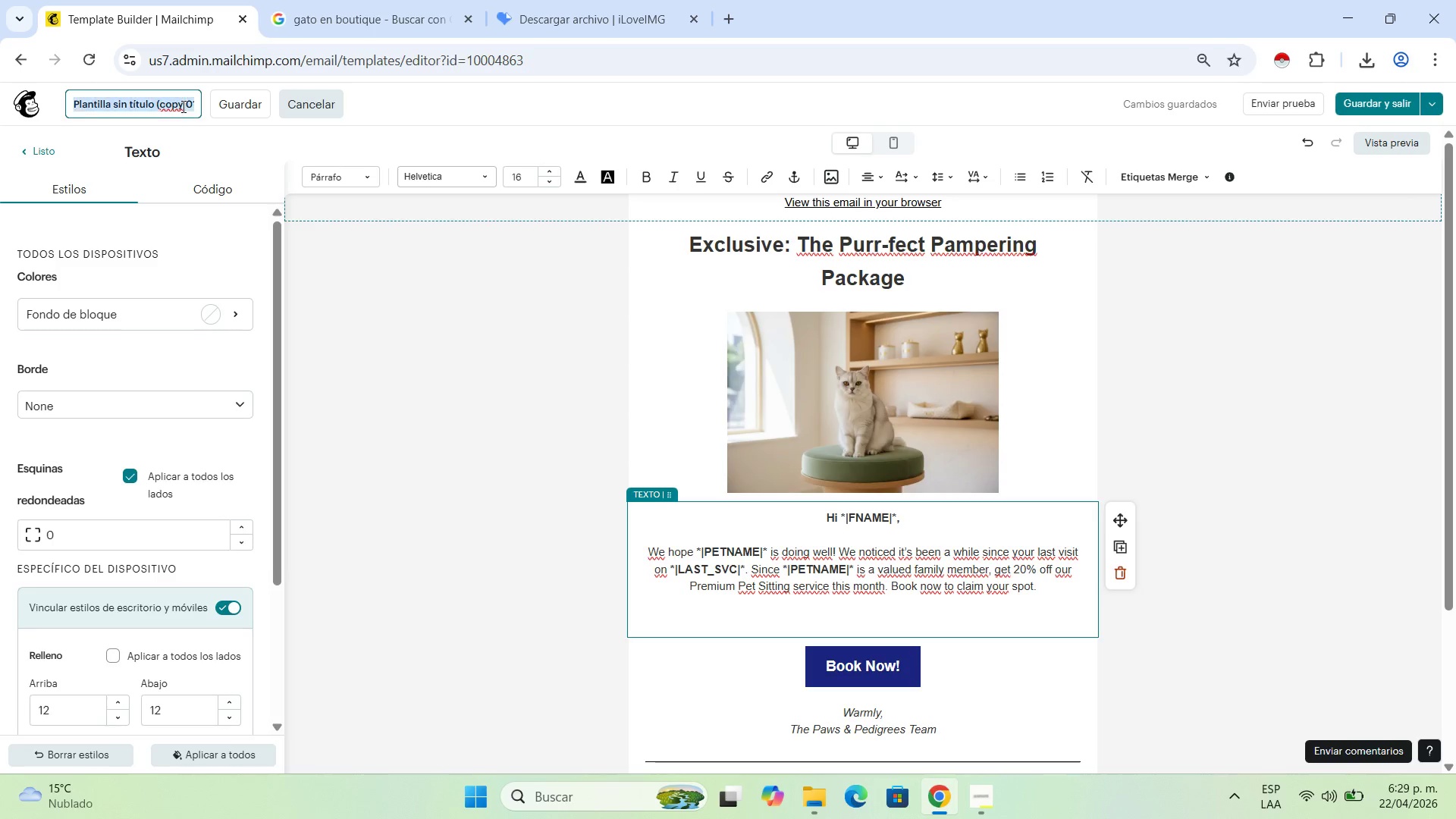 
triple_click([182, 106])
 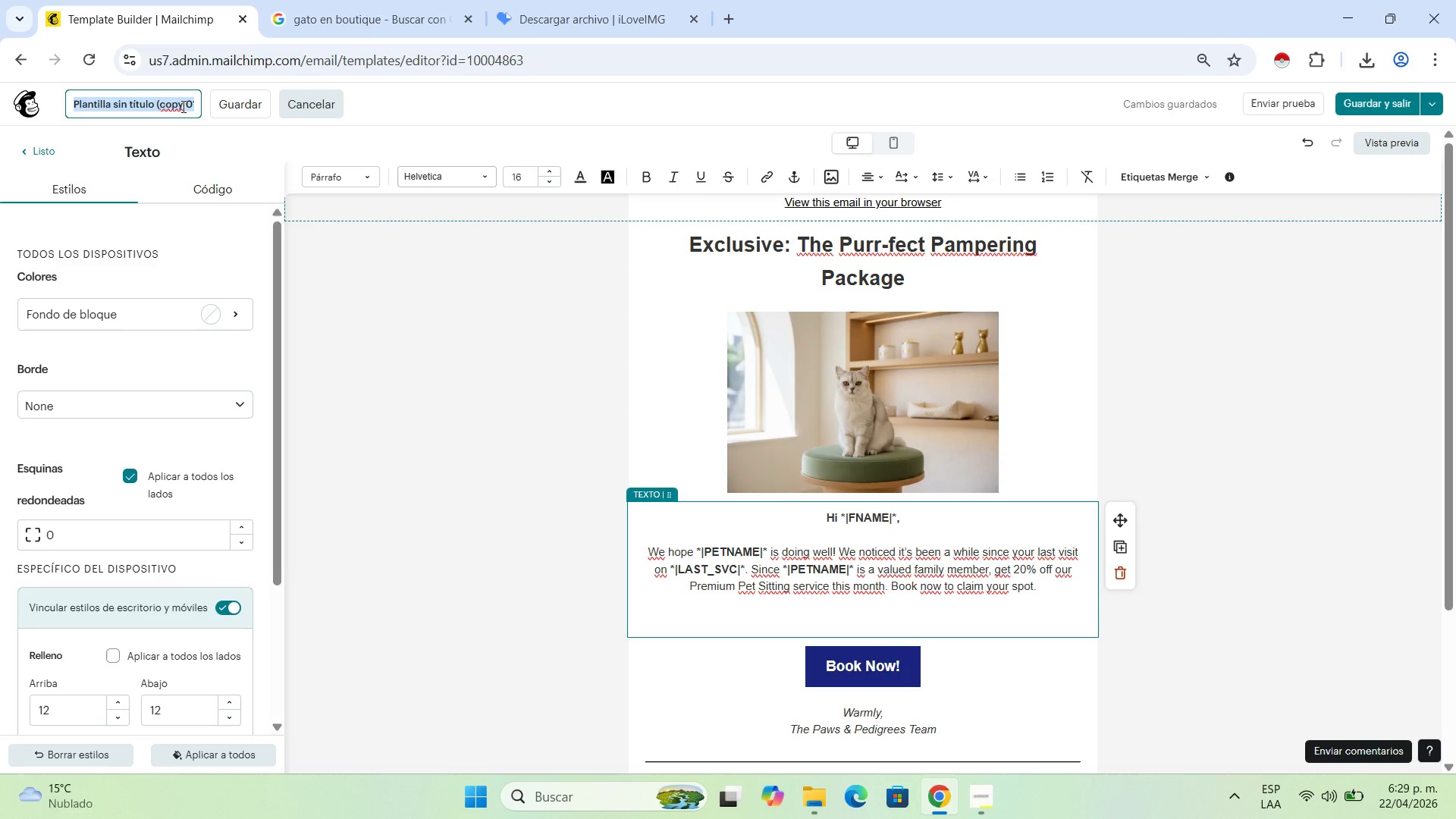 
triple_click([182, 106])
 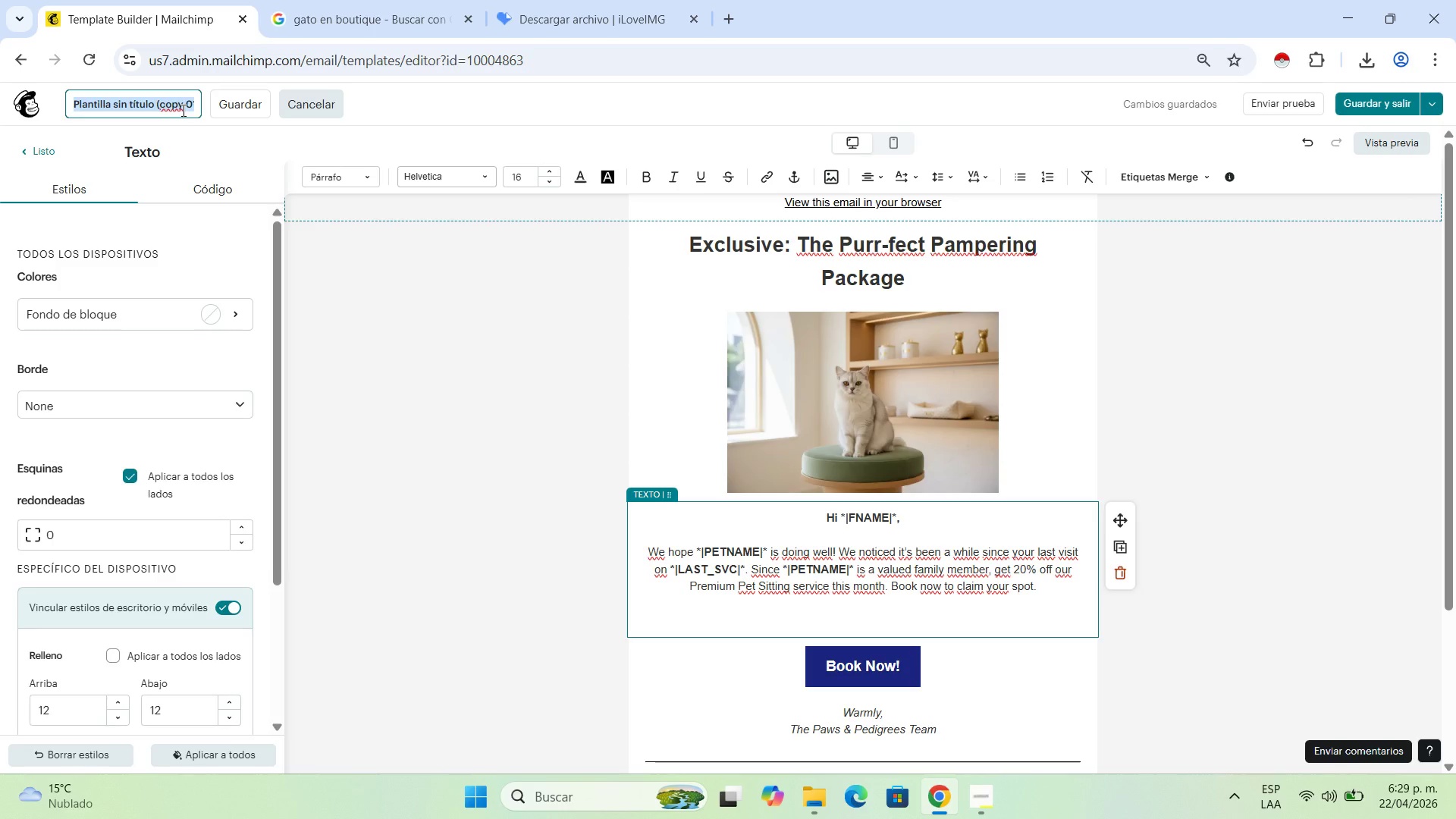 
key(Backspace)
 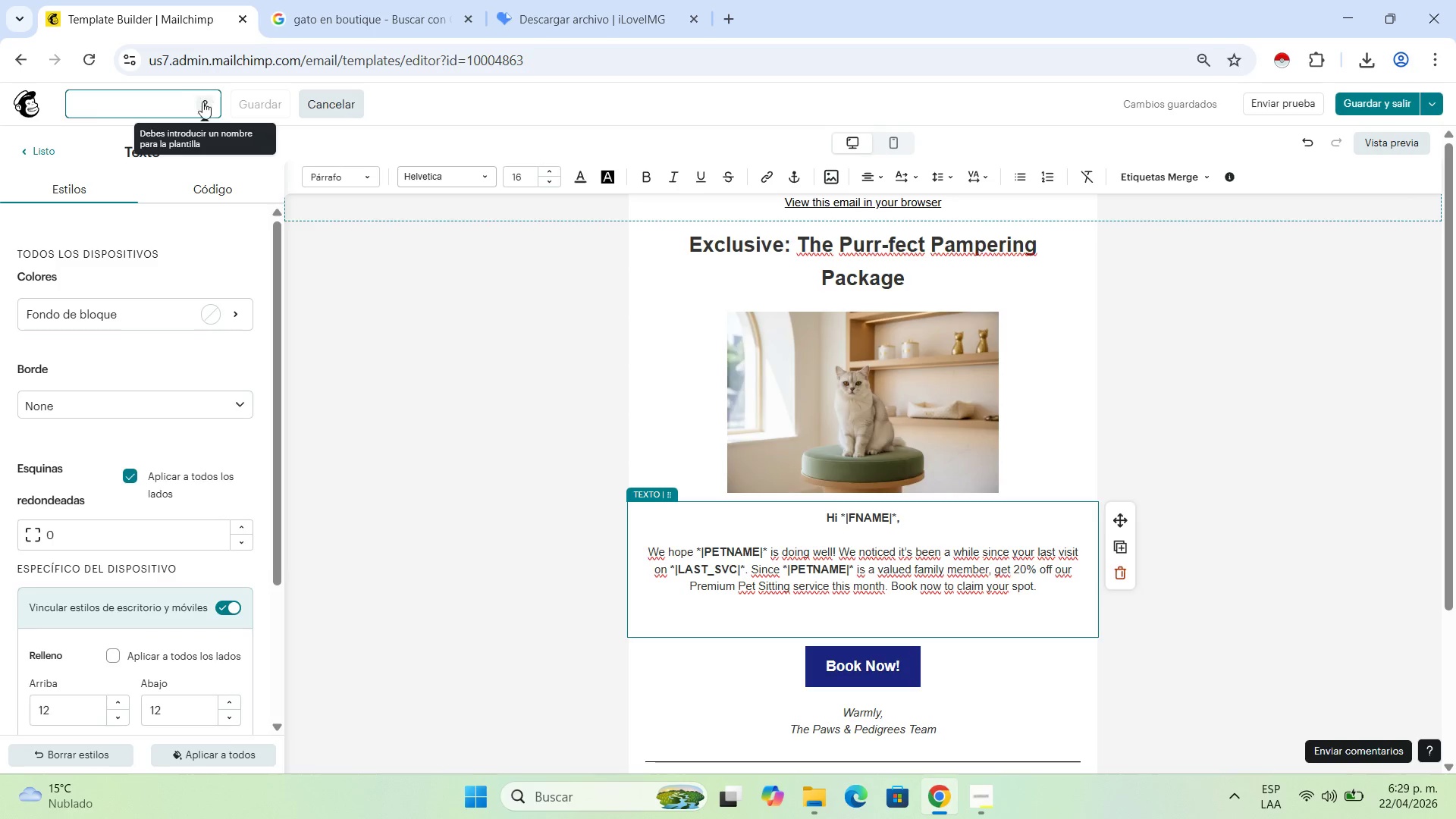 
left_click([166, 96])
 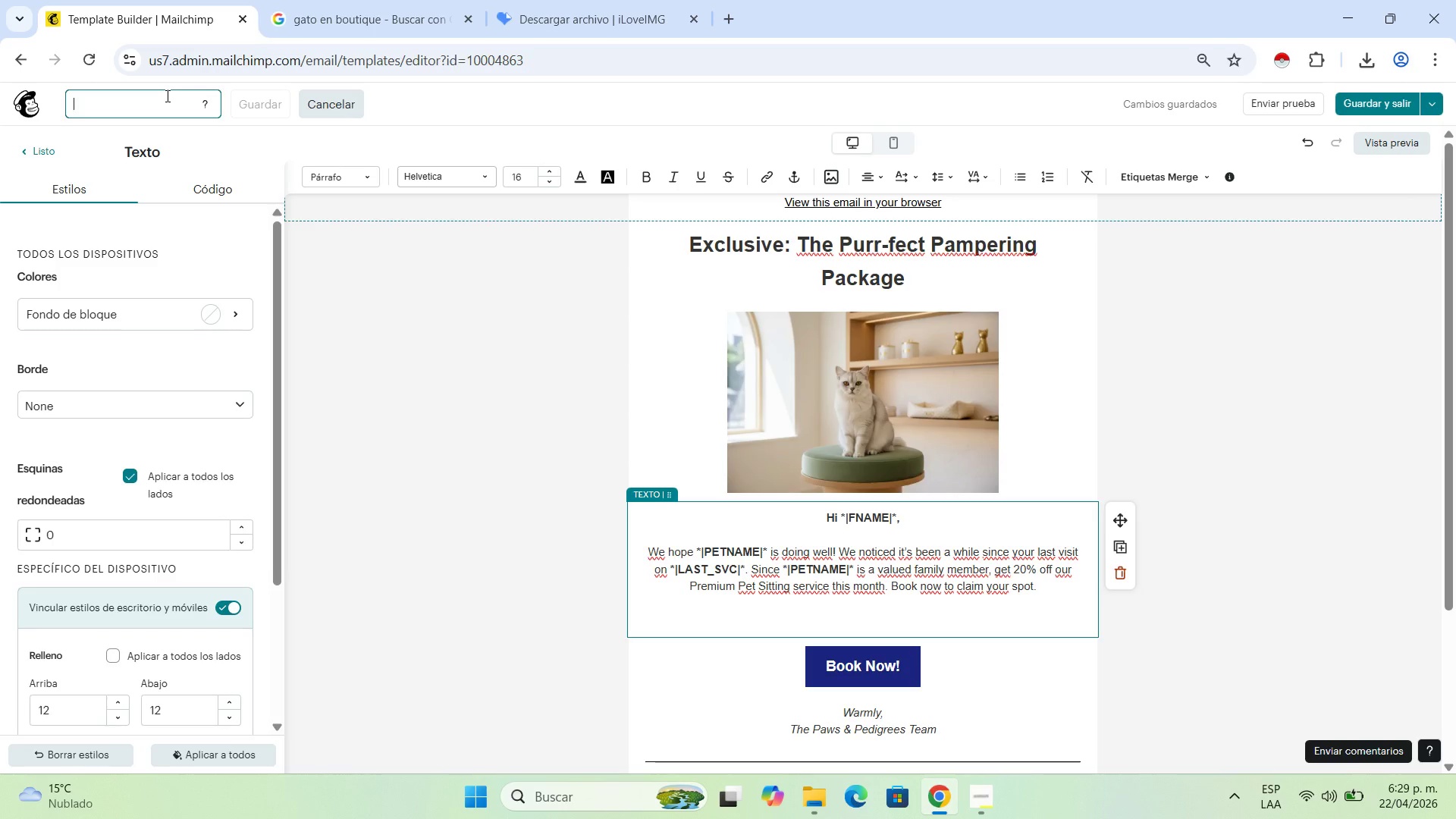 
type(P^P_Winback_Cat_Master)
 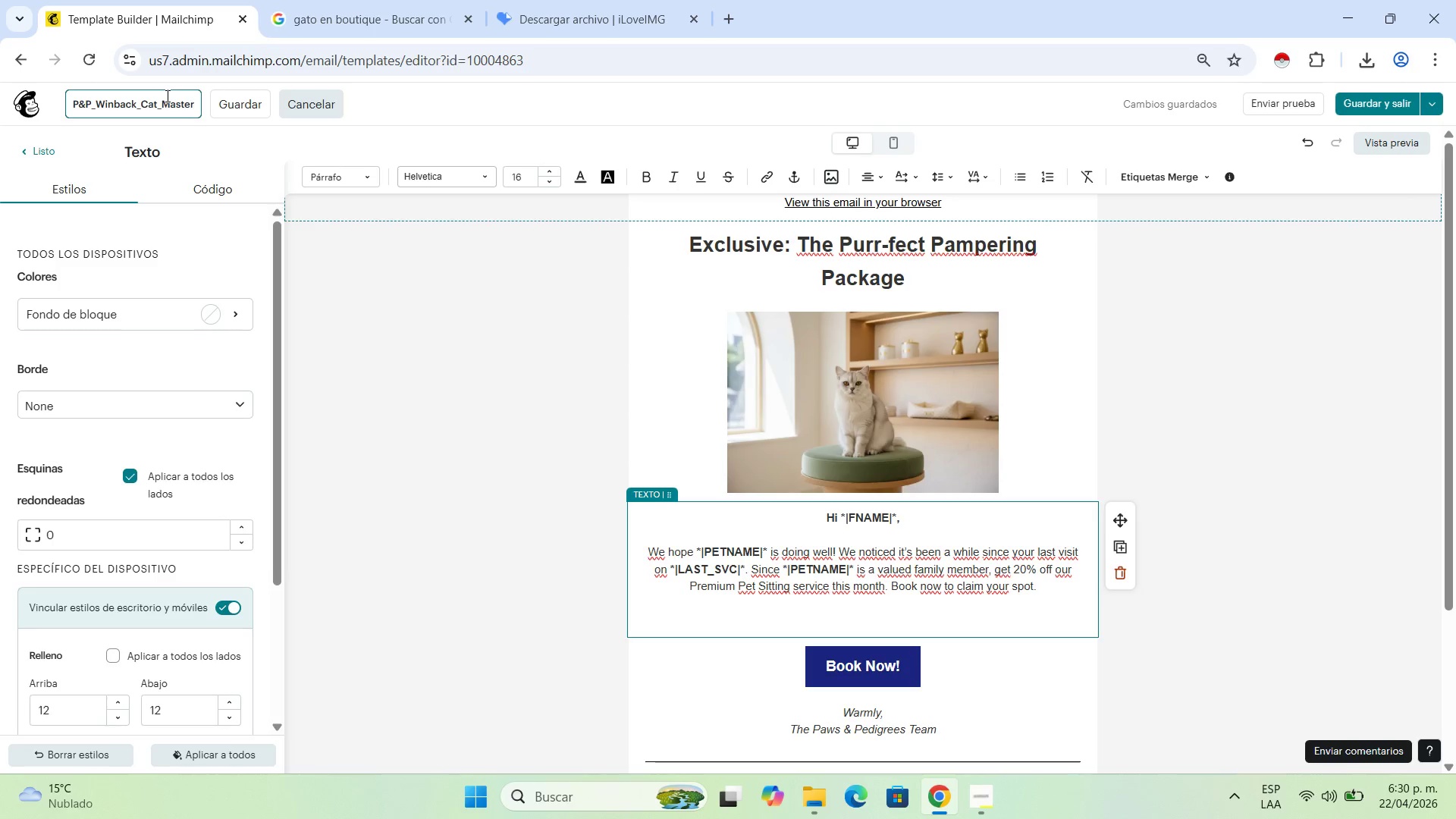 
left_click([235, 102])
 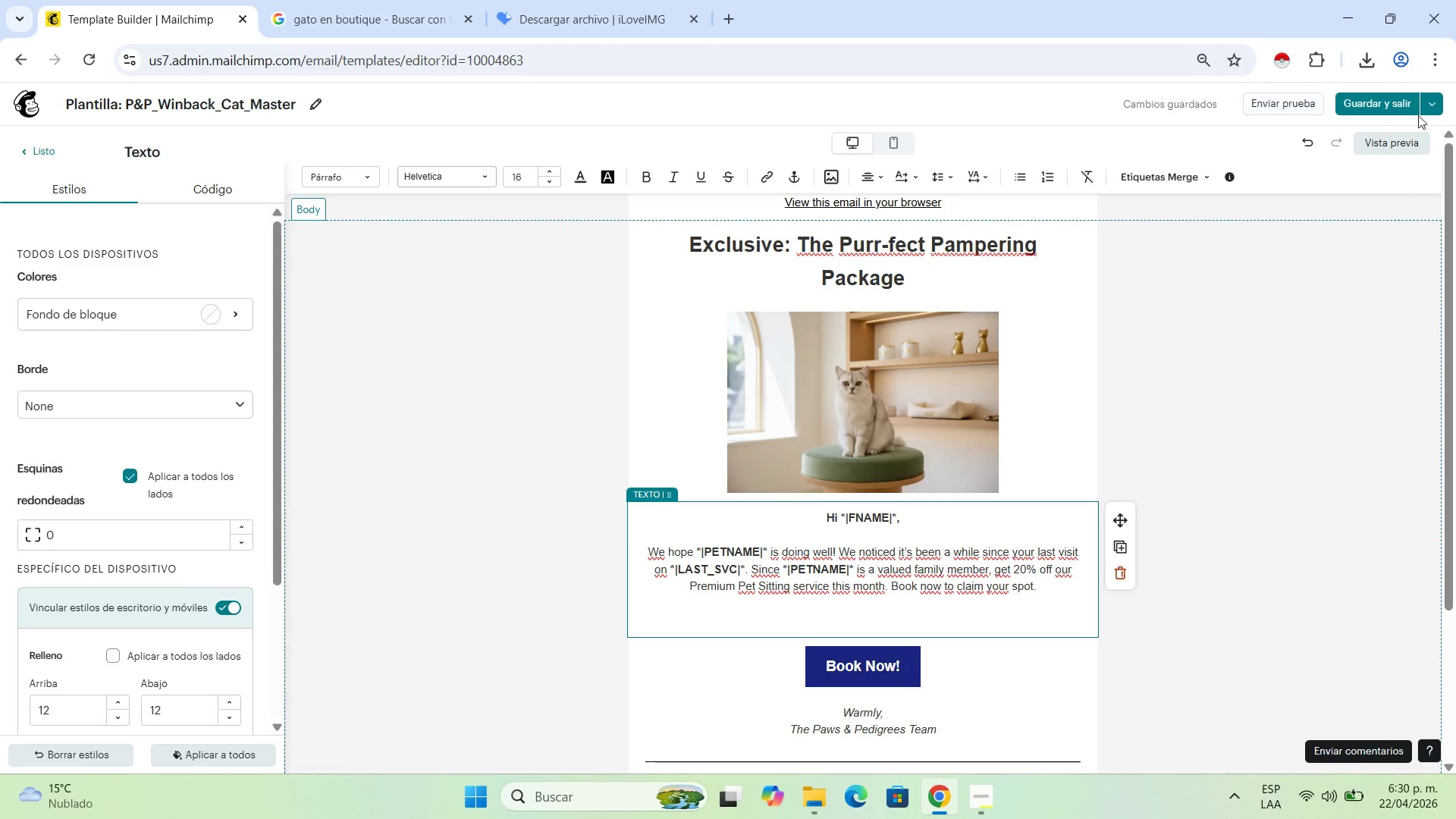 
left_click([1396, 101])
 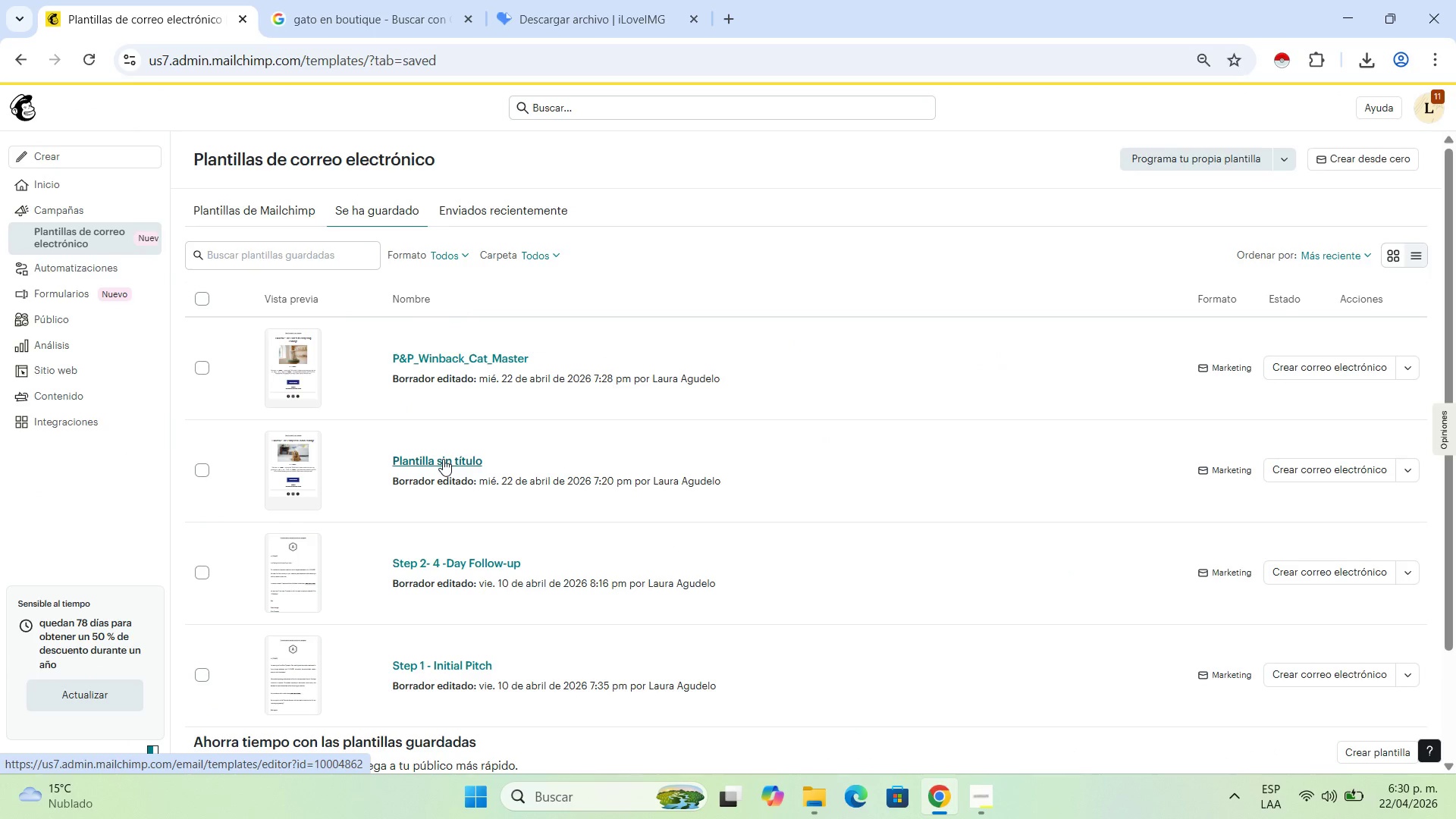 
wait(5.33)
 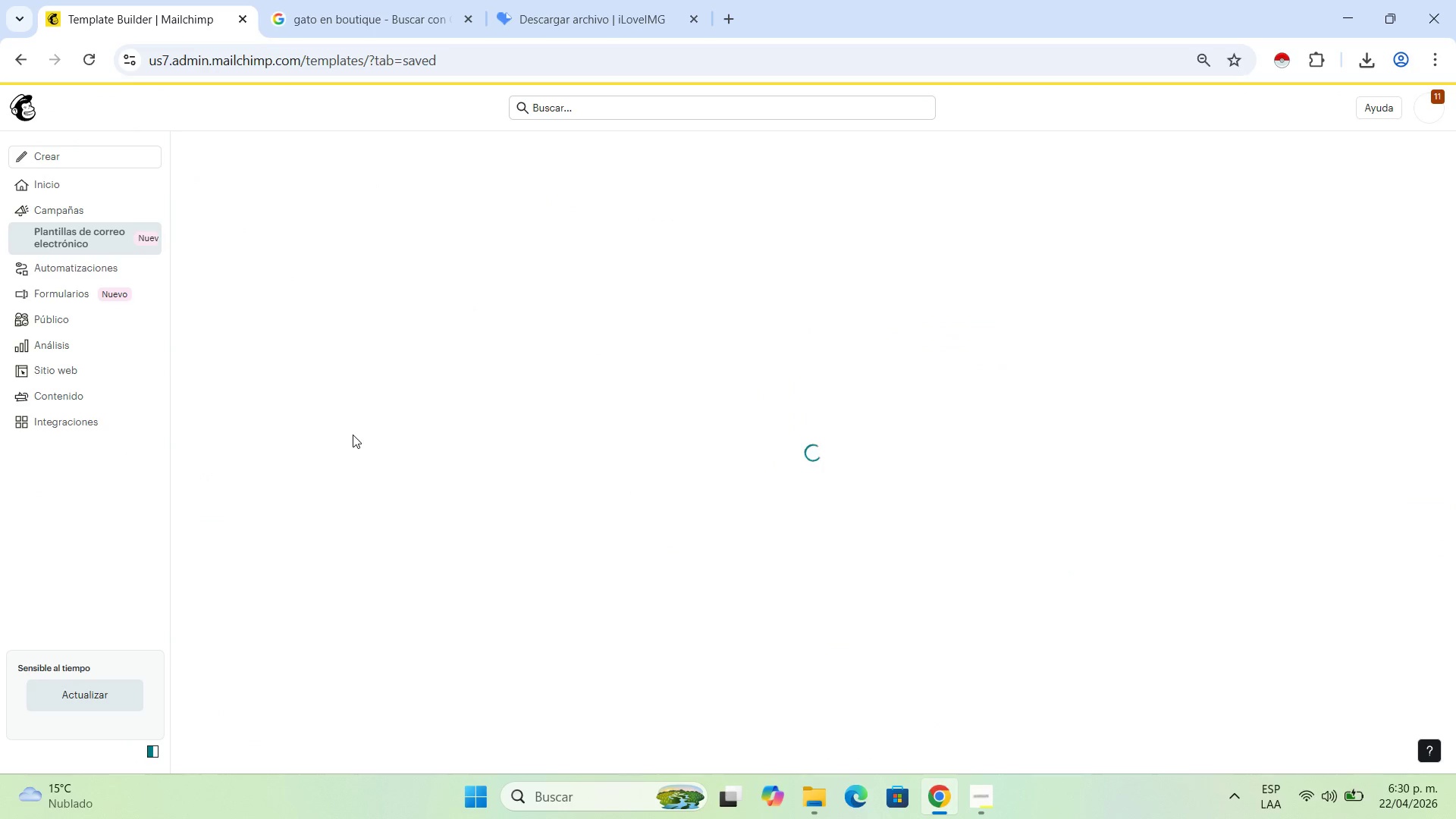 
left_click([456, 457])
 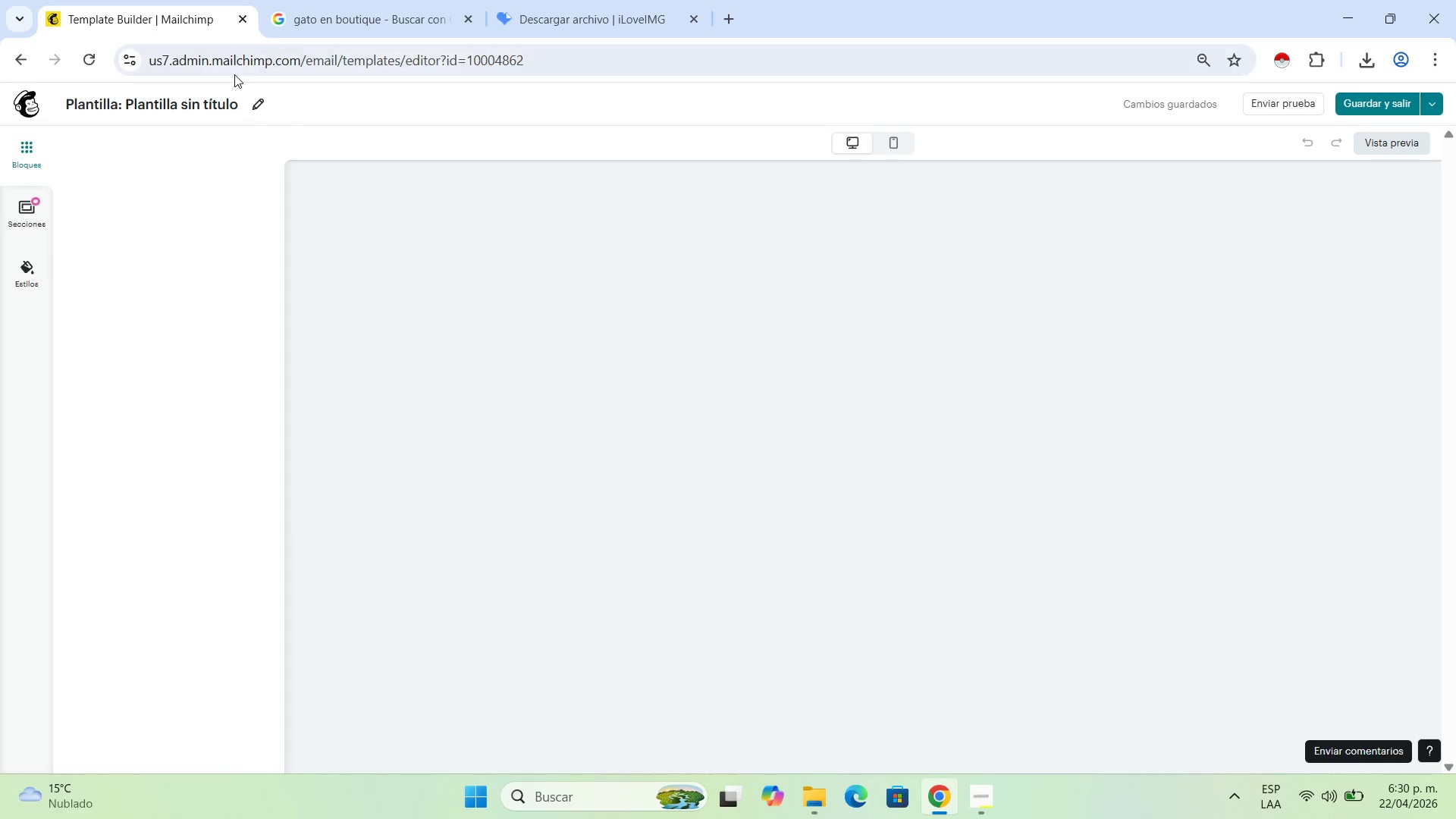 
left_click([213, 99])
 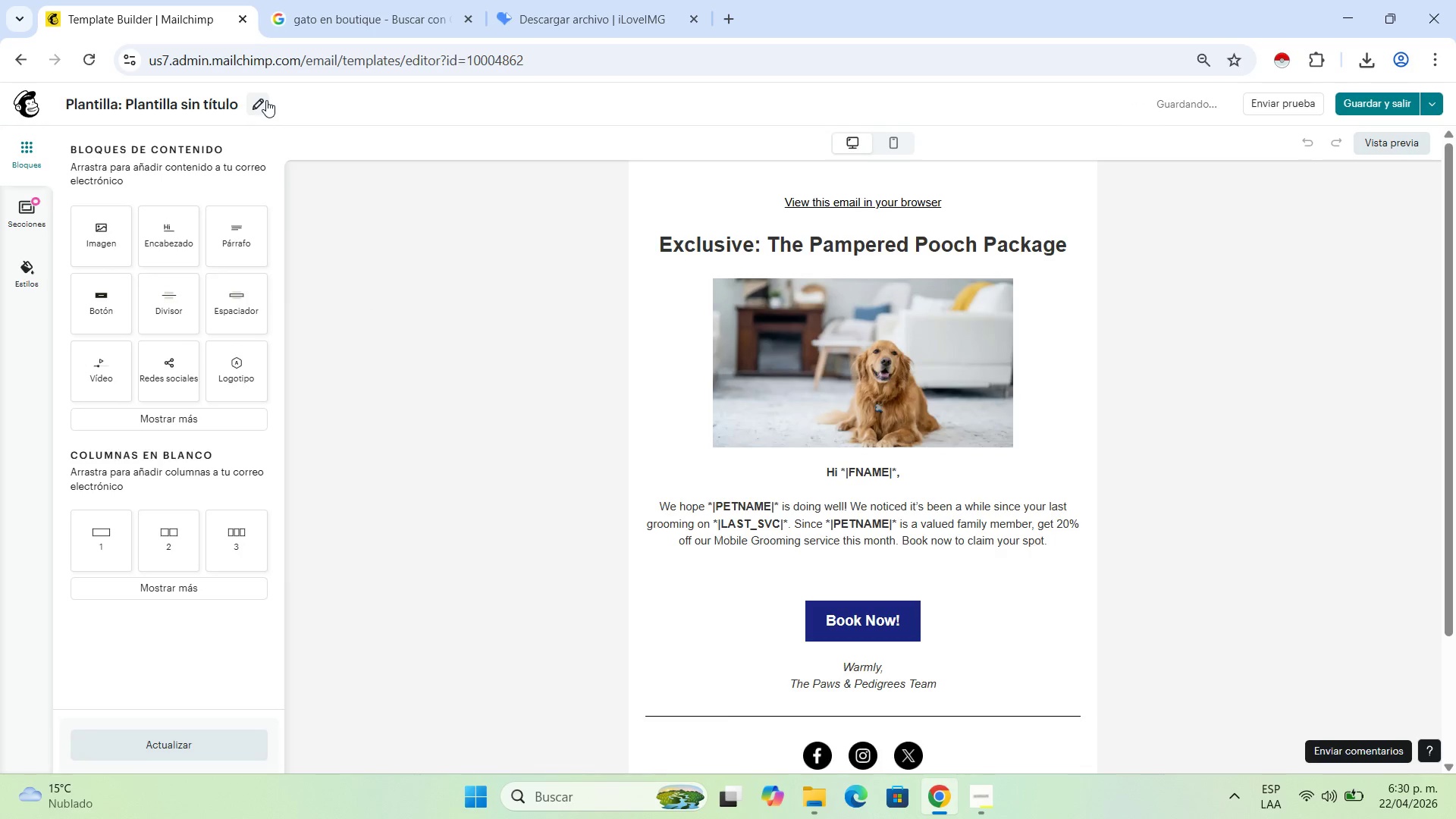 
left_click([265, 100])
 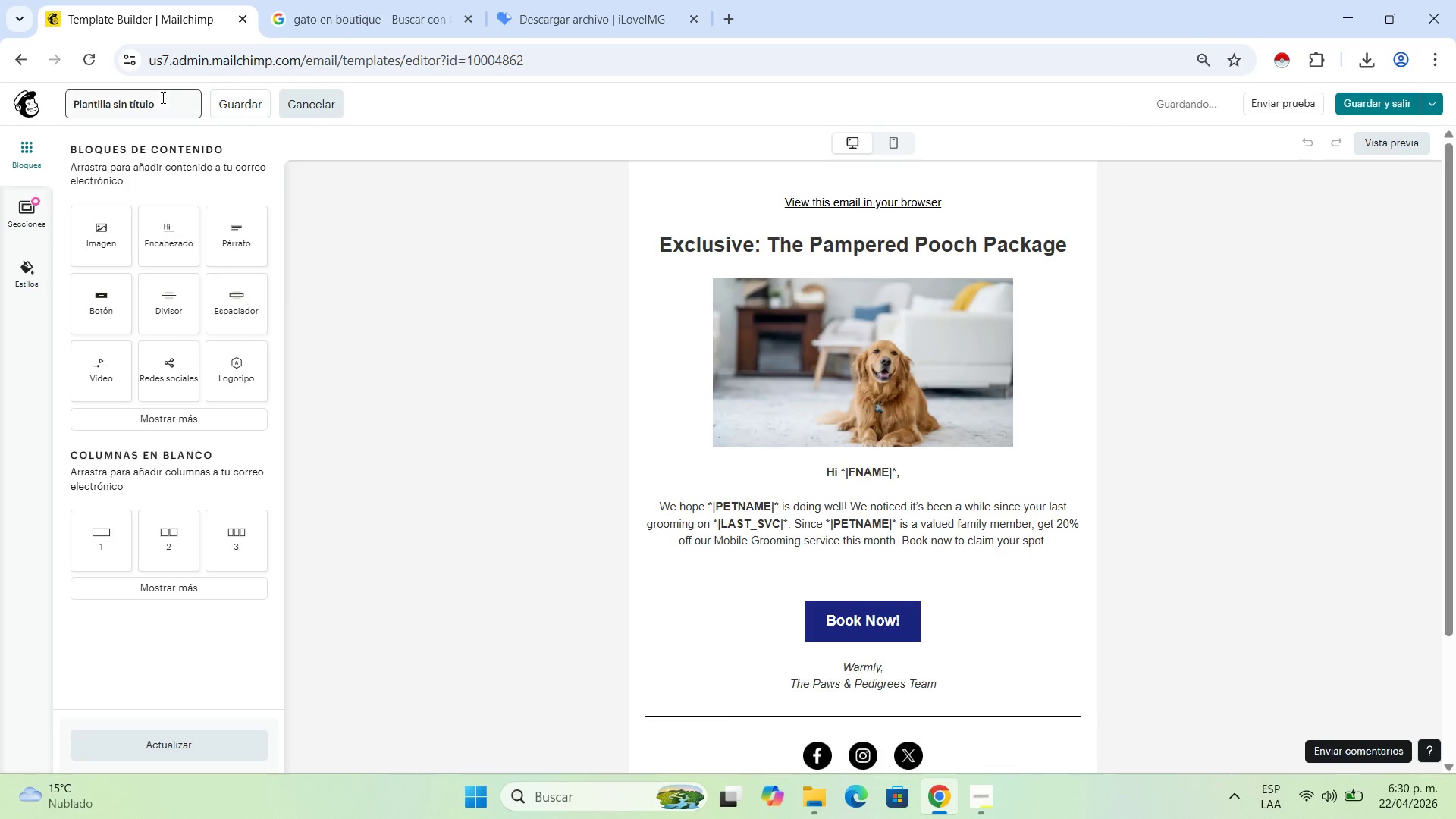 
left_click_drag(start_coordinate=[160, 97], to_coordinate=[56, 99])
 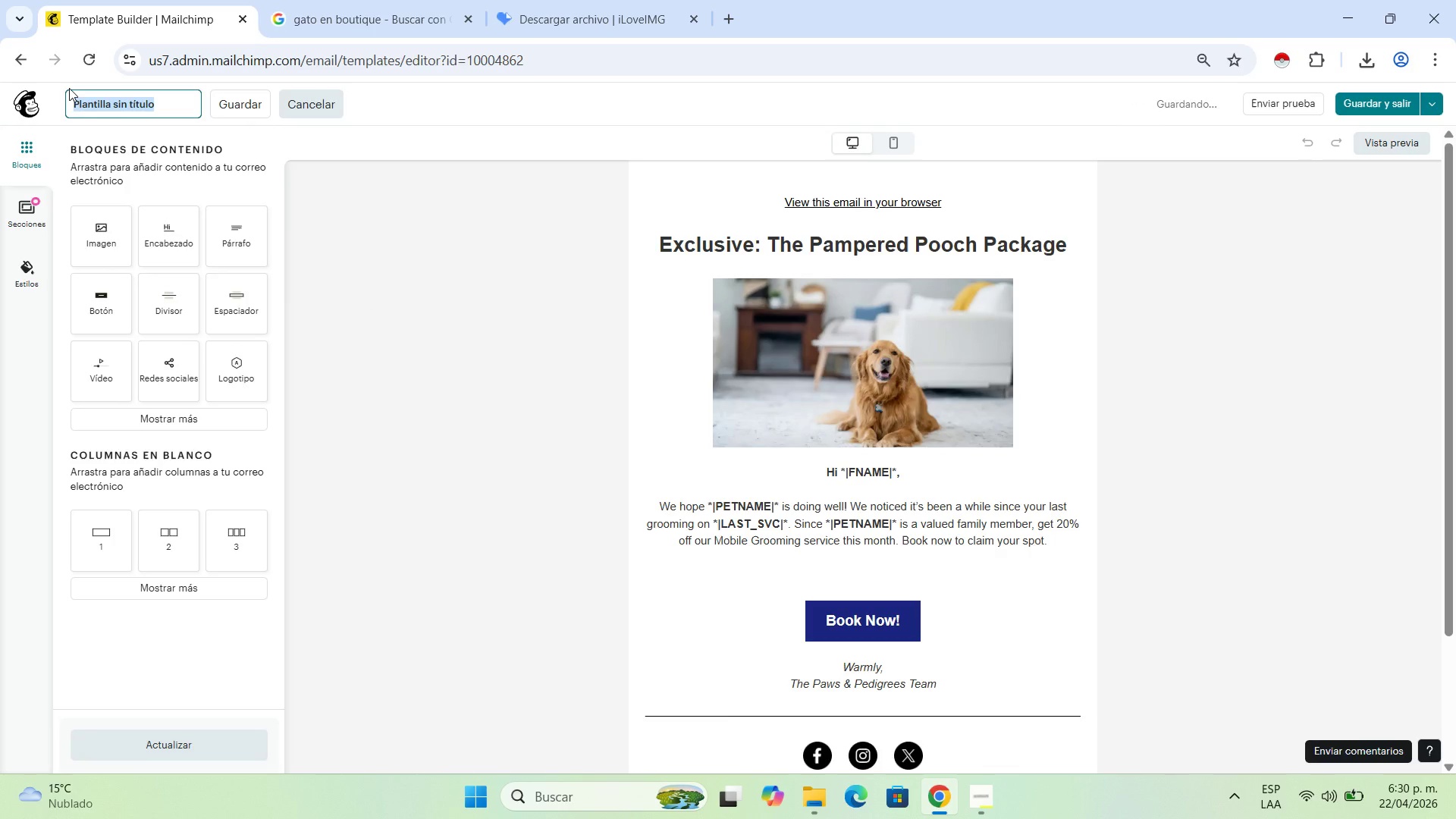 
type(P^P_WinBack_Dog_Mat)
key(Backspace)
type(ster)
 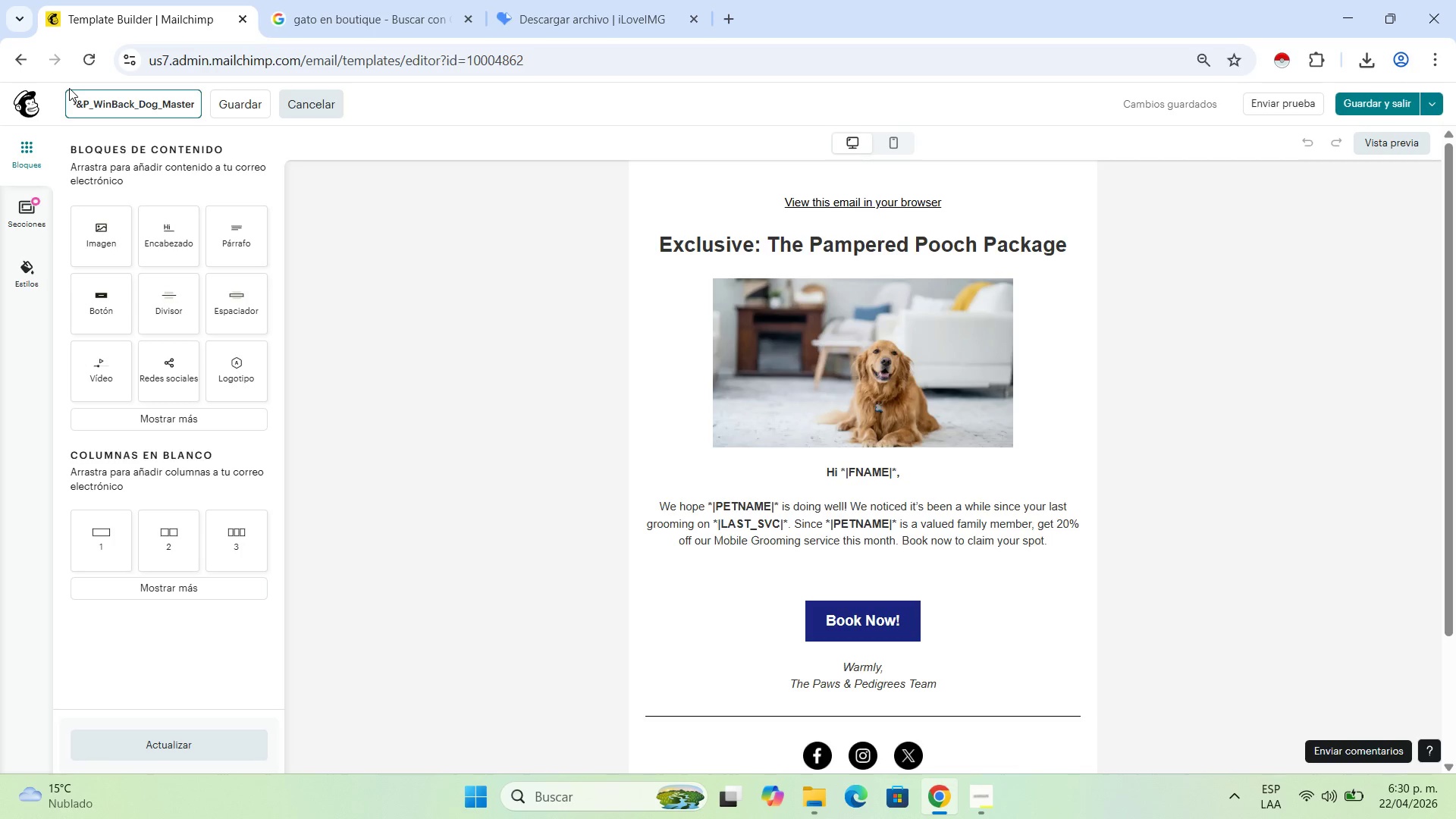 
left_click([248, 99])
 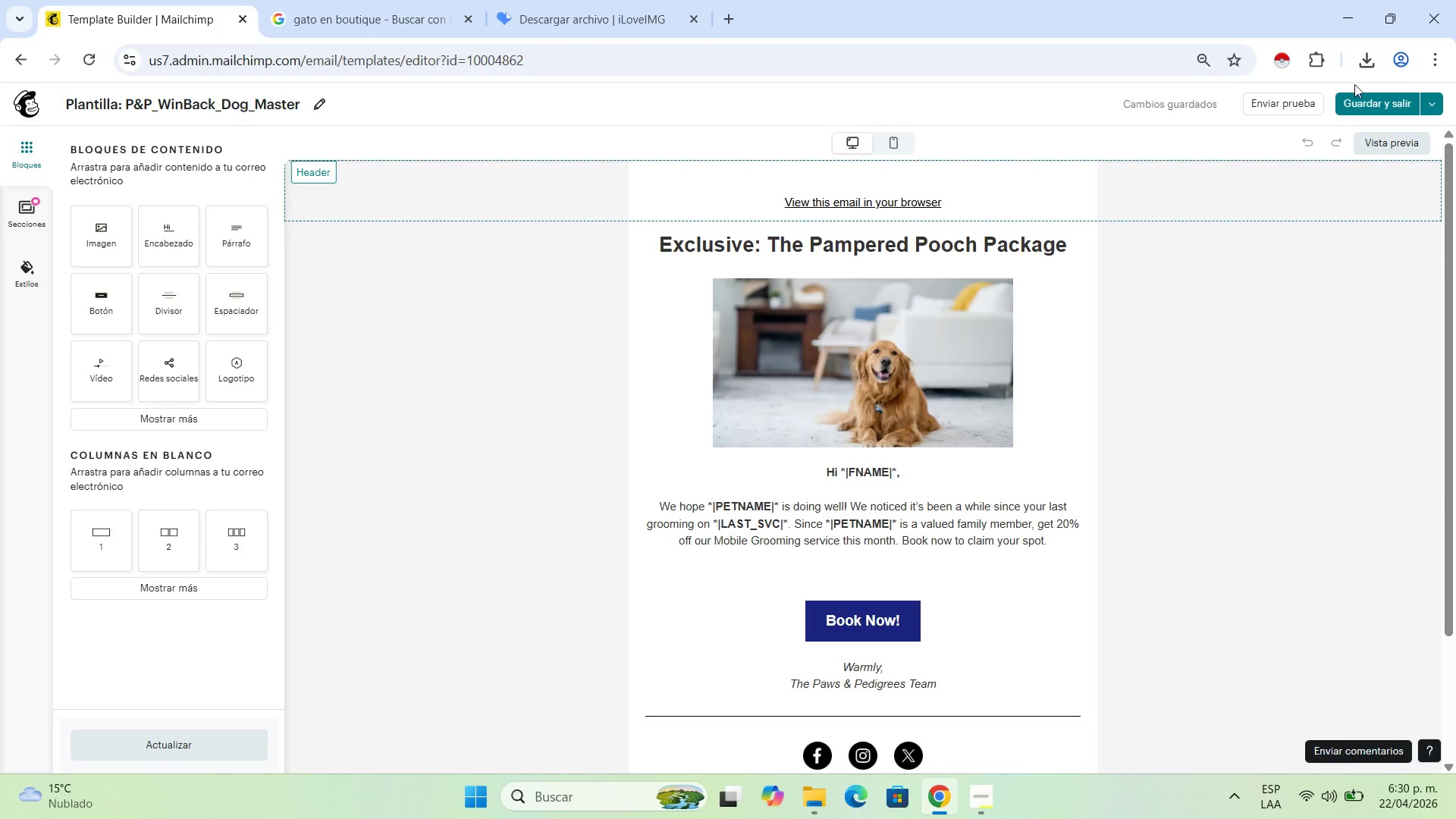 
left_click([1389, 98])
 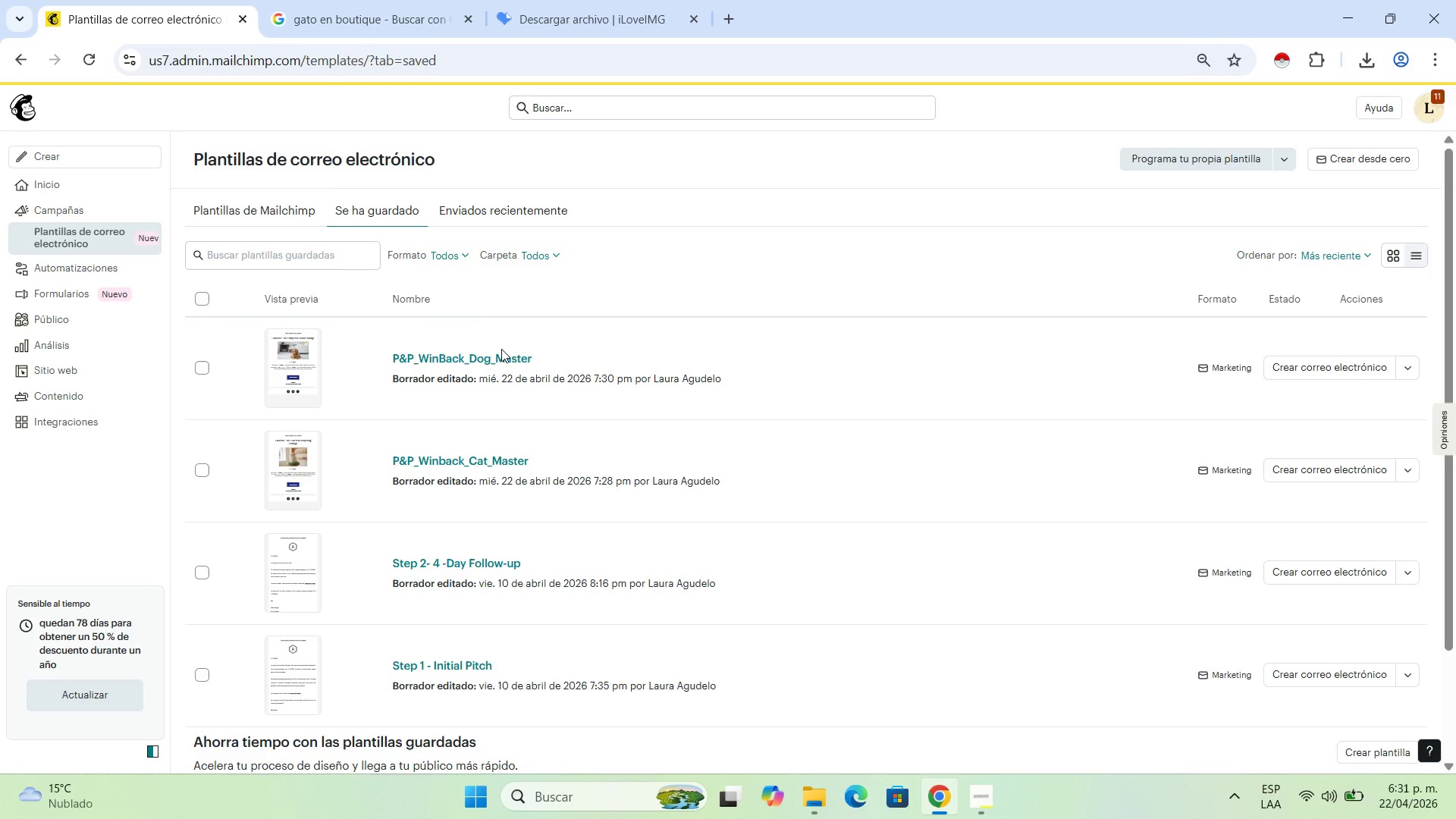 
wait(57.09)
 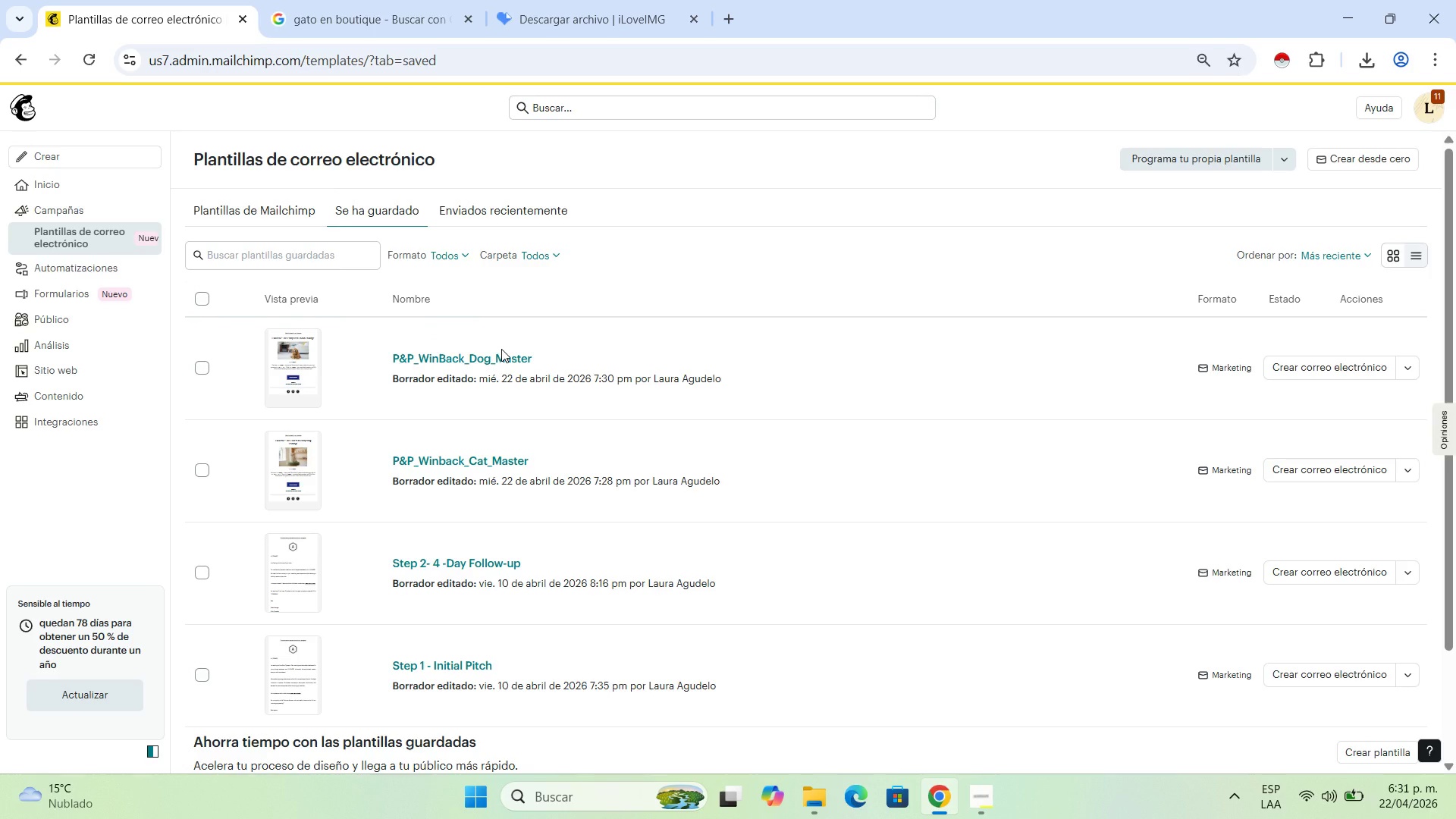 
key(Control+NumpadAdd)
 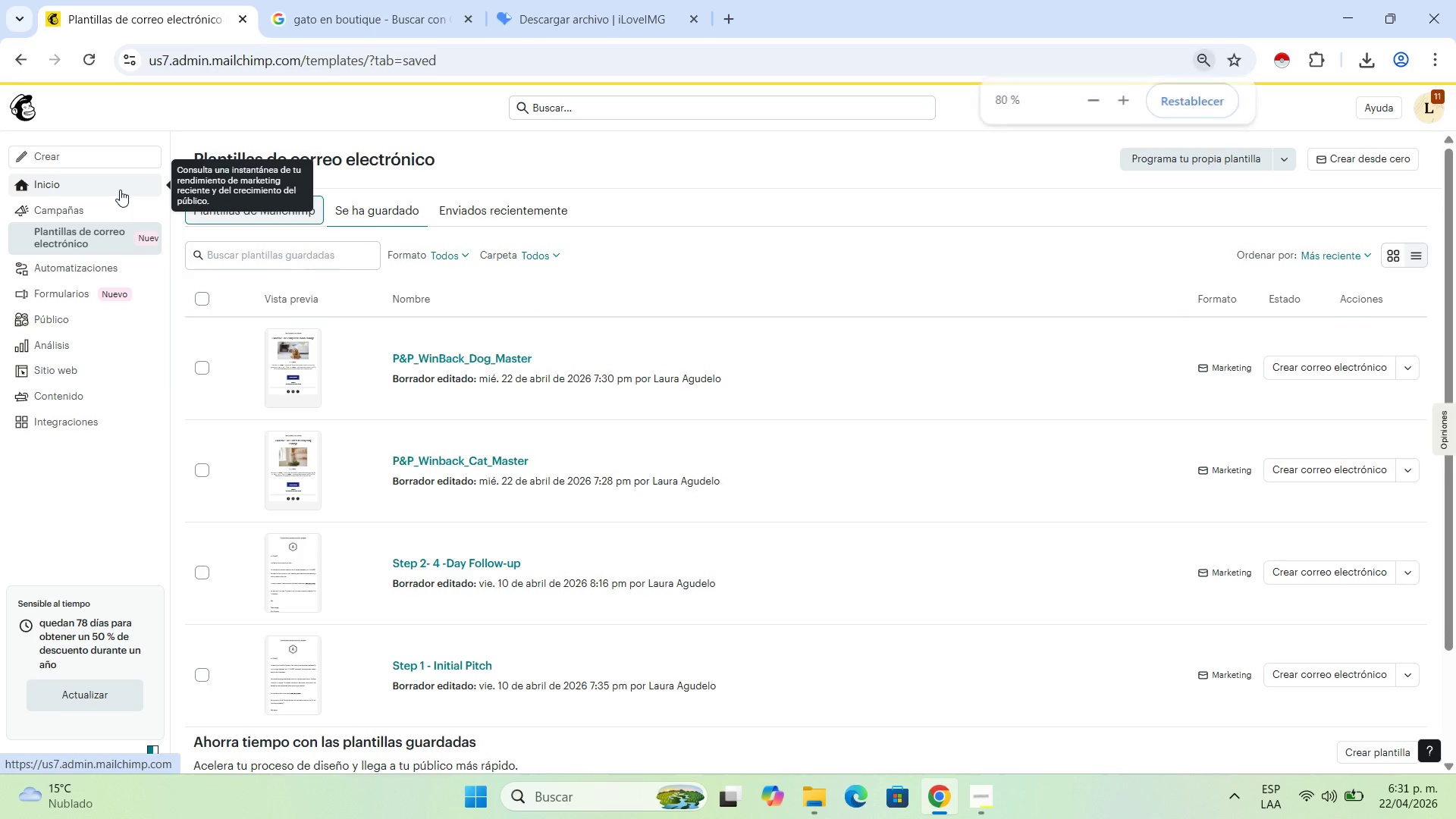 
key(Control+NumpadAdd)
 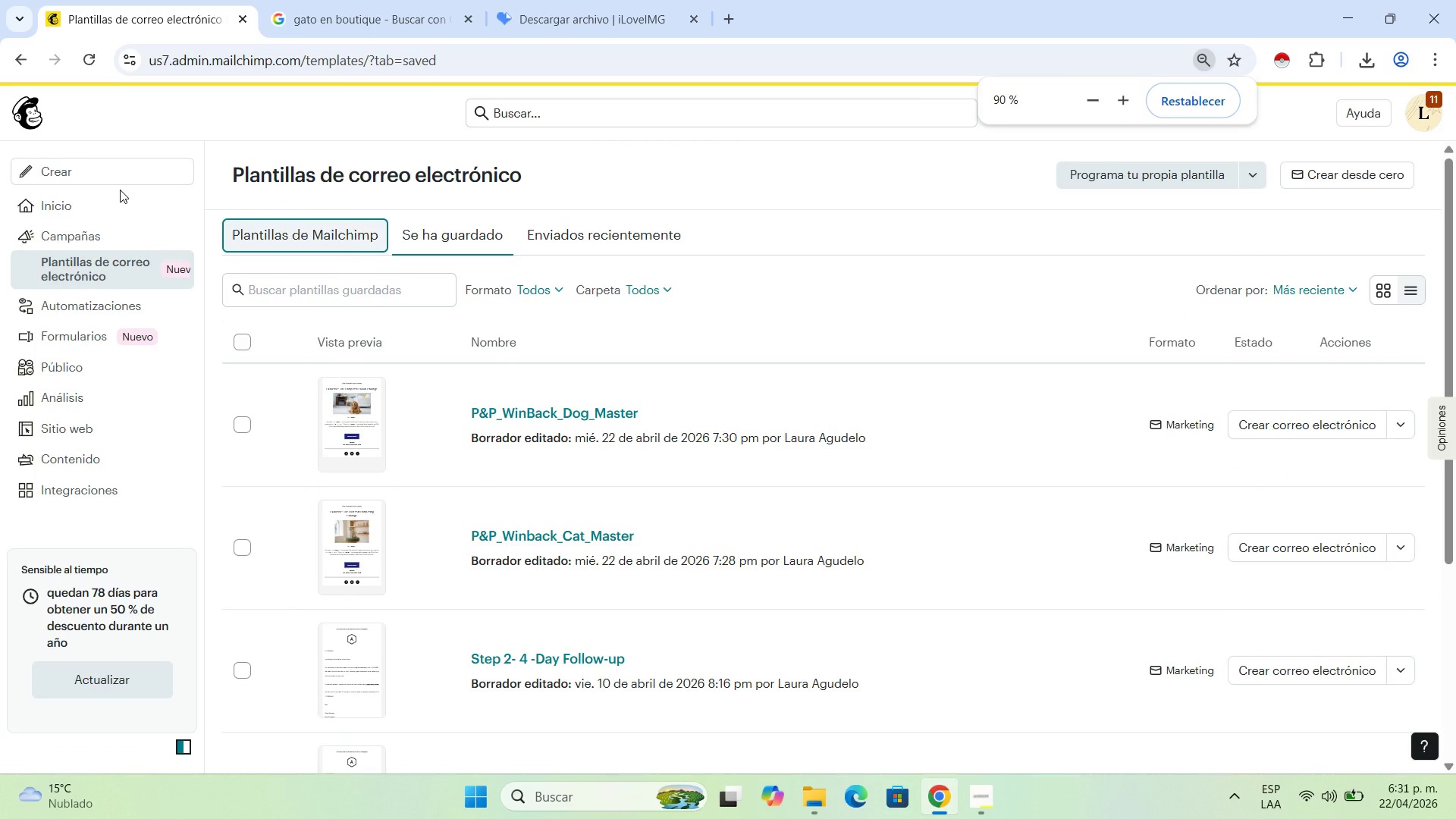 
key(Control+NumpadAdd)
 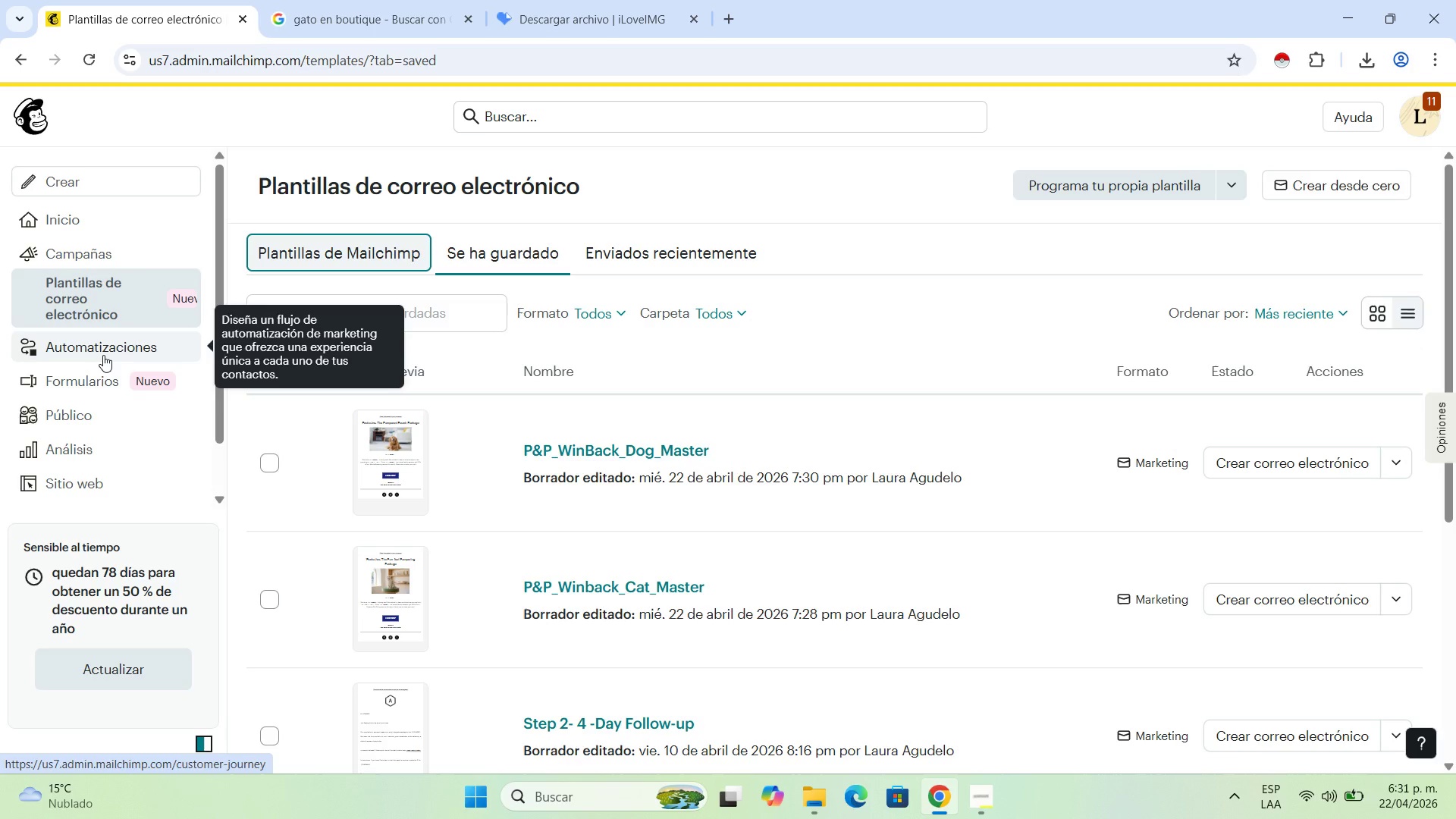 
wait(5.33)
 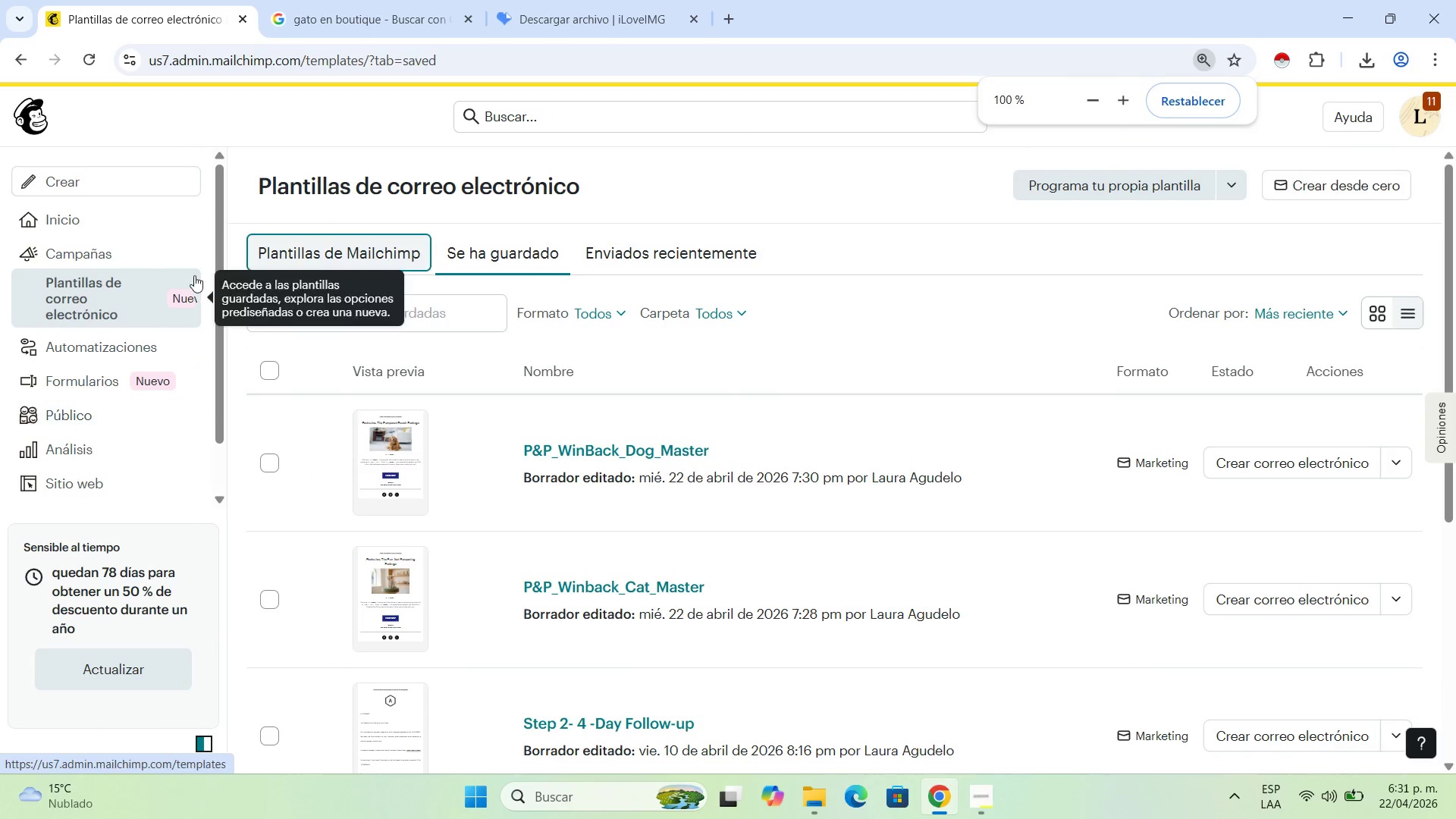 
left_click([99, 350])
 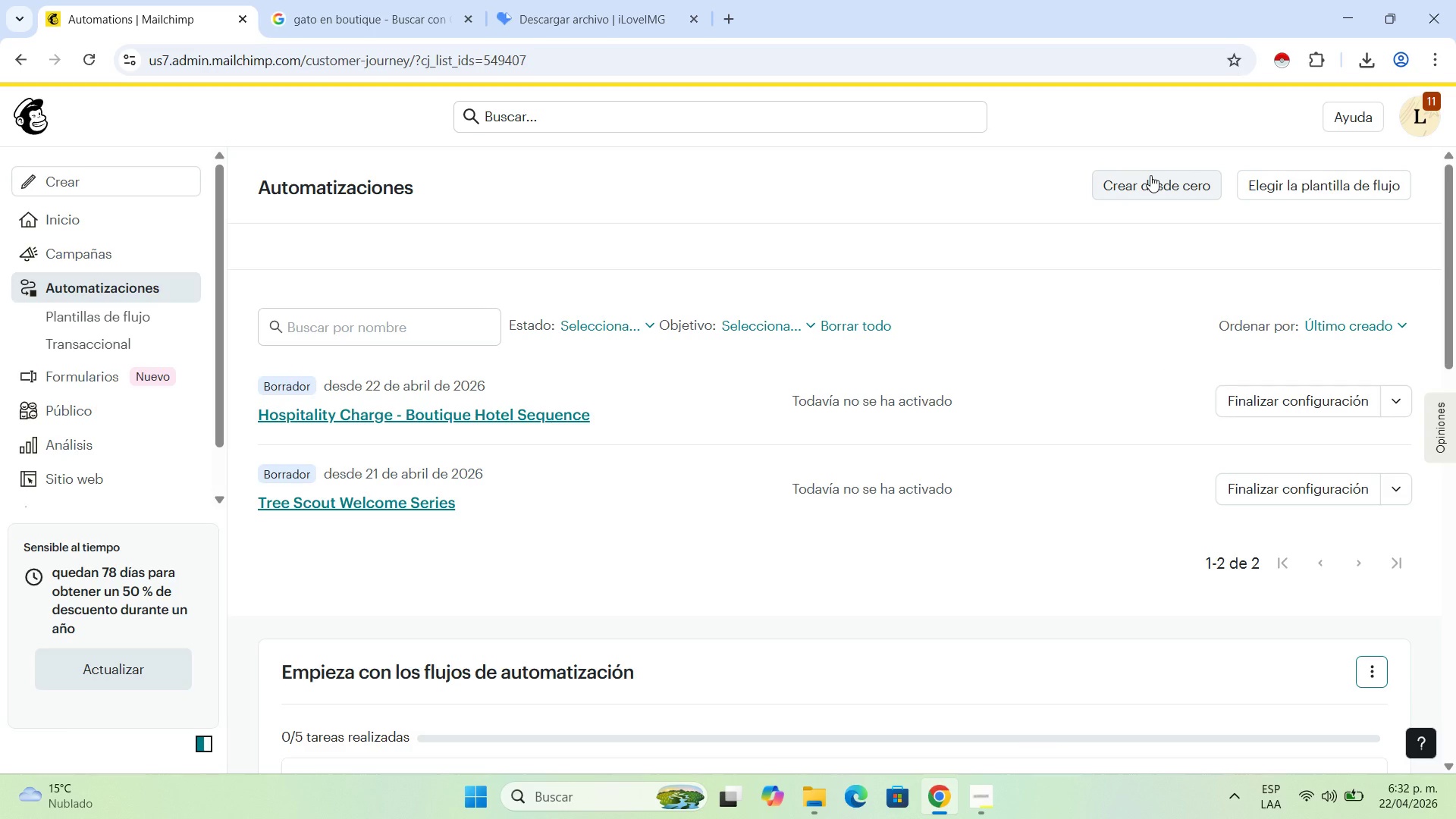 
wait(49.23)
 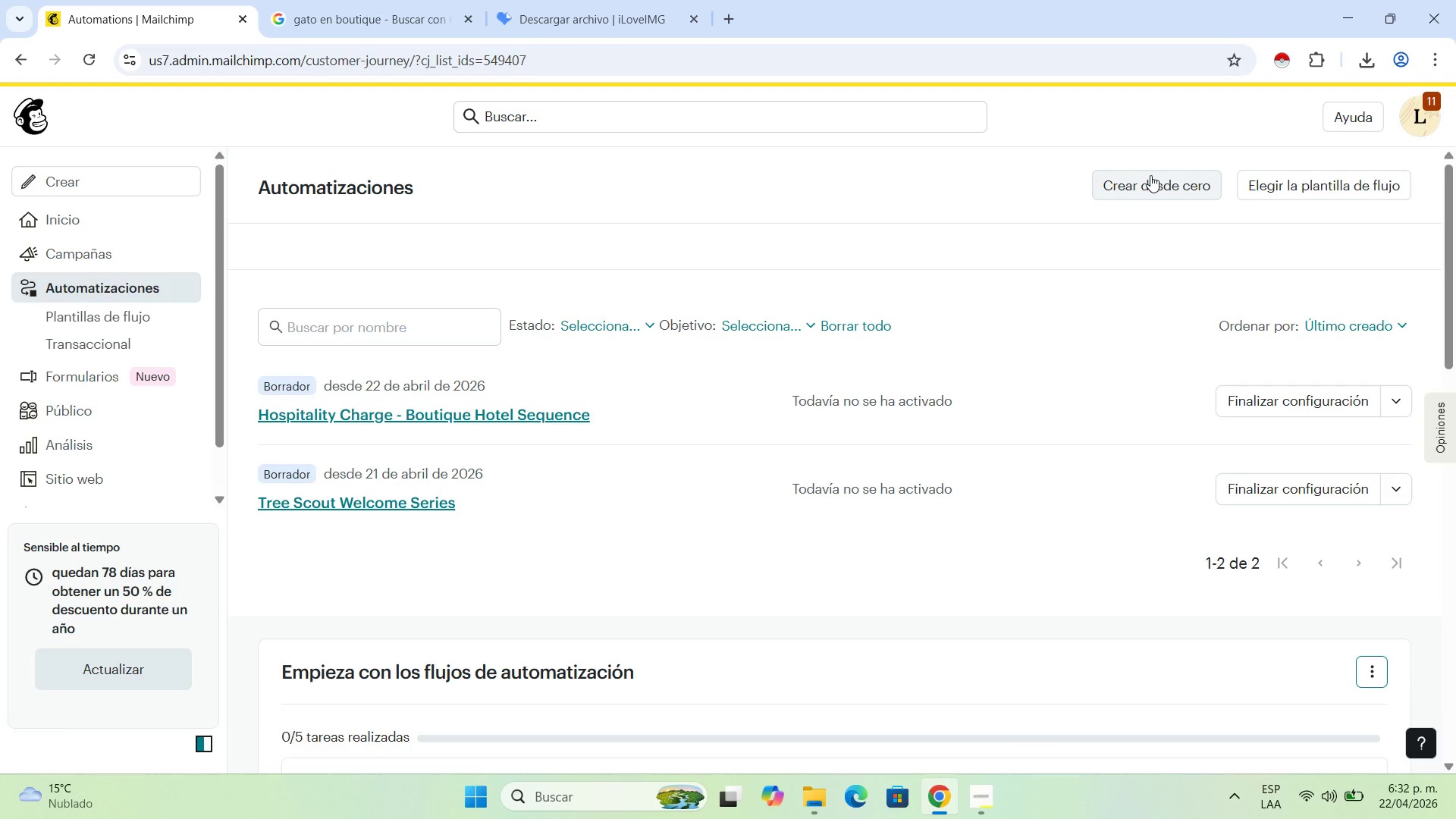 
left_click([1150, 175])
 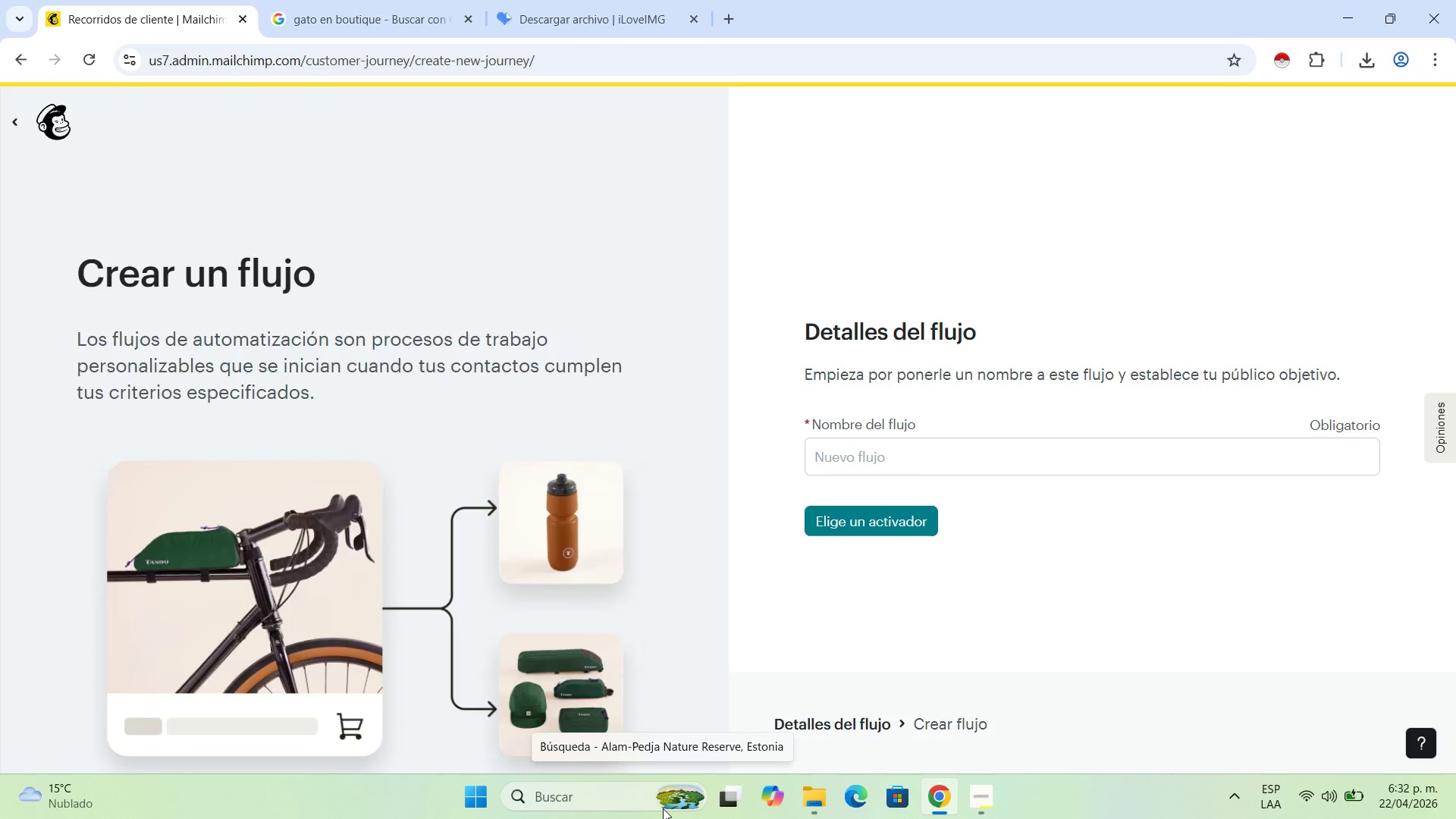 
wait(29.64)
 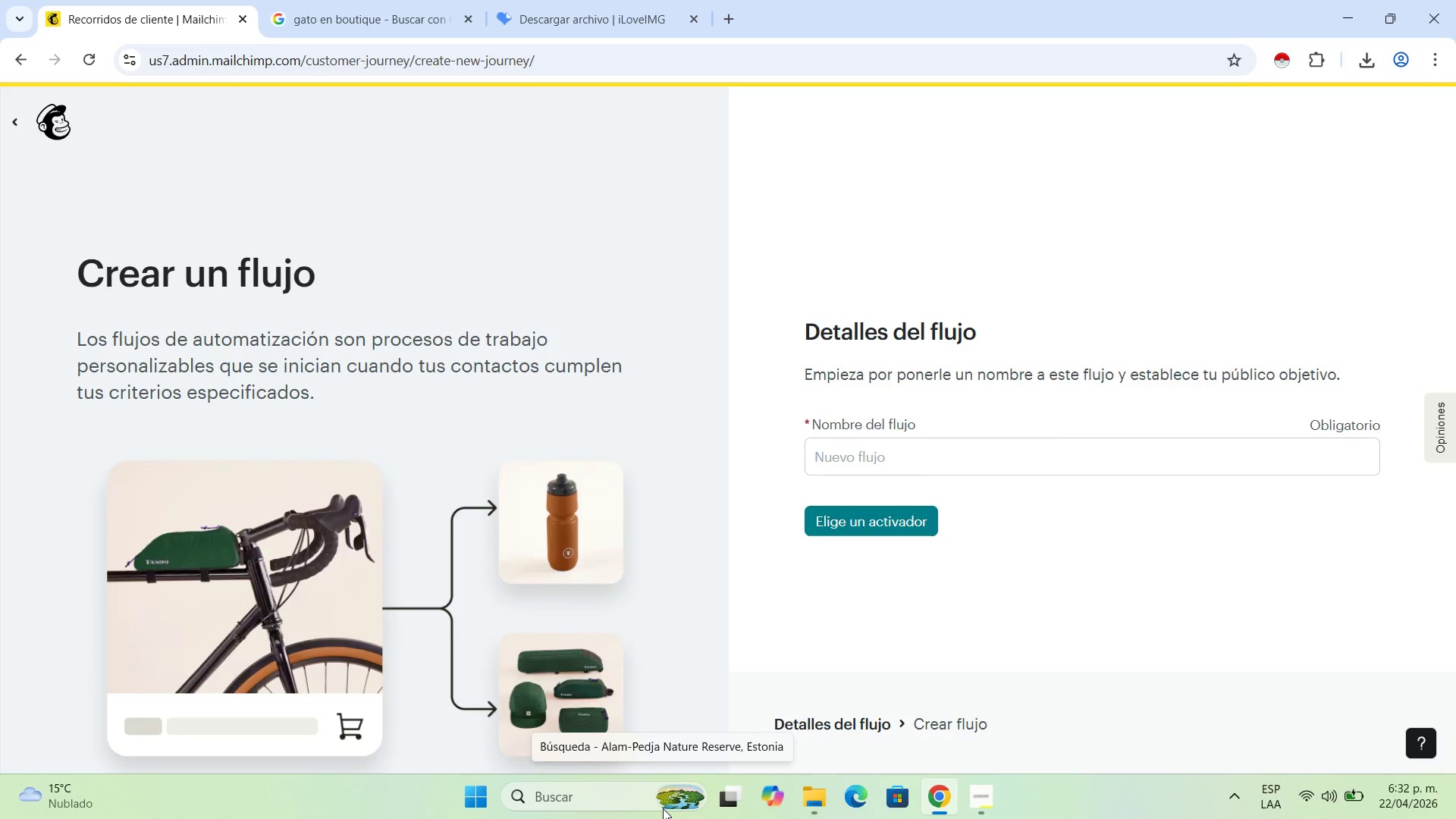 
left_click([1009, 443])
 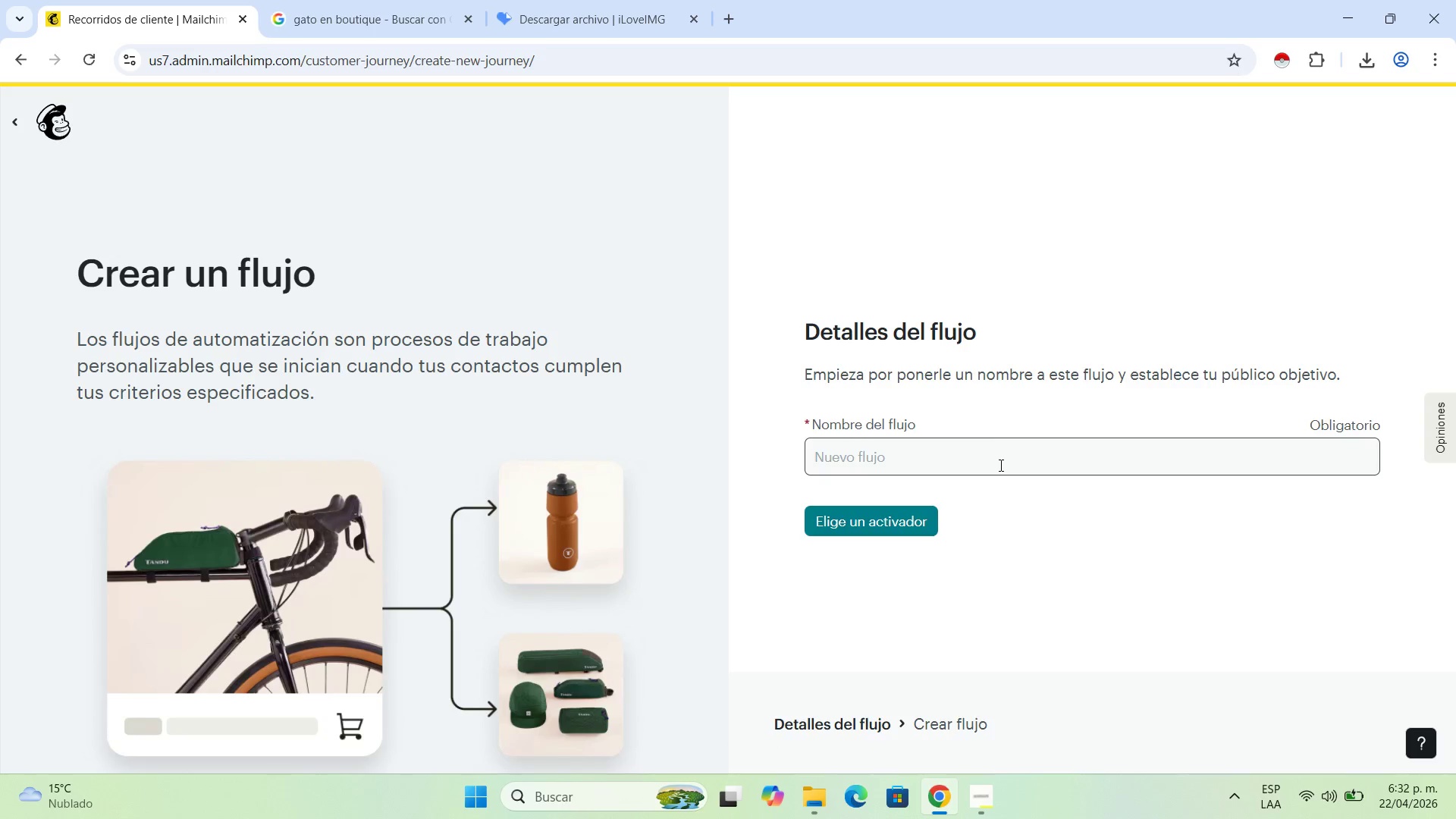 
left_click([999, 465])
 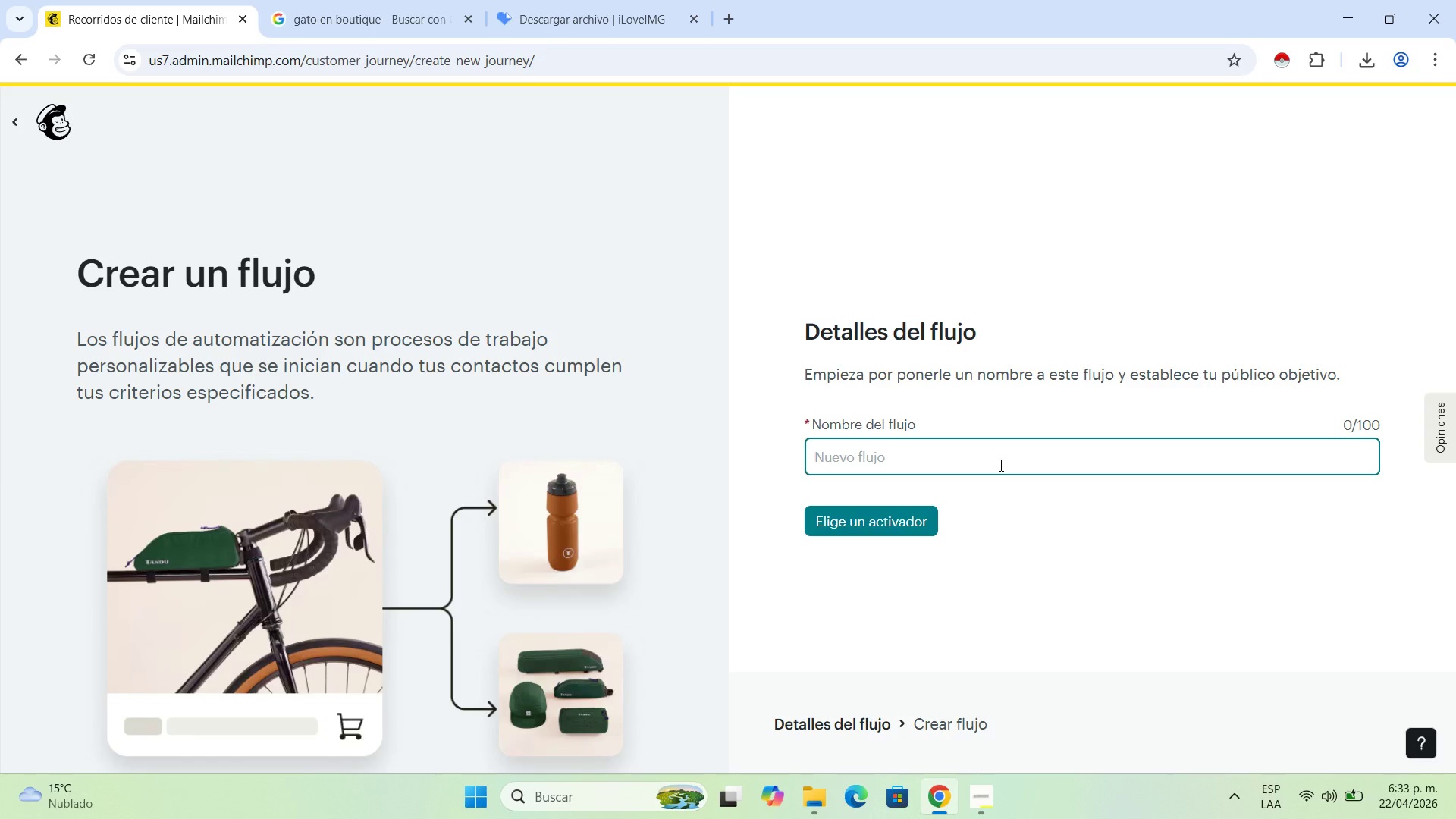 
wait(8.66)
 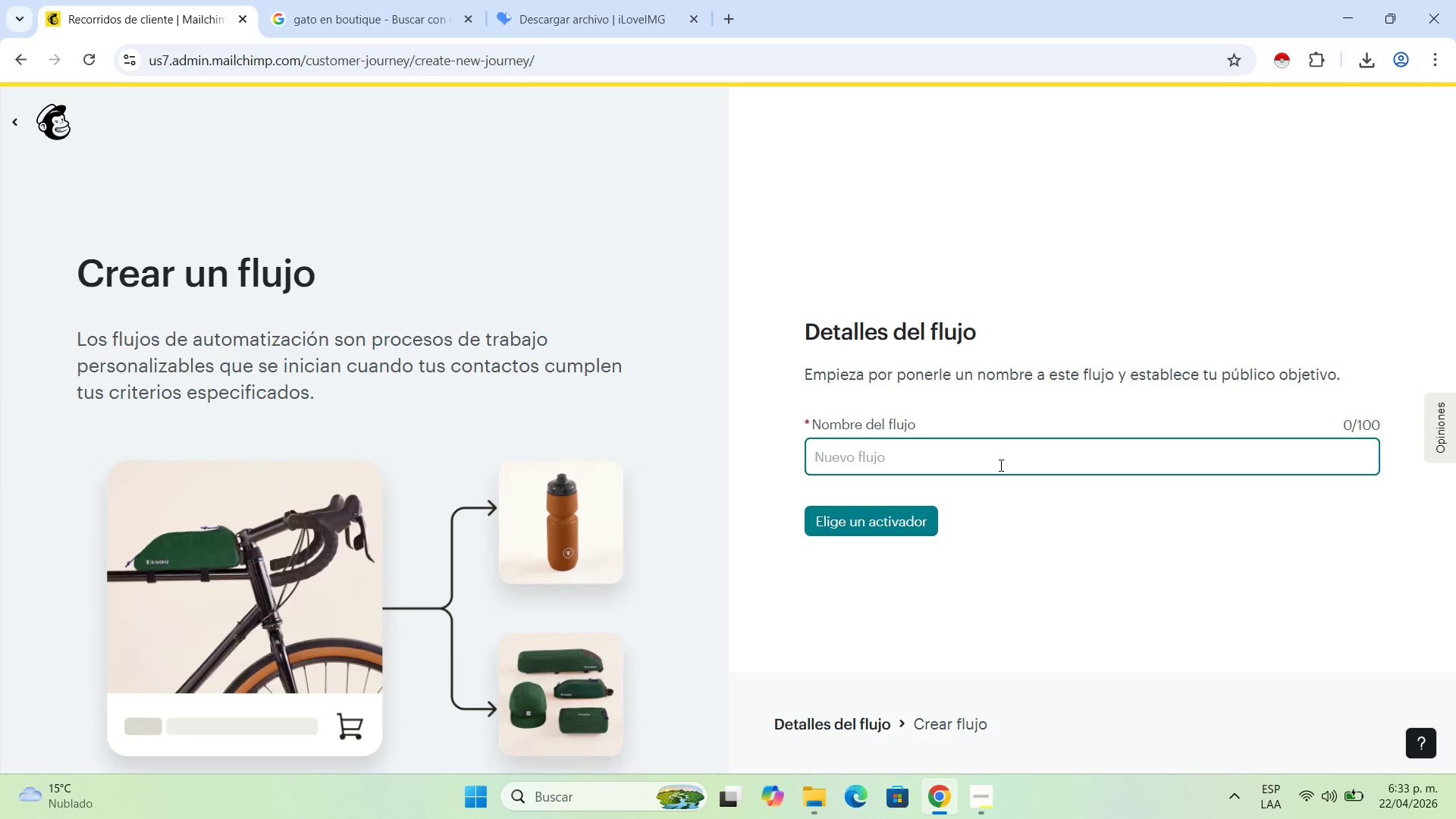 
left_click([1010, 467])
 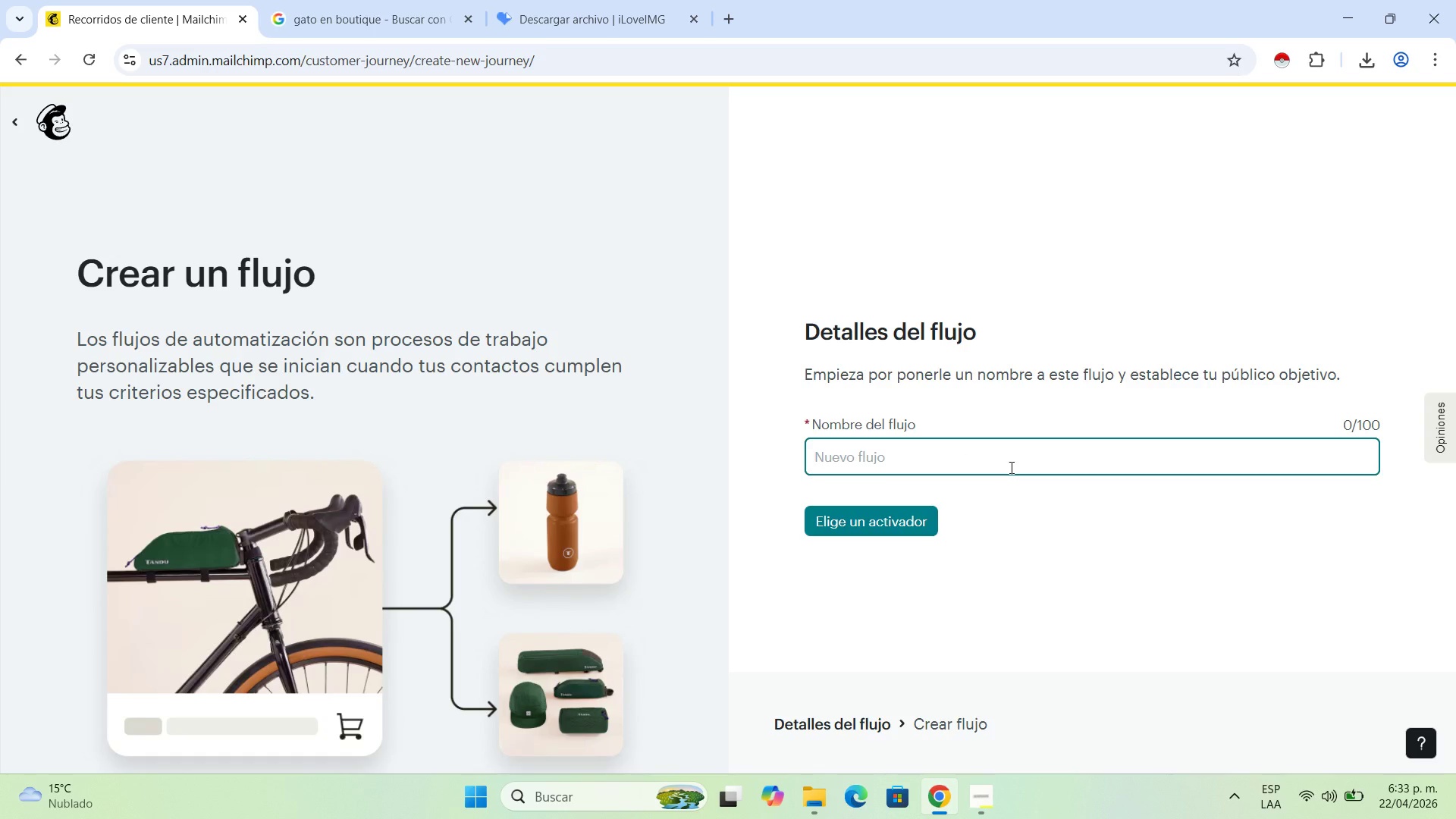 
type(Paws ^ Pedigrees - Win - Back)
key(Backspace)
key(Backspace)
key(Backspace)
key(Backspace)
type(back)
key(Backspace)
key(Backspace)
key(Backspace)
key(Backspace)
key(Backspace)
key(Backspace)
key(Backspace)
type(-back Journey90 )
key(Backspace)
key(Backspace)
key(Backspace)
type( 90 )
key(Backspace)
type(D)
 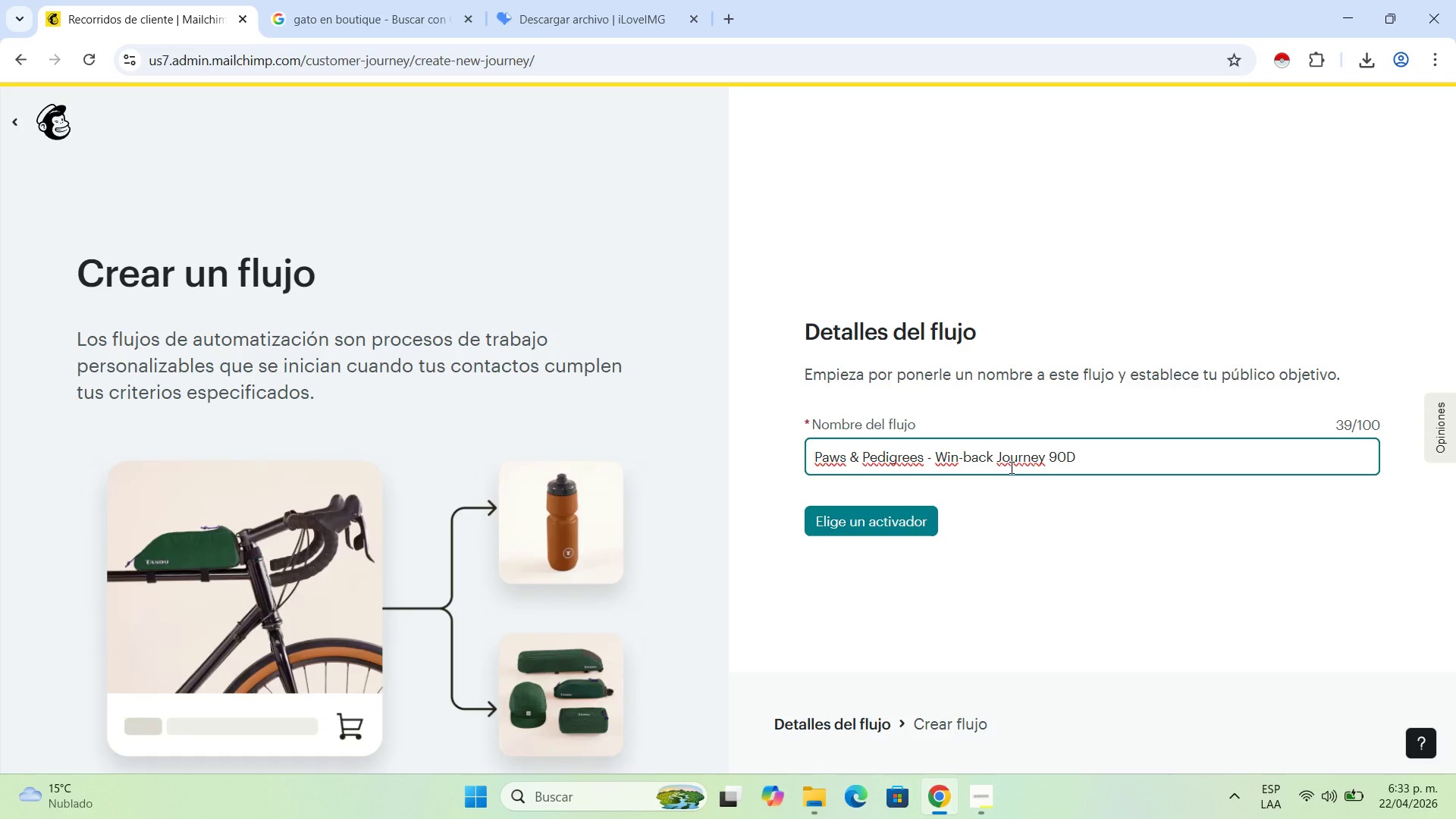 
left_click([912, 528])
 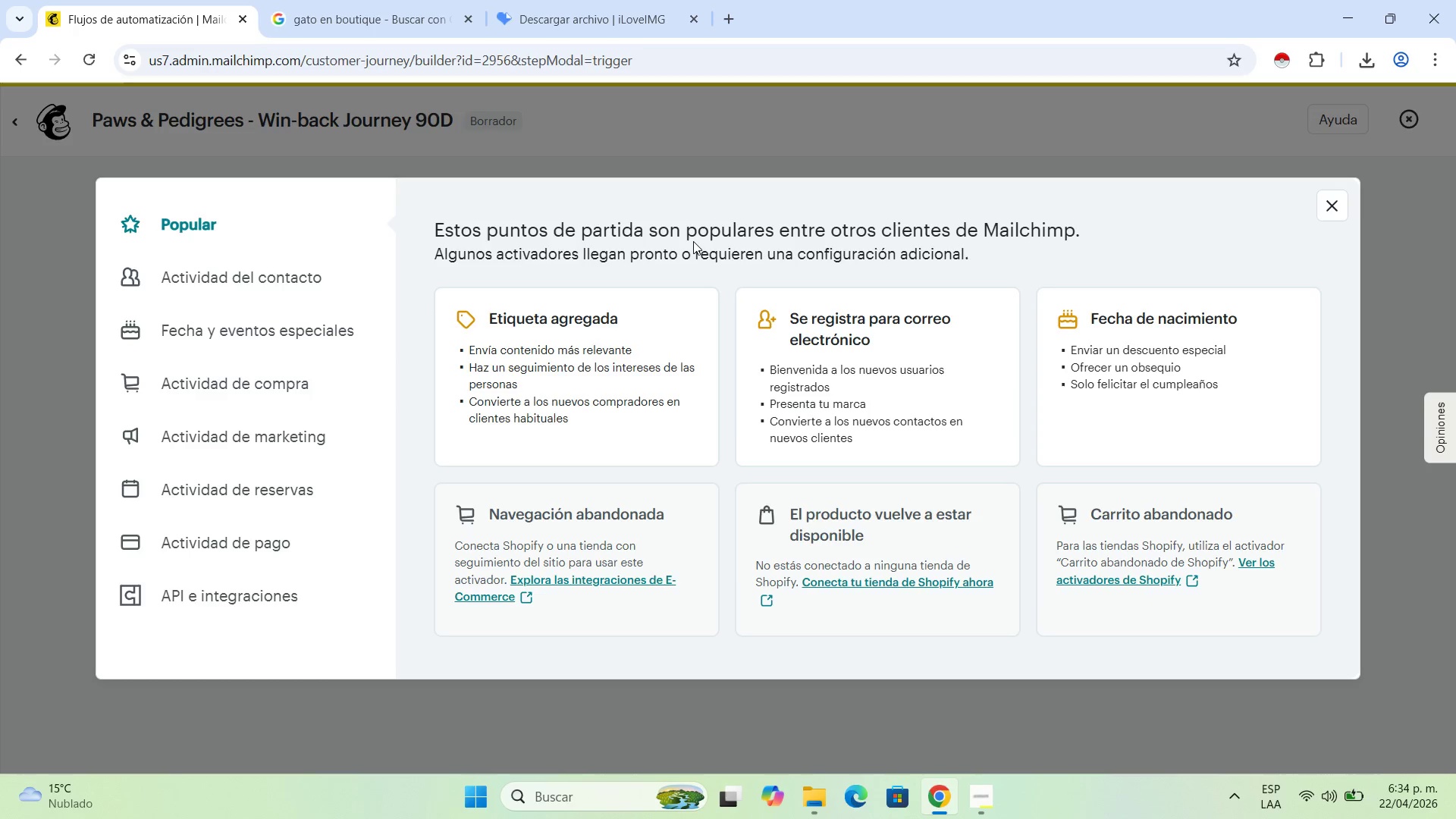 
wait(49.45)
 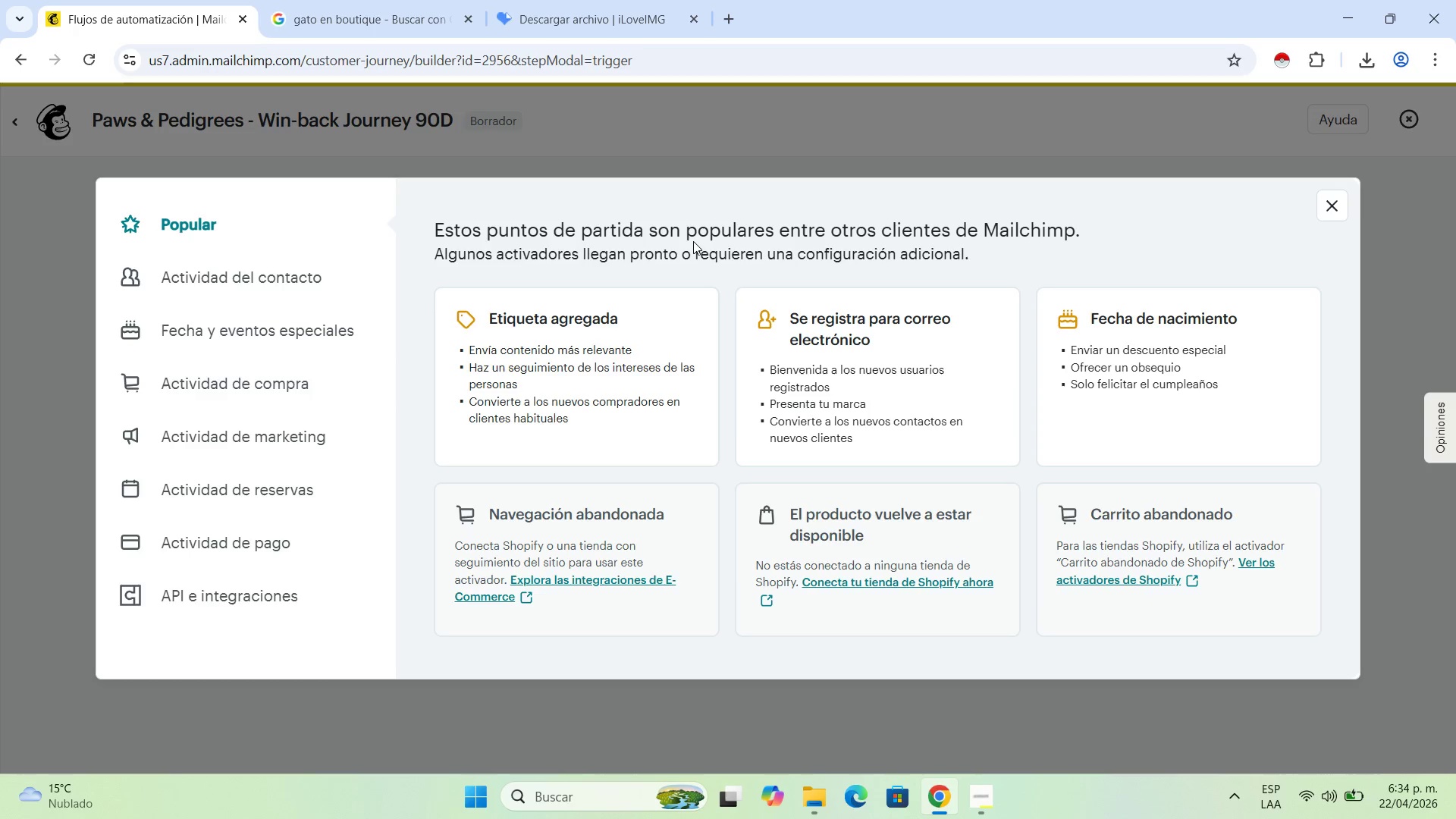 
left_click([1219, 249])
 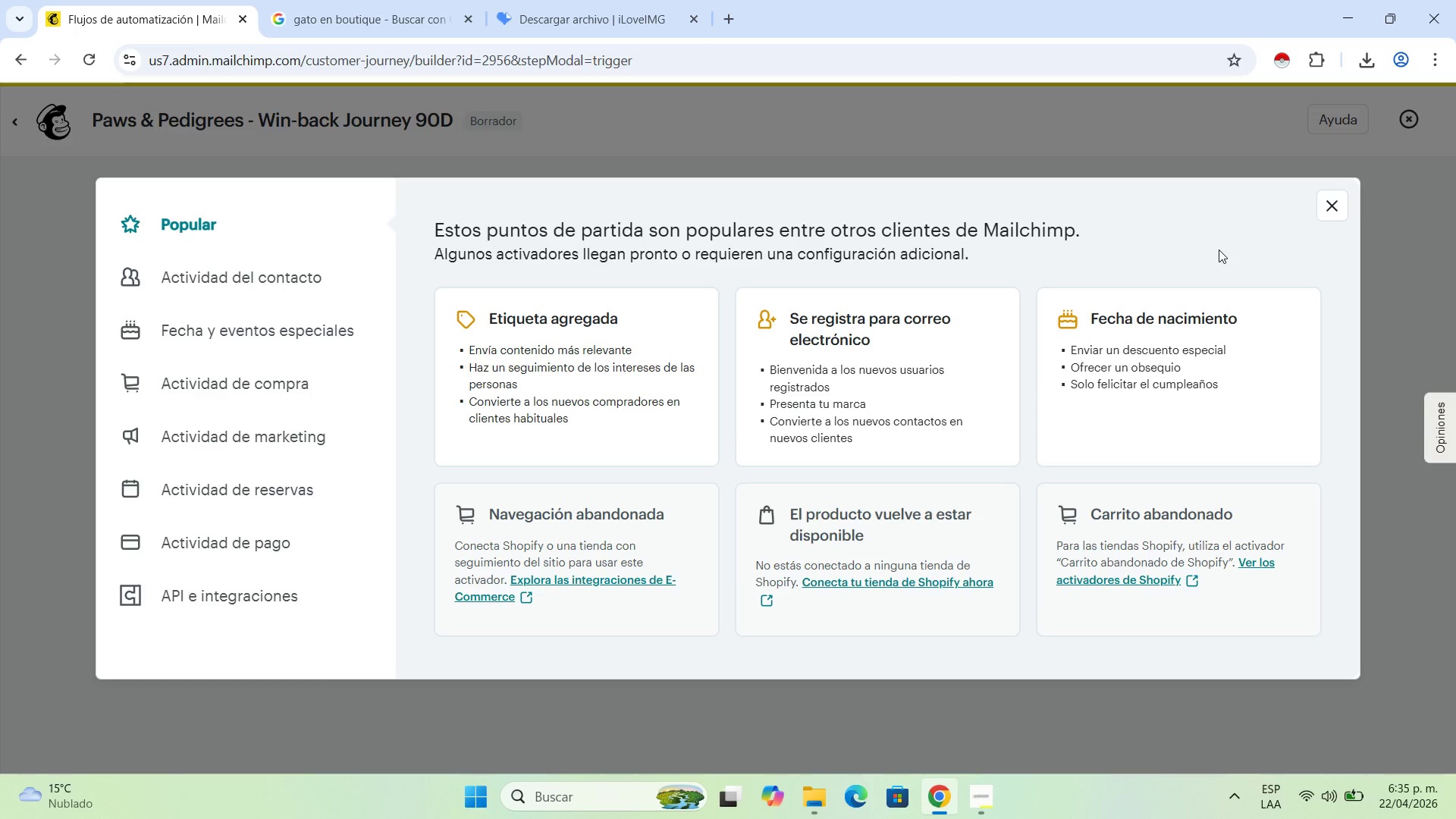 
wait(37.81)
 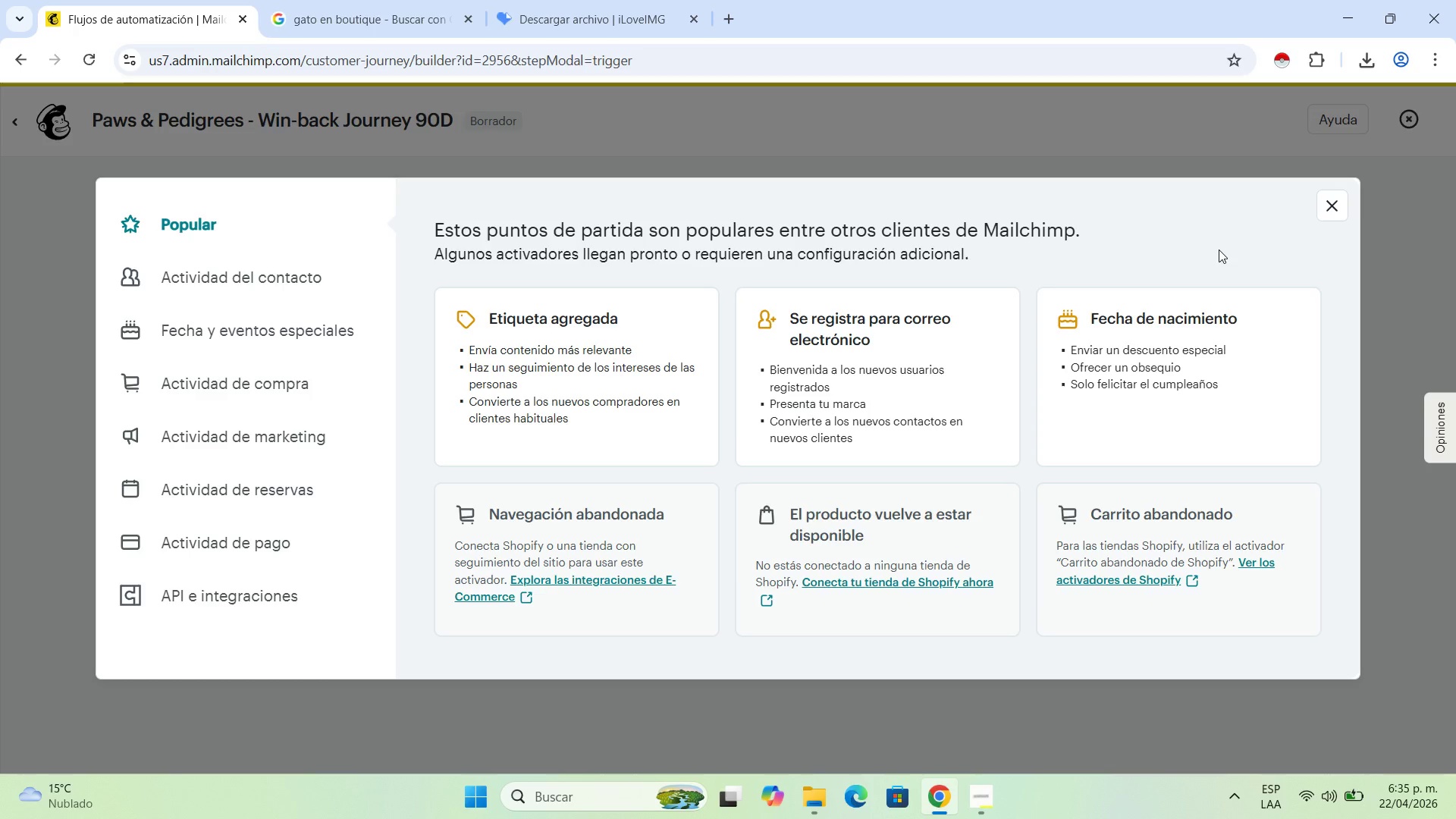 
left_click([231, 328])
 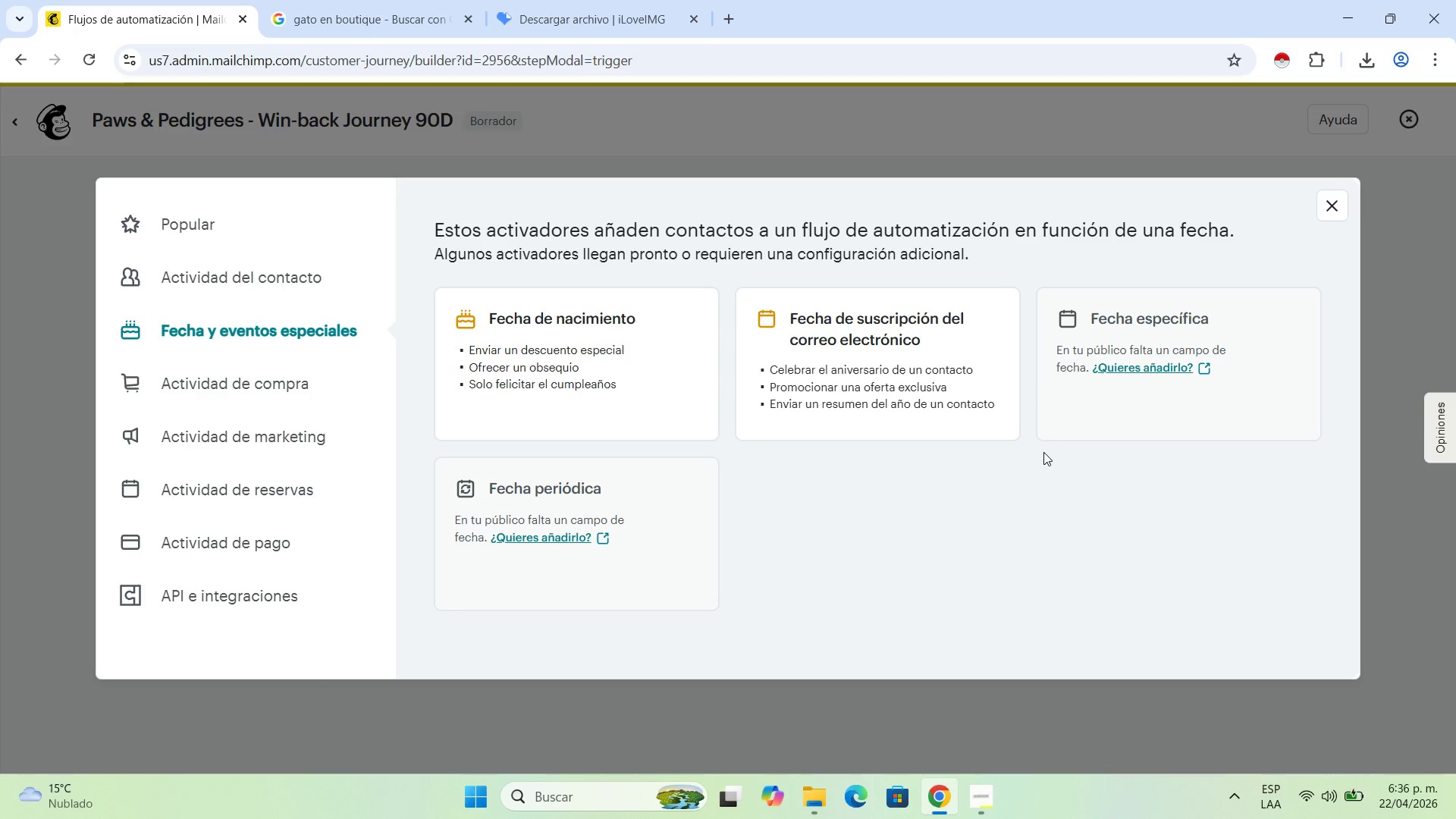 
wait(78.02)
 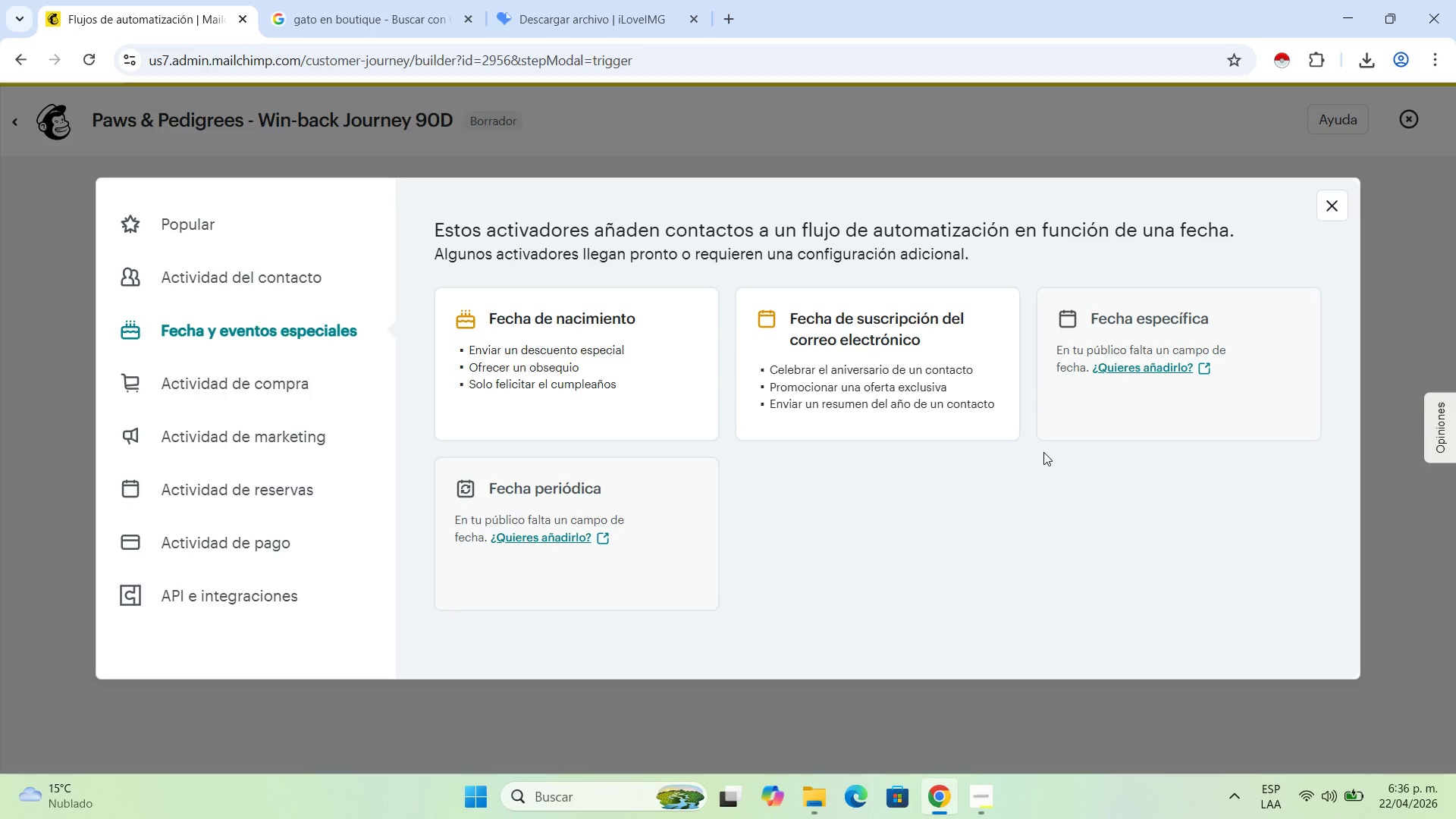 
left_click([1336, 199])
 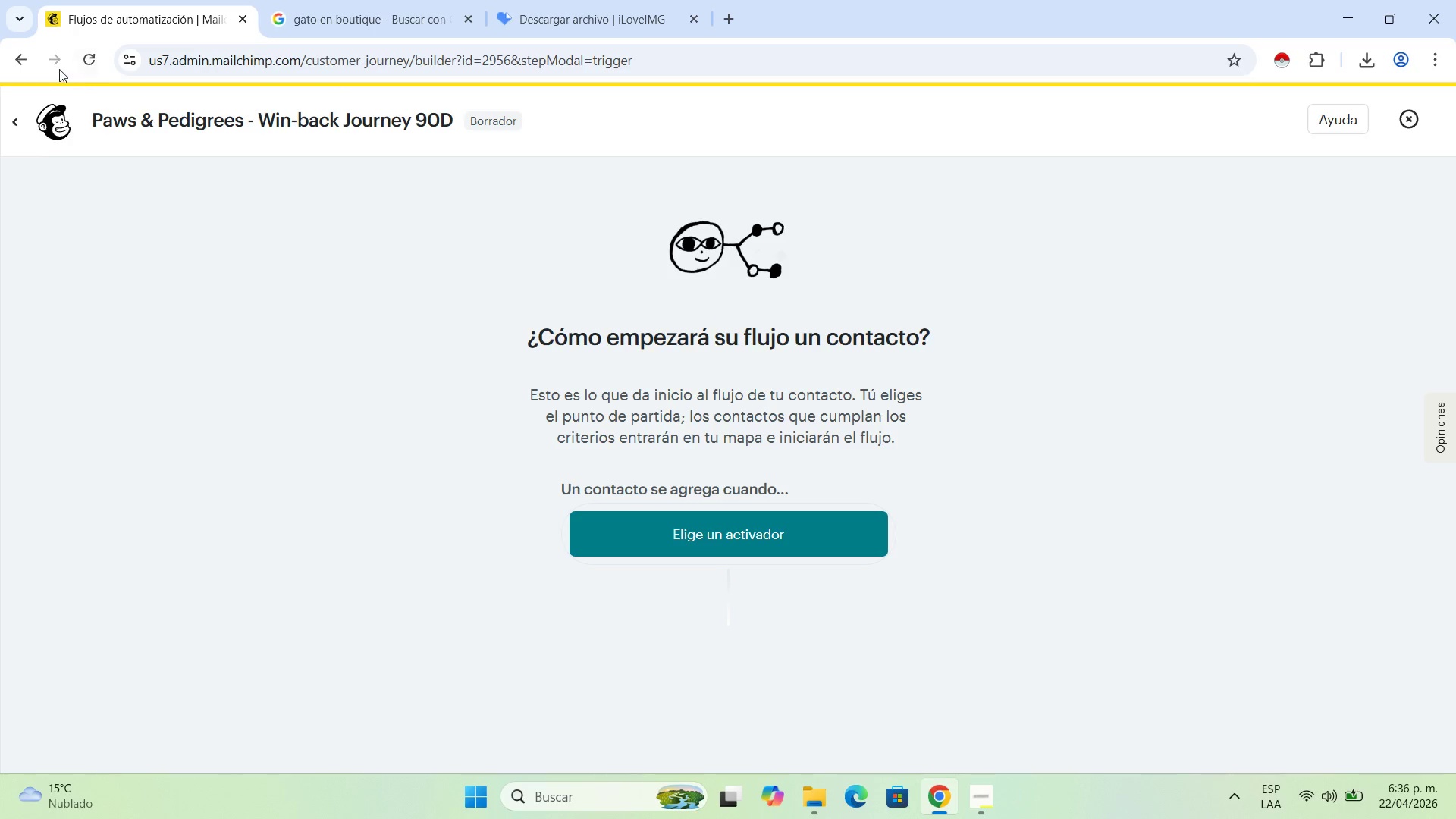 
left_click([23, 60])
 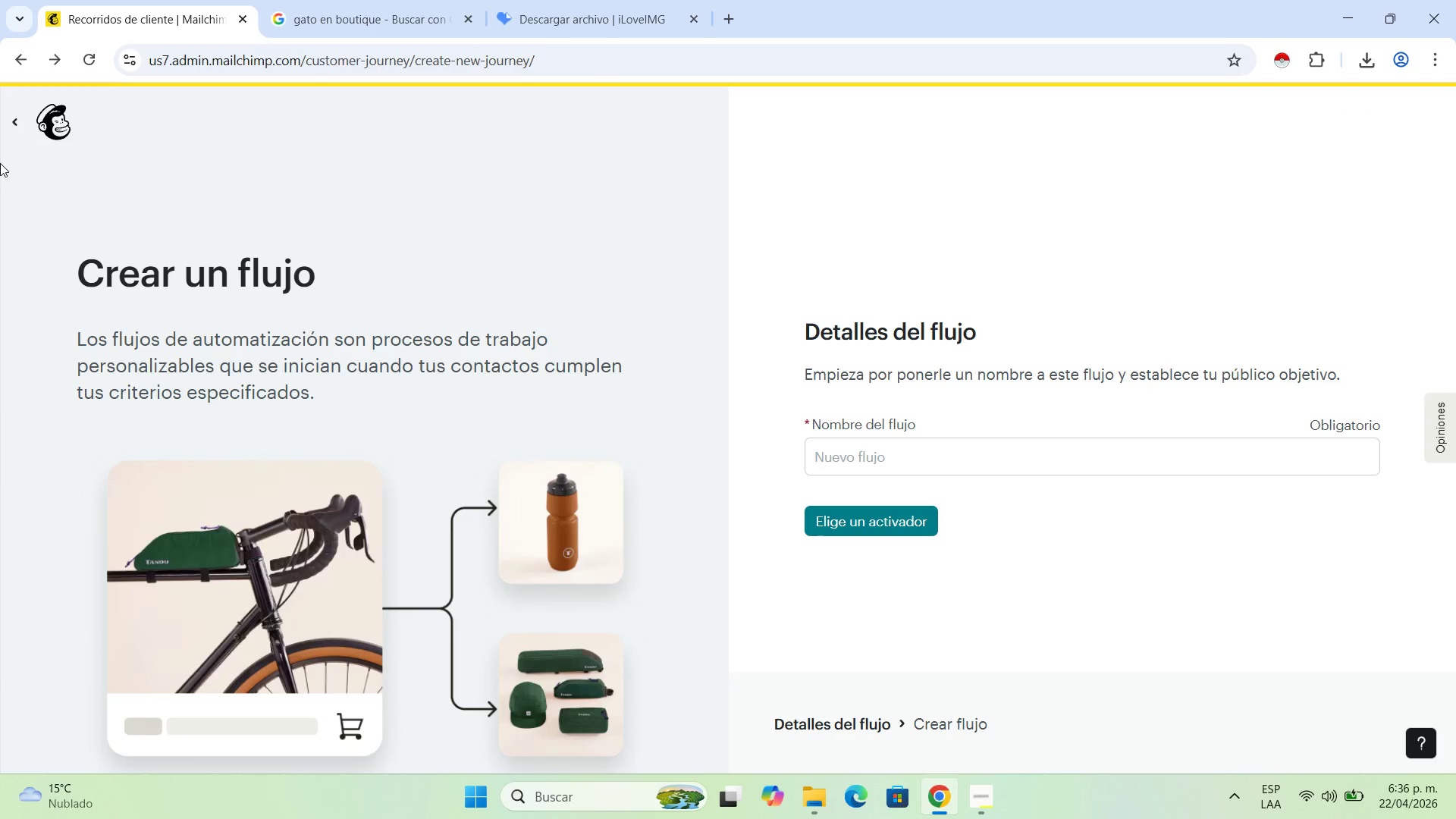 
left_click([12, 112])
 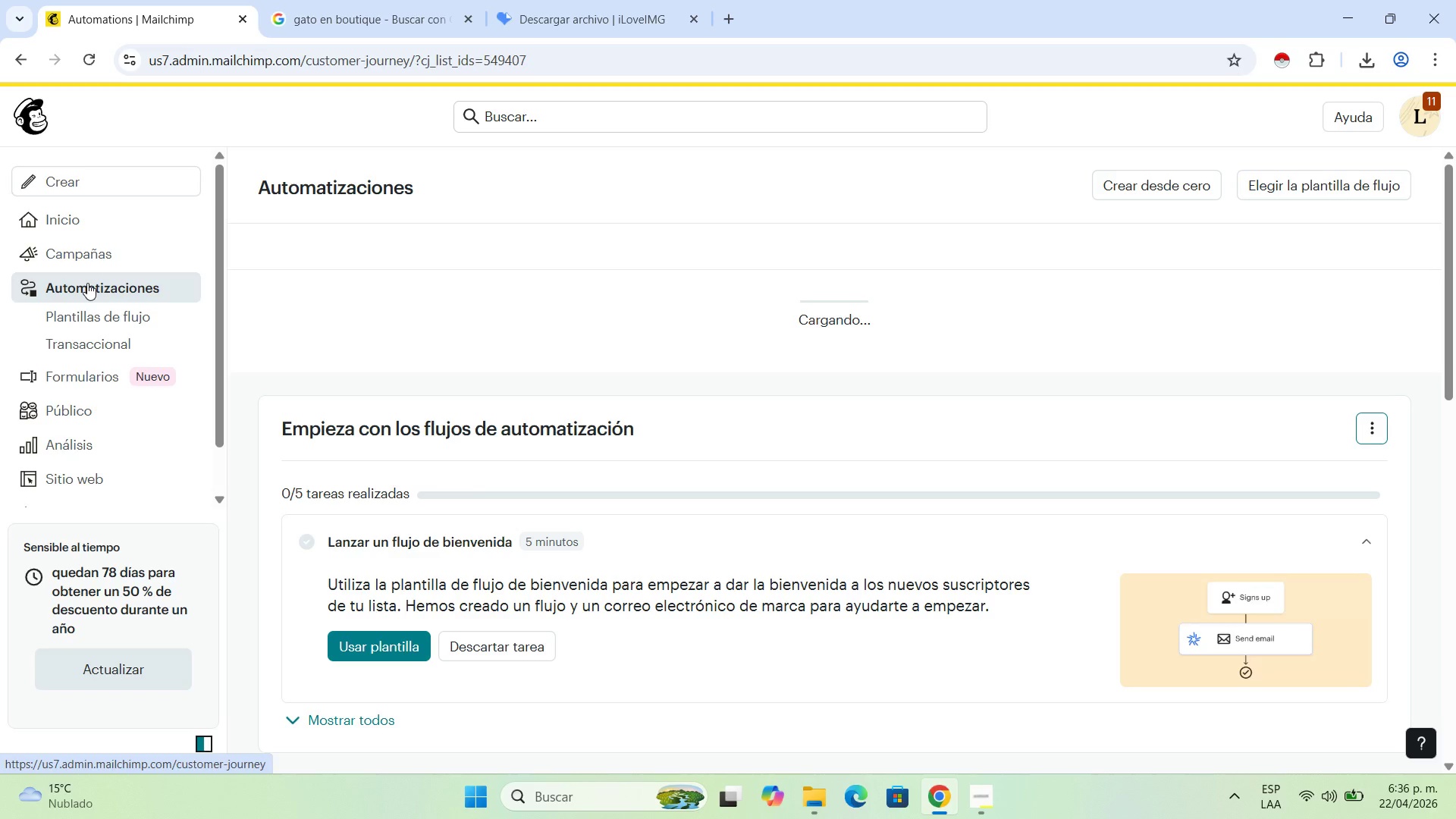 
left_click([84, 406])
 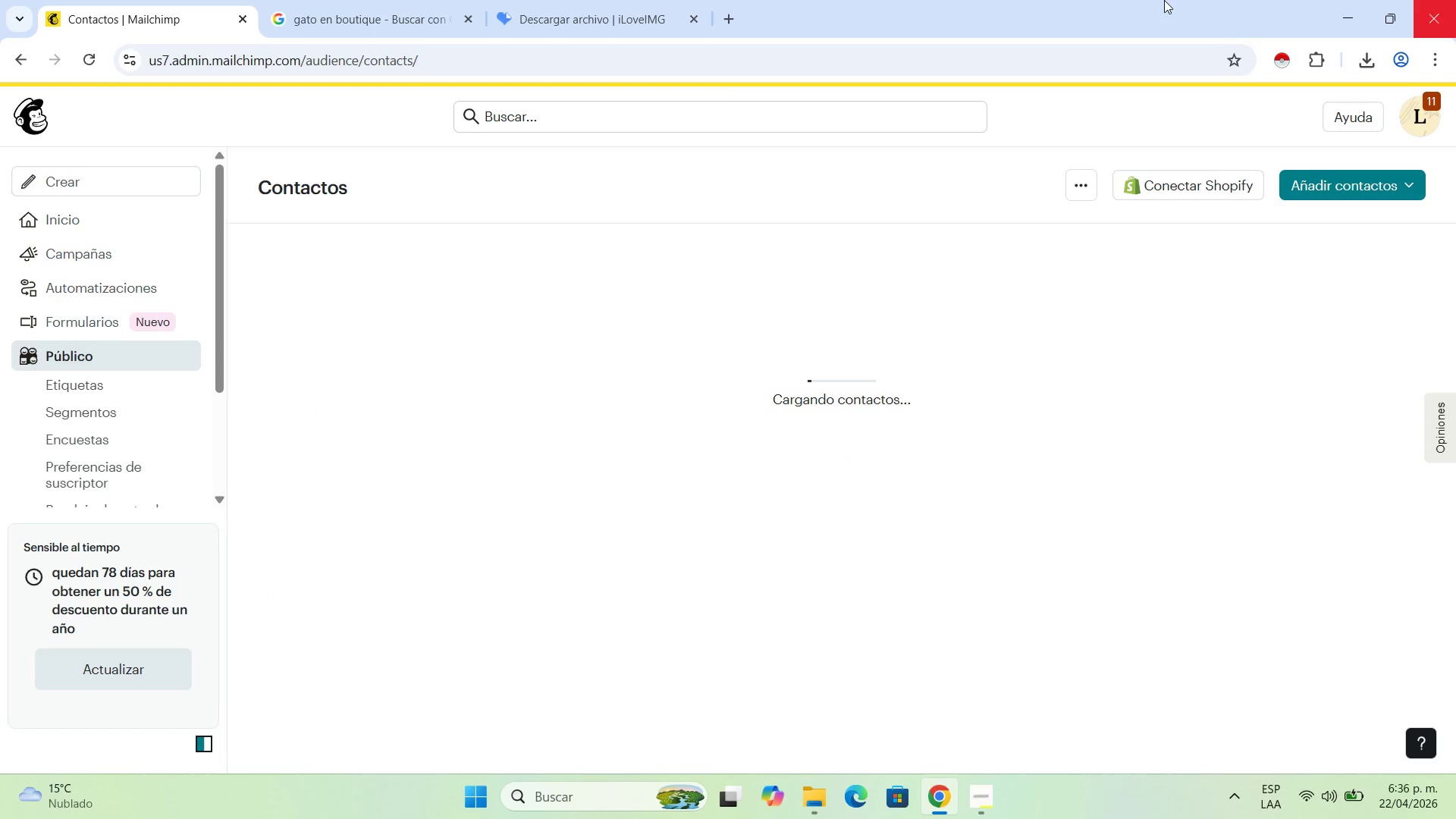 
wait(6.33)
 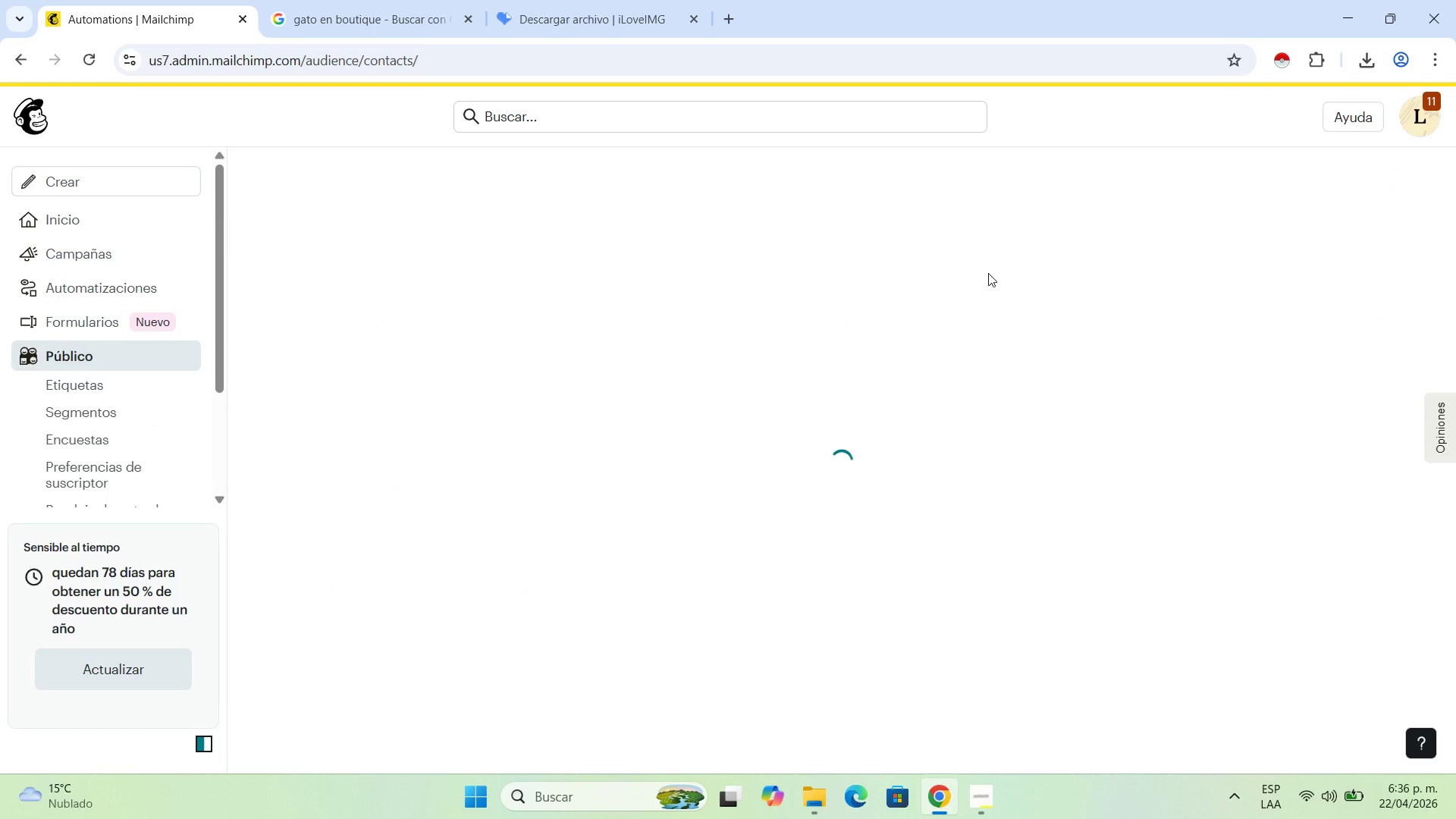 
left_click([1079, 182])
 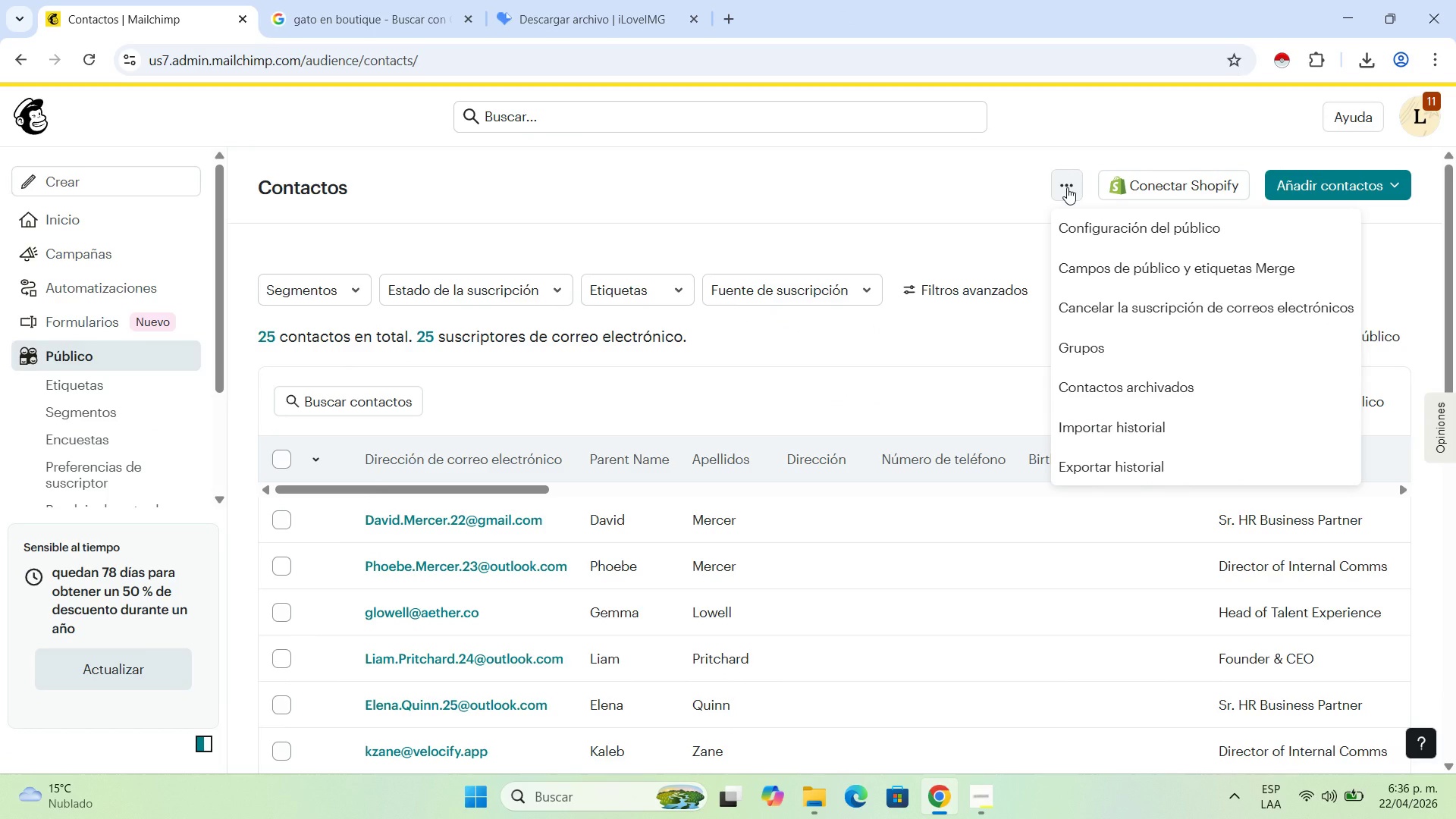 
left_click([981, 209])
 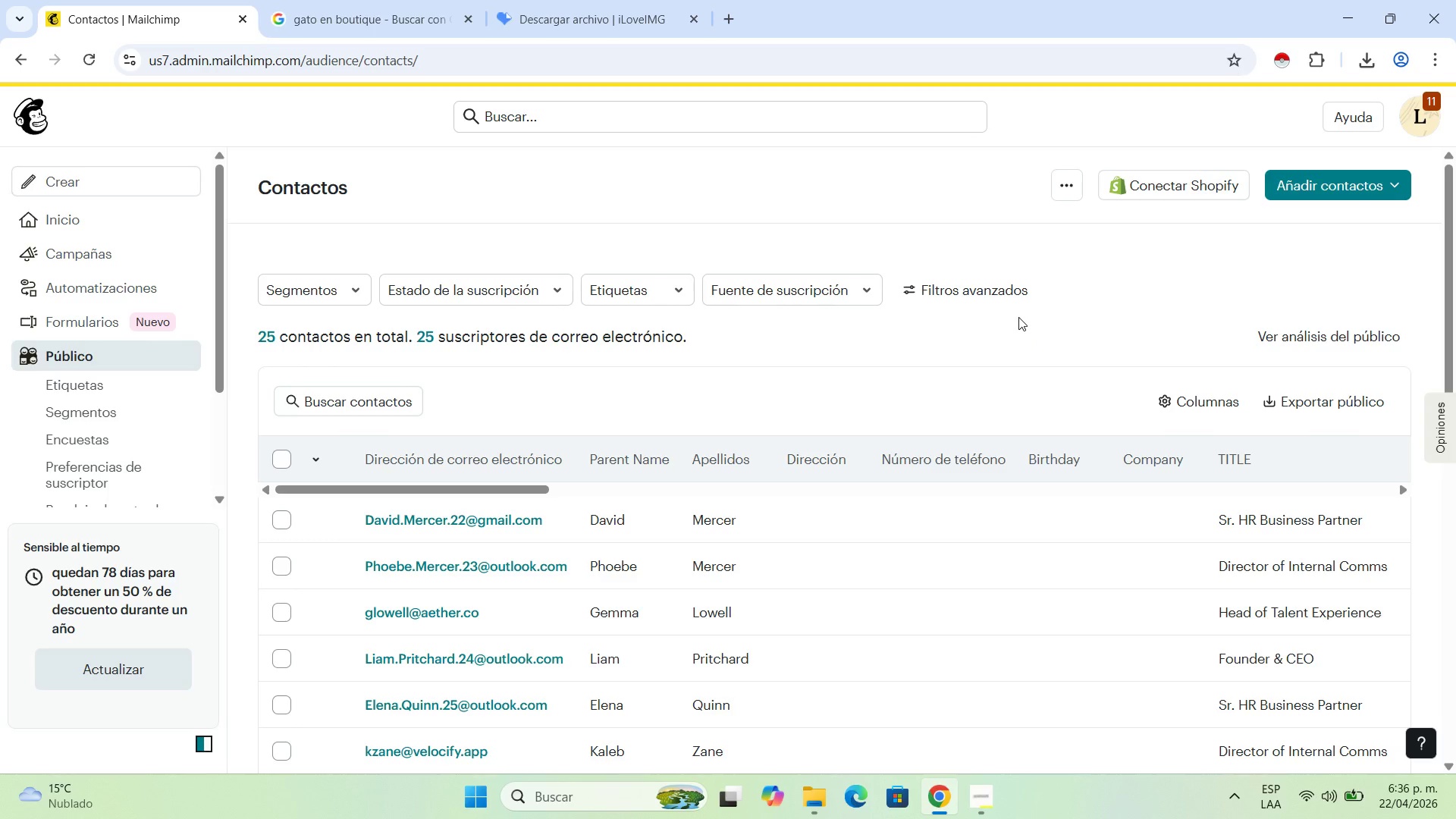 
wait(10.45)
 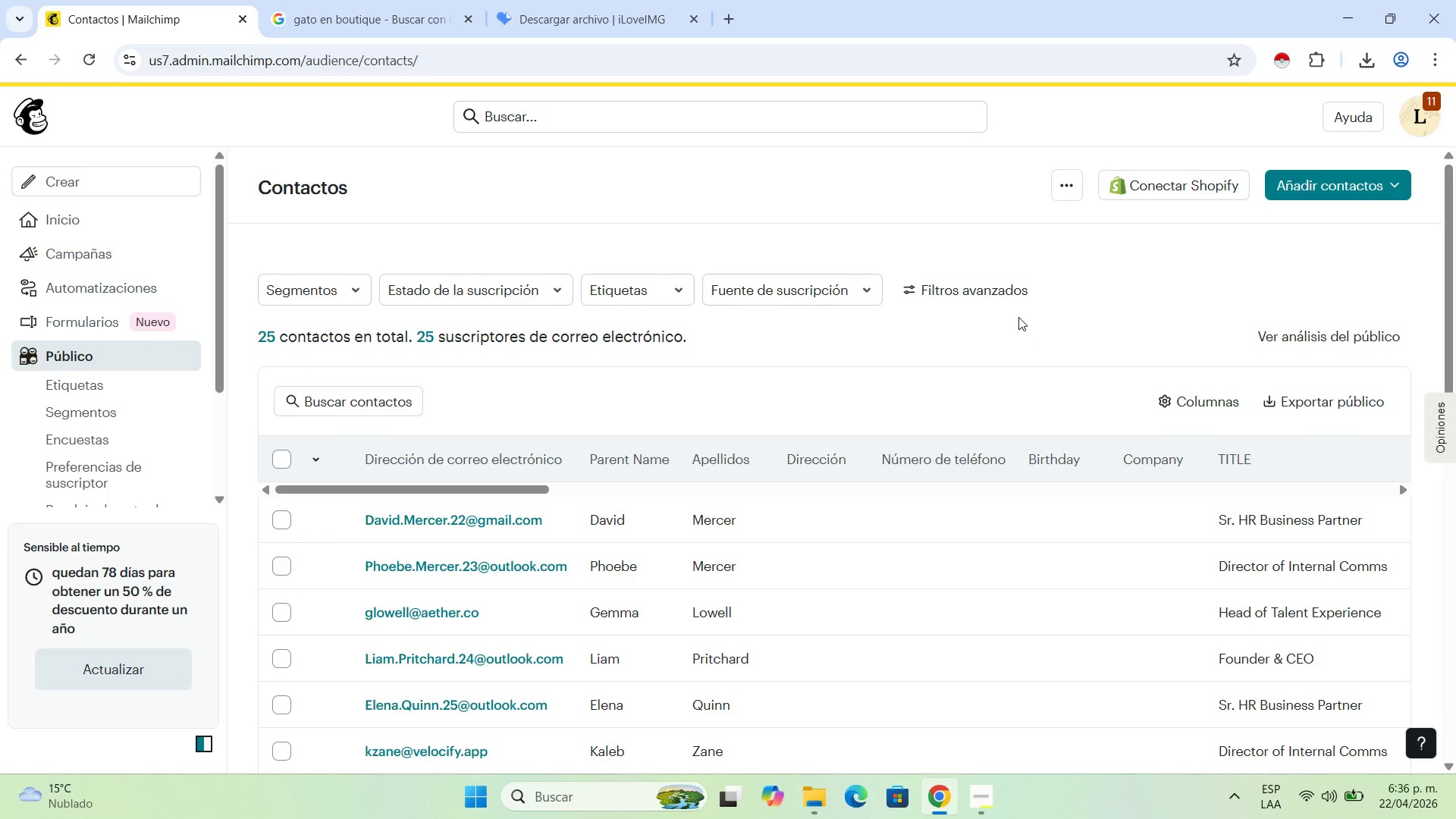 
scroll: coordinate [1038, 326], scroll_direction: up, amount: 1.0
 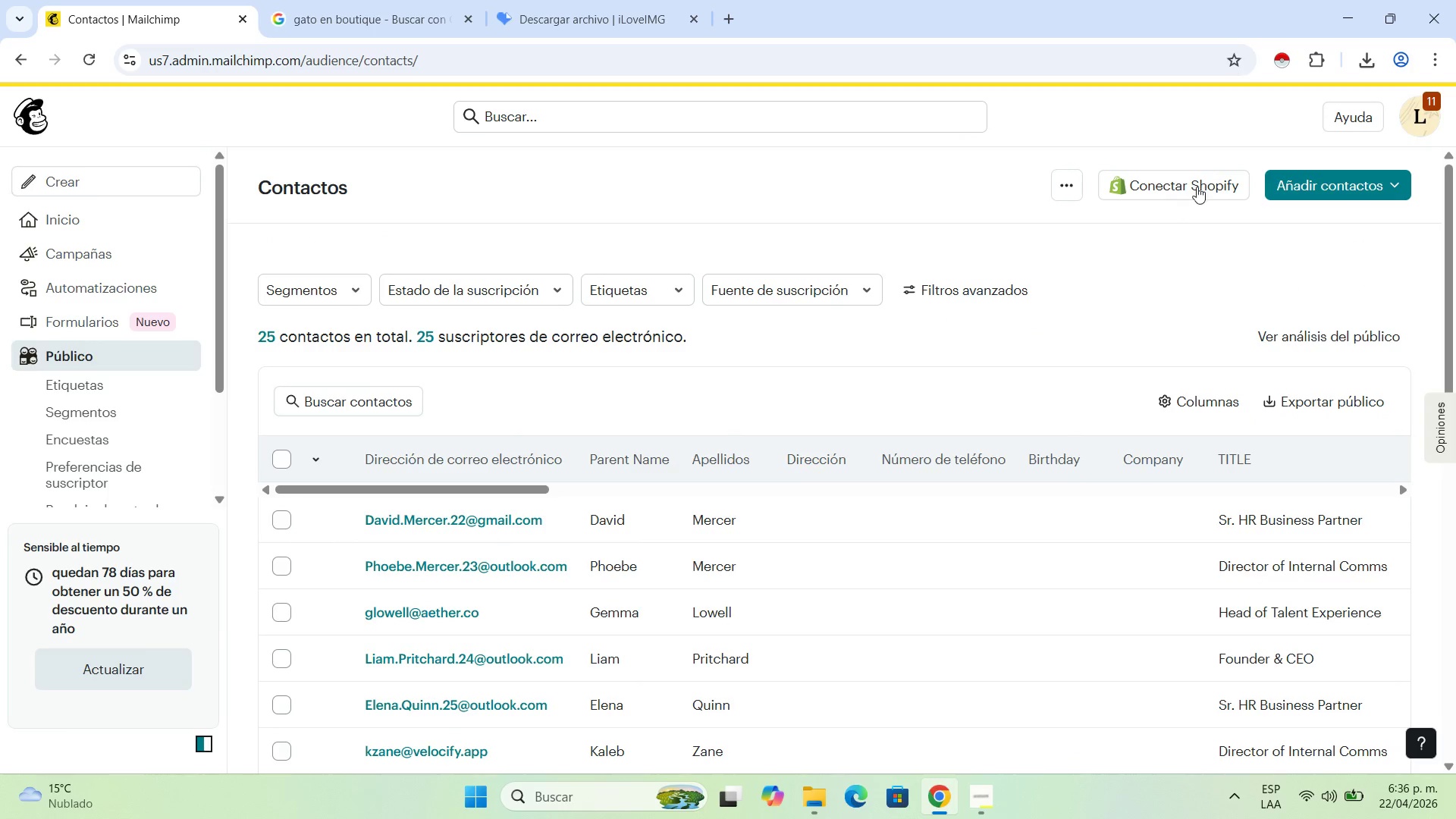 
left_click([1055, 190])
 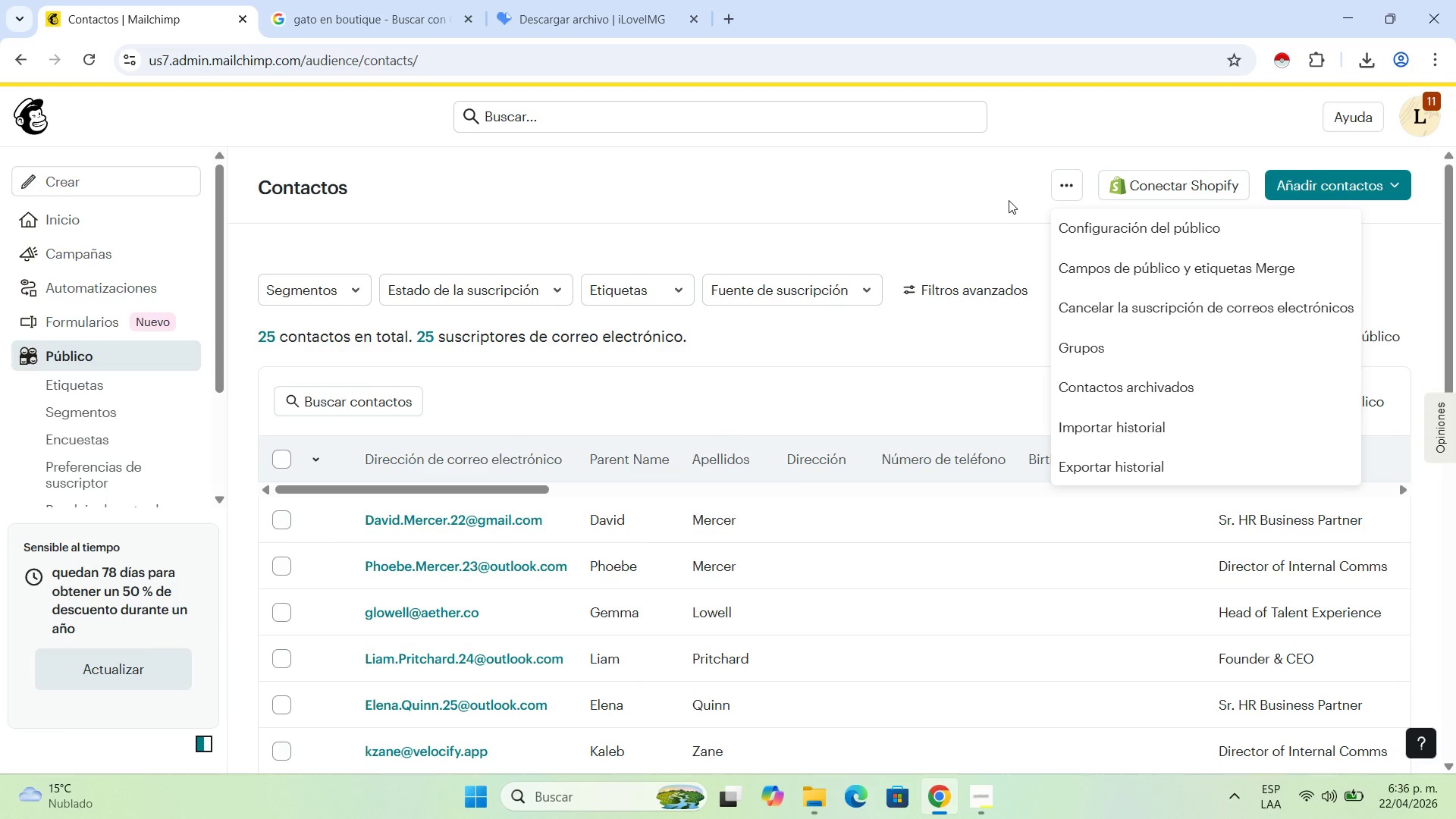 
left_click([1009, 200])
 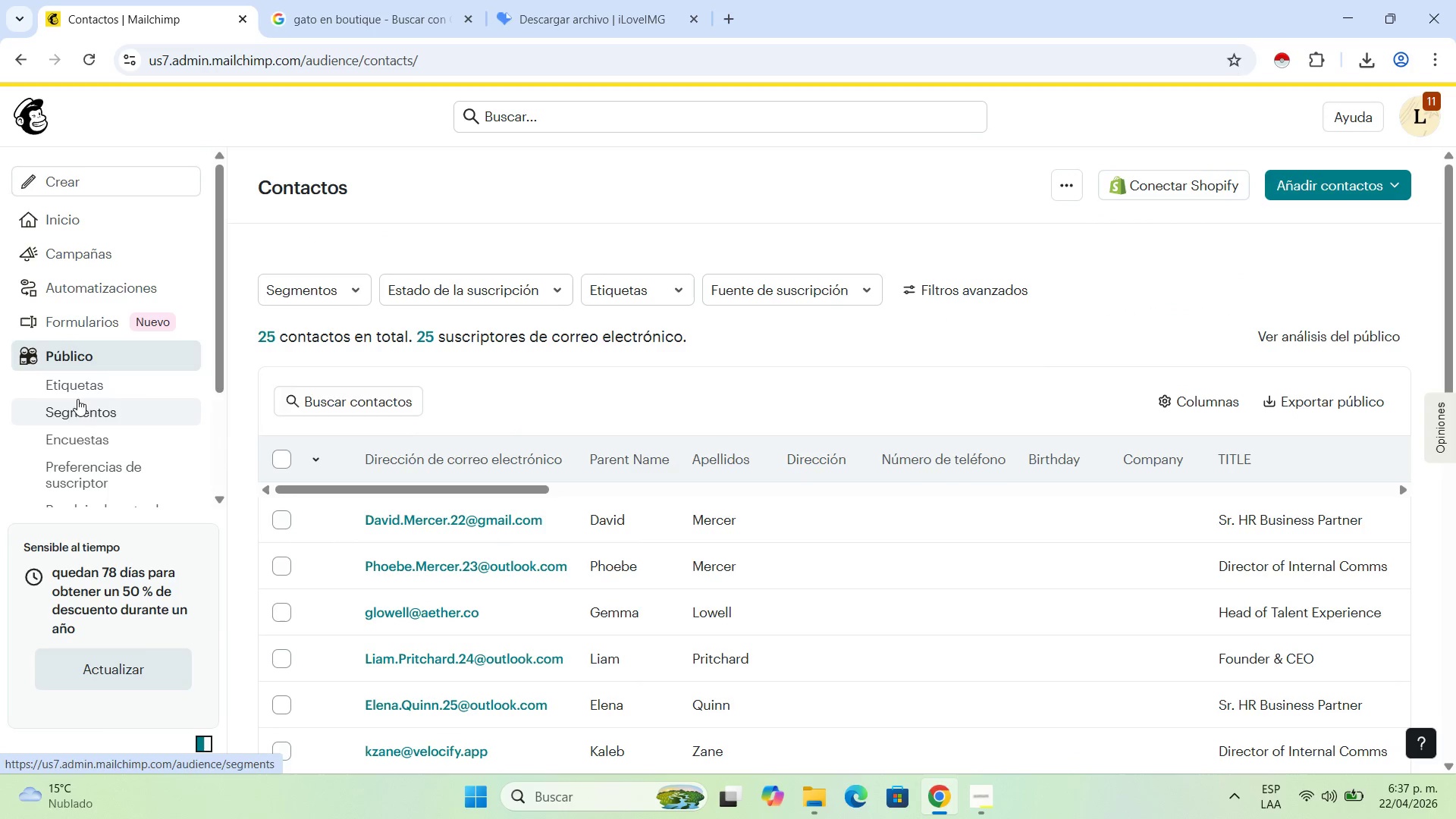 
double_click([87, 410])
 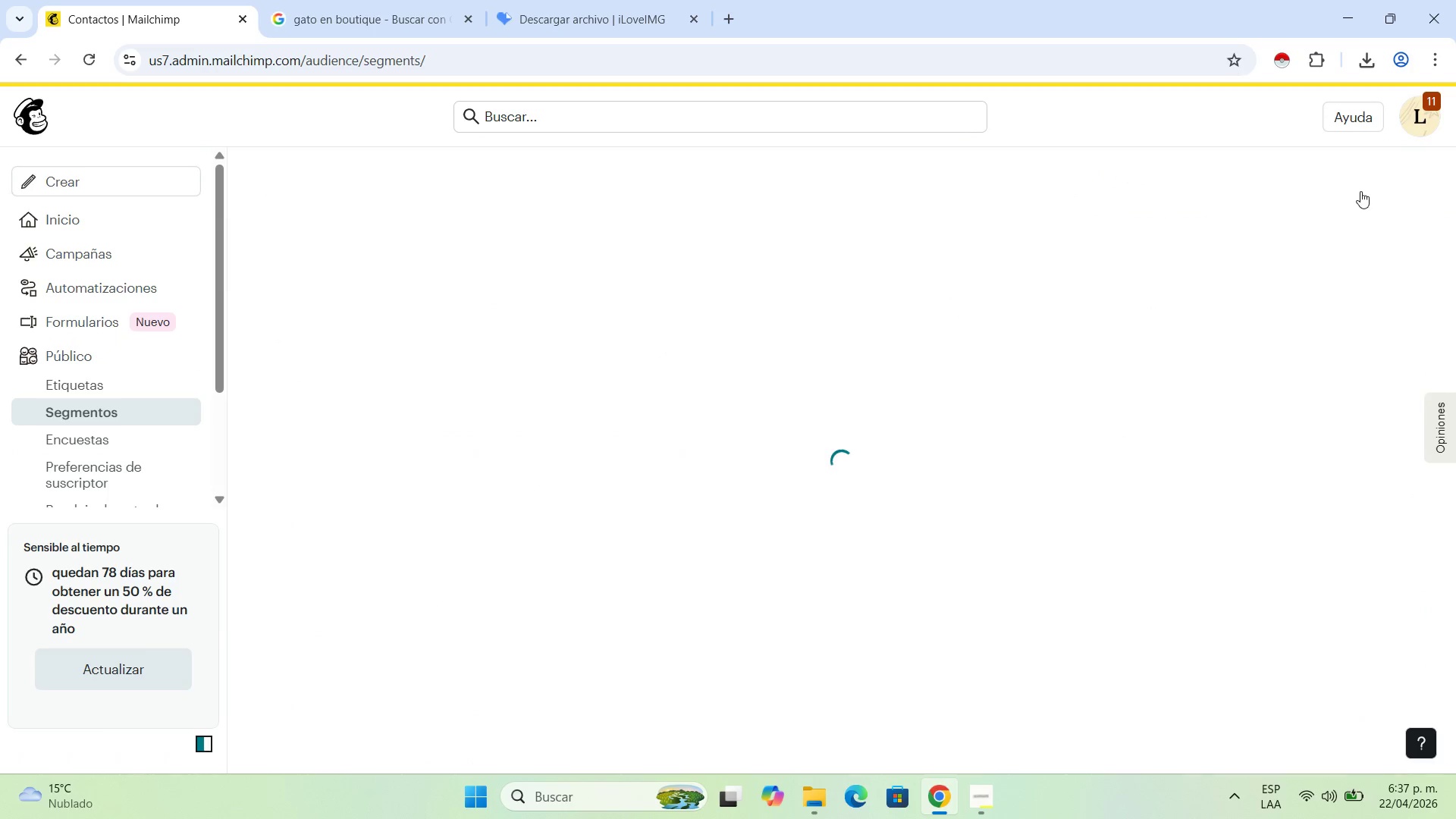 
left_click([1360, 191])
 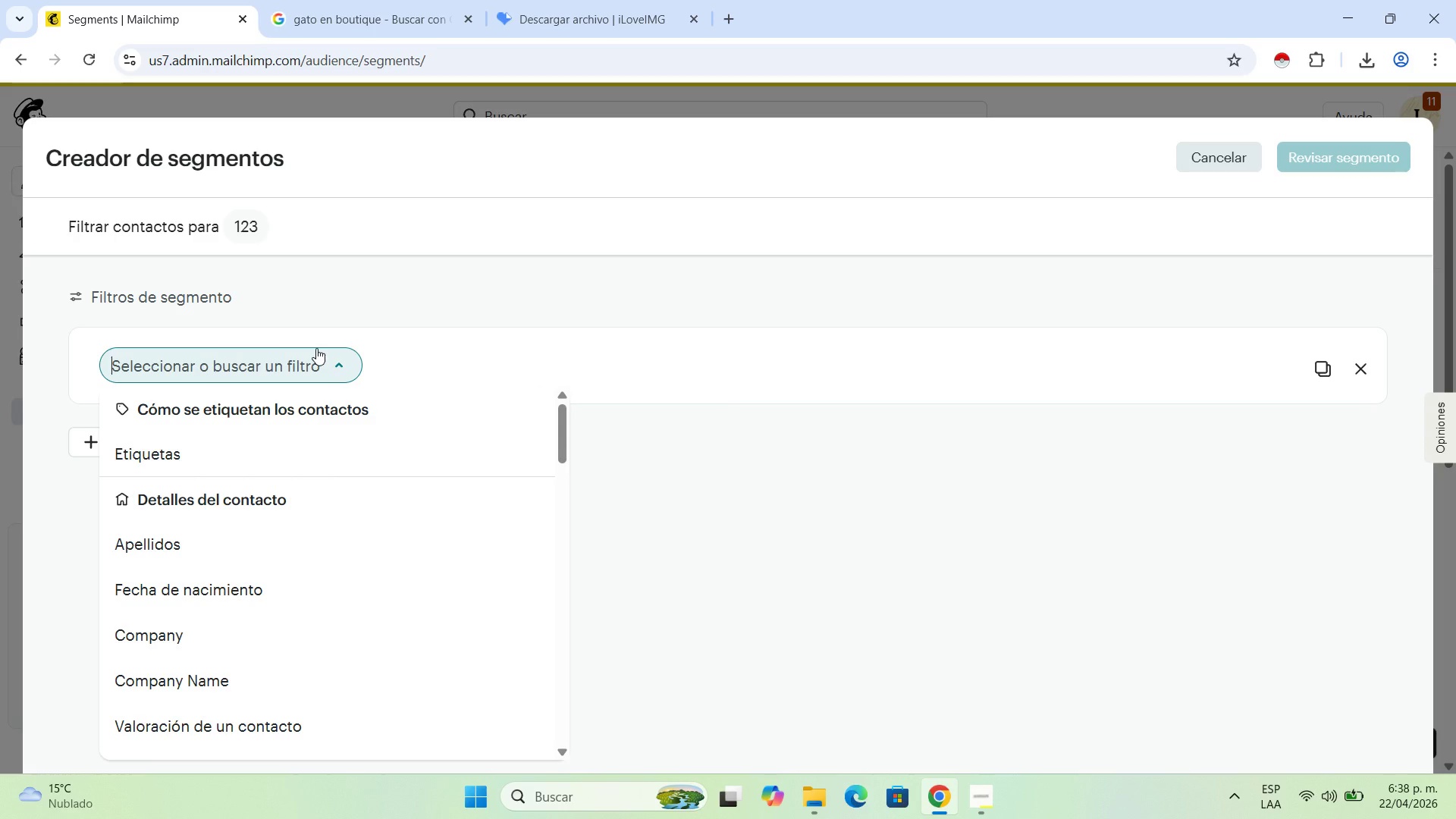 
wait(72.8)
 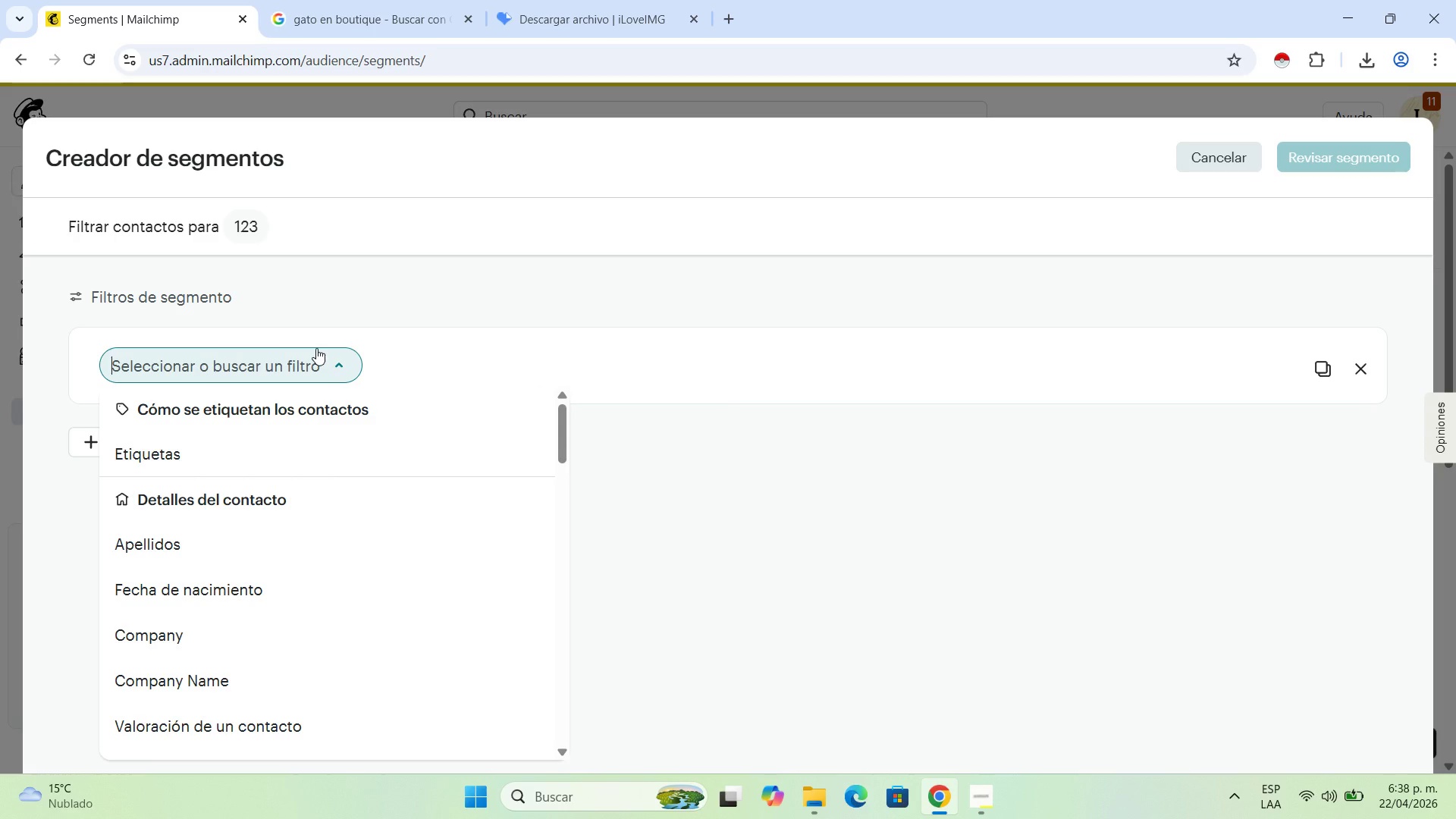 
scroll: coordinate [318, 402], scroll_direction: down, amount: 2.0
 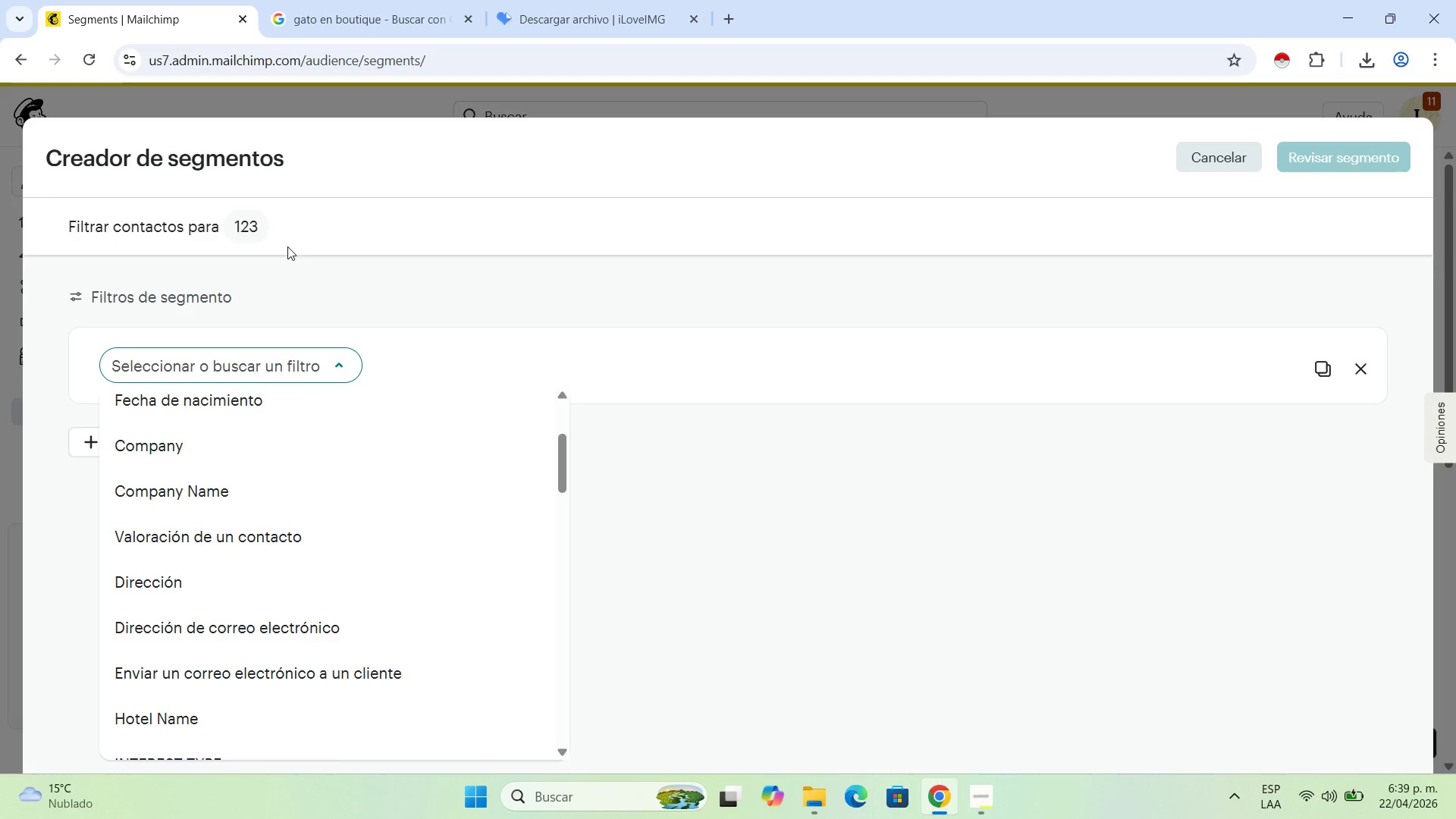 
wait(53.89)
 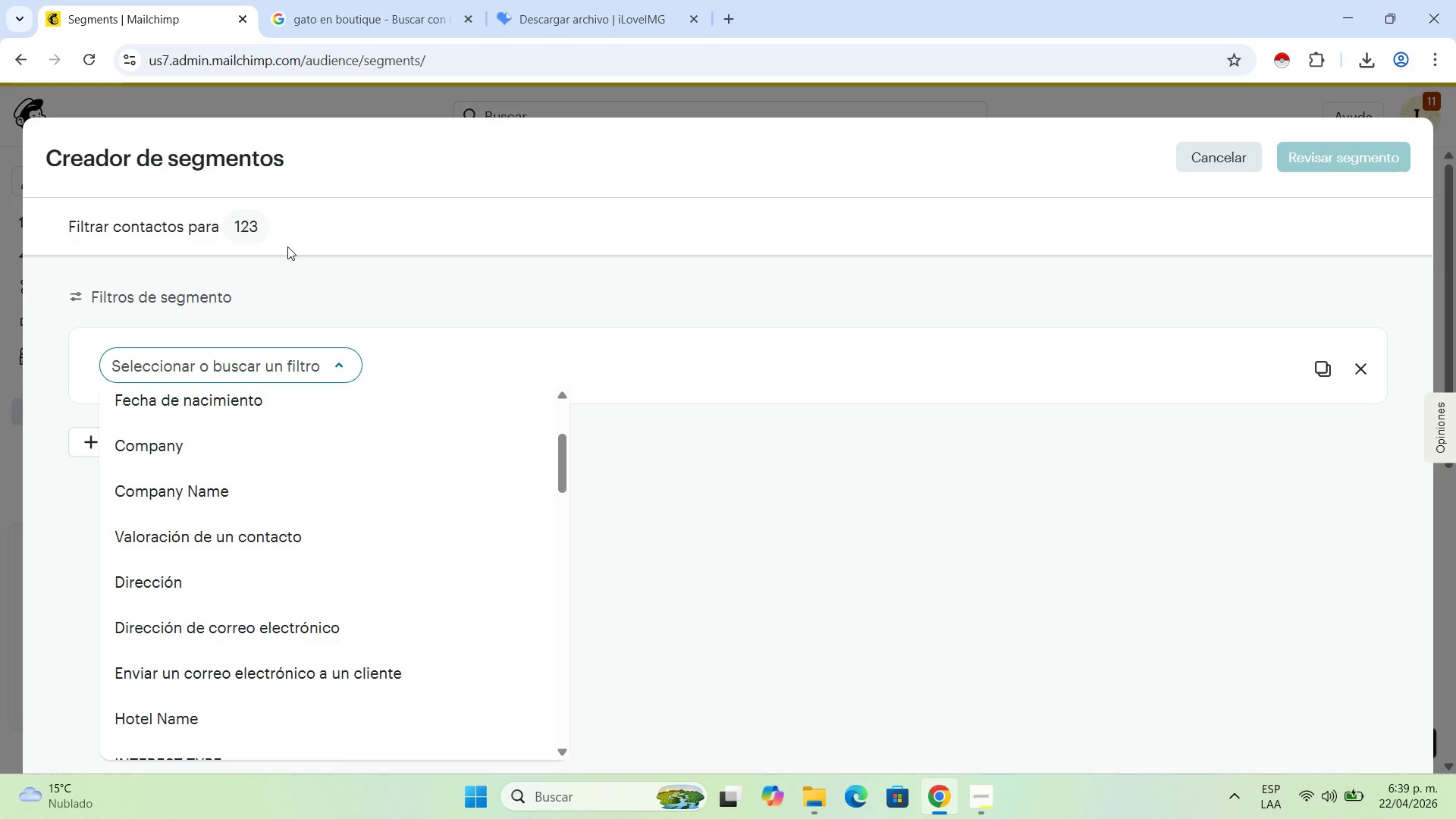 
left_click([1223, 170])
 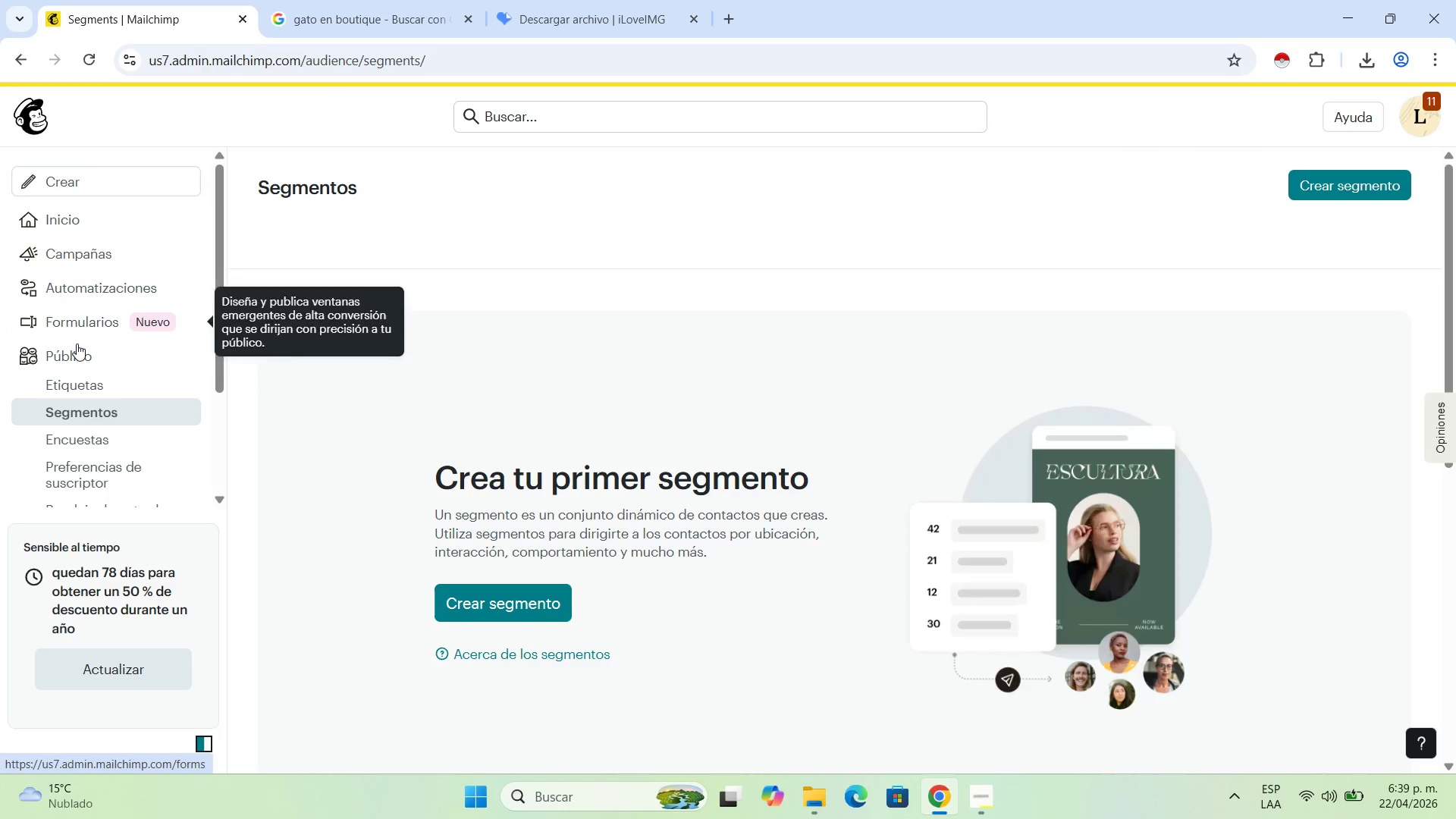 
left_click([77, 344])
 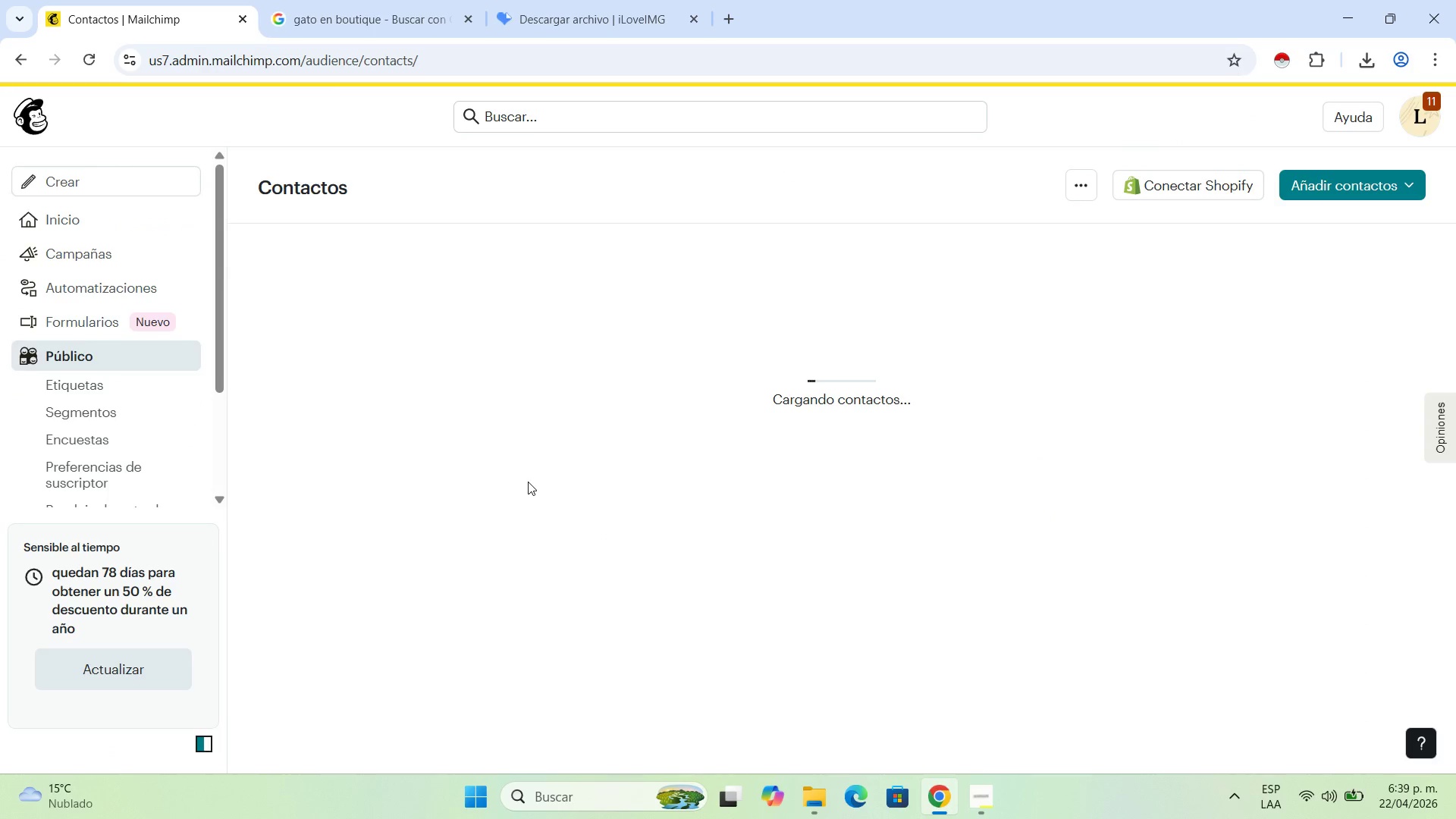 
wait(8.27)
 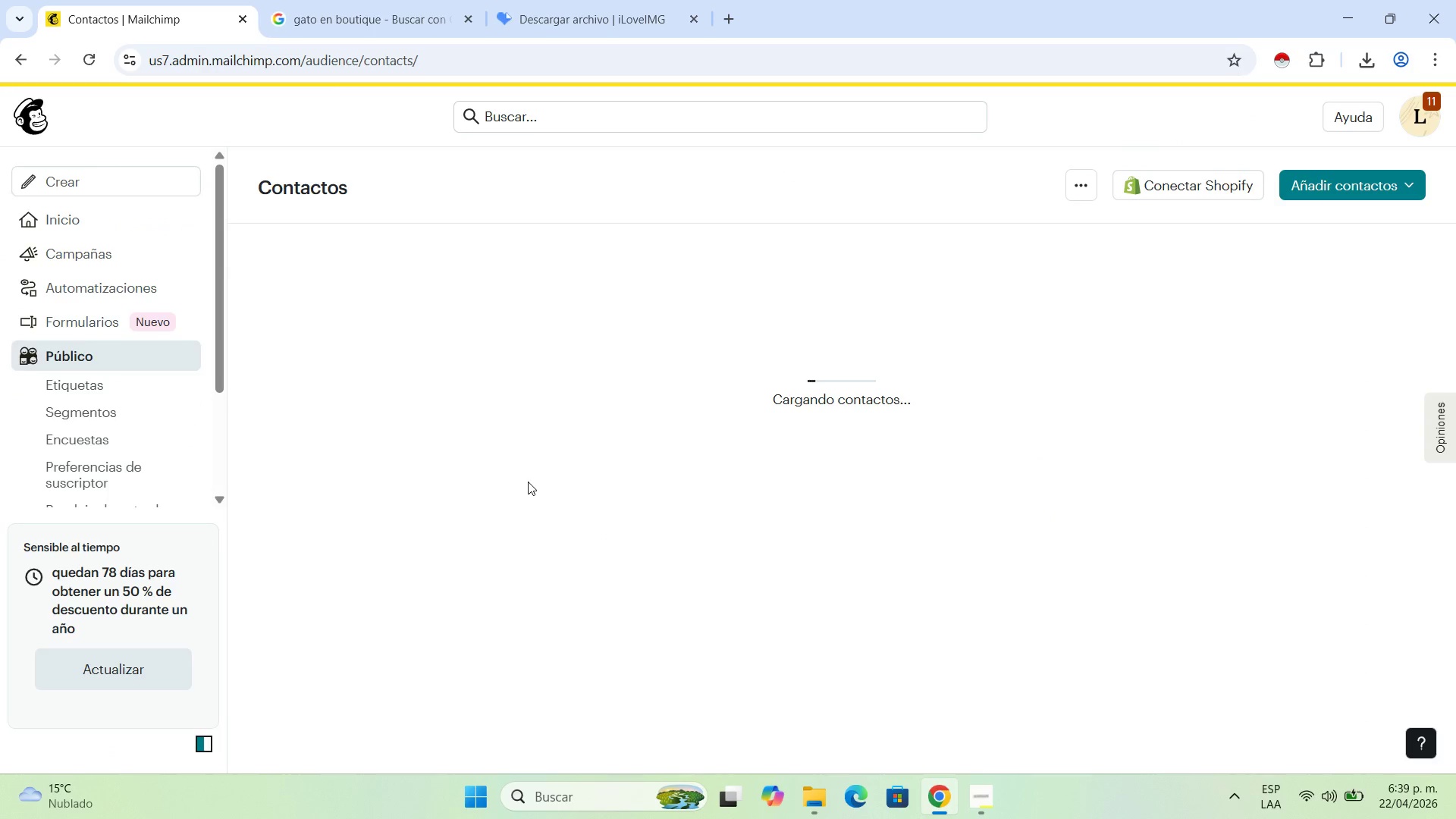 
left_click([1320, 185])
 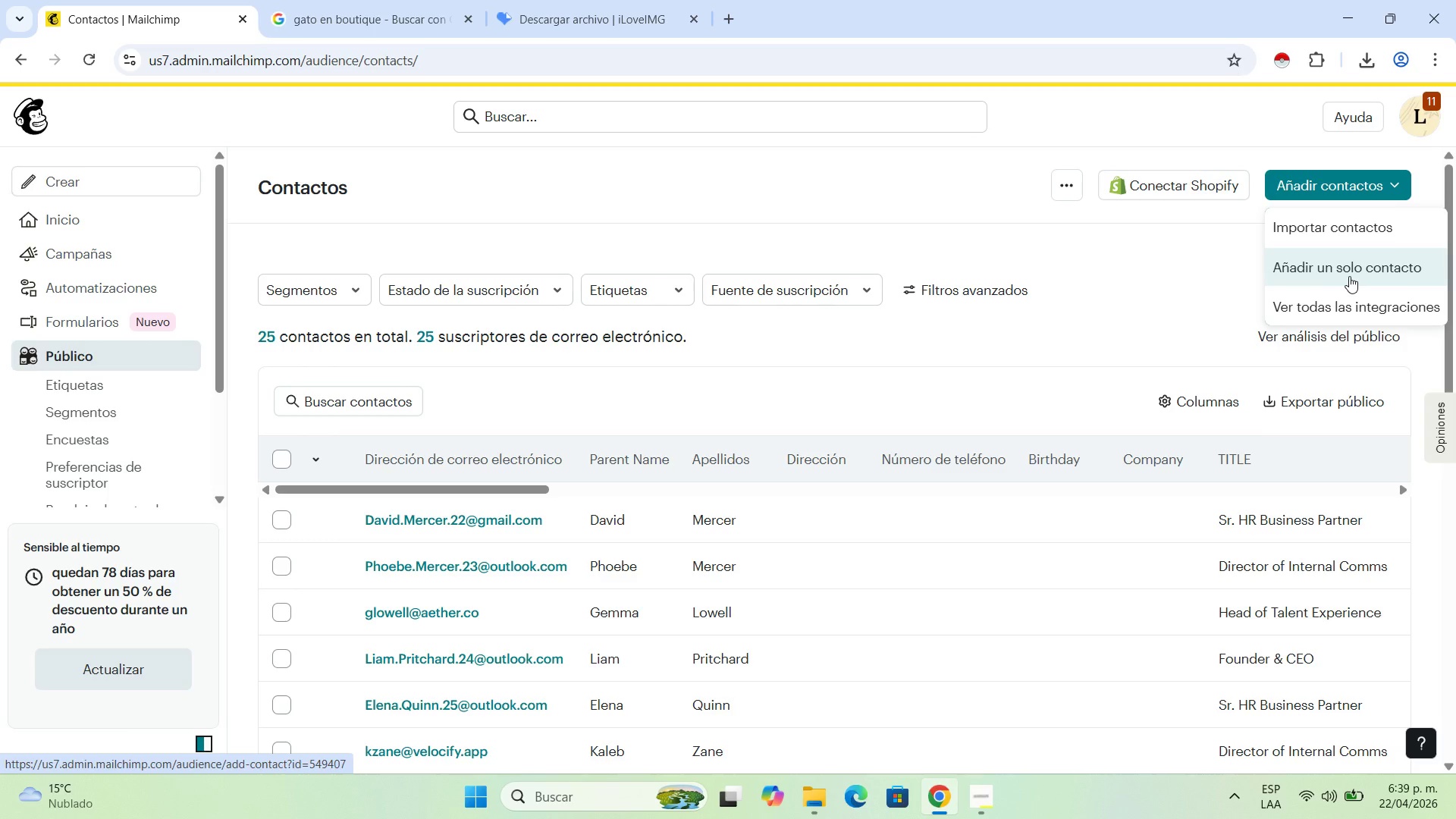 
wait(6.67)
 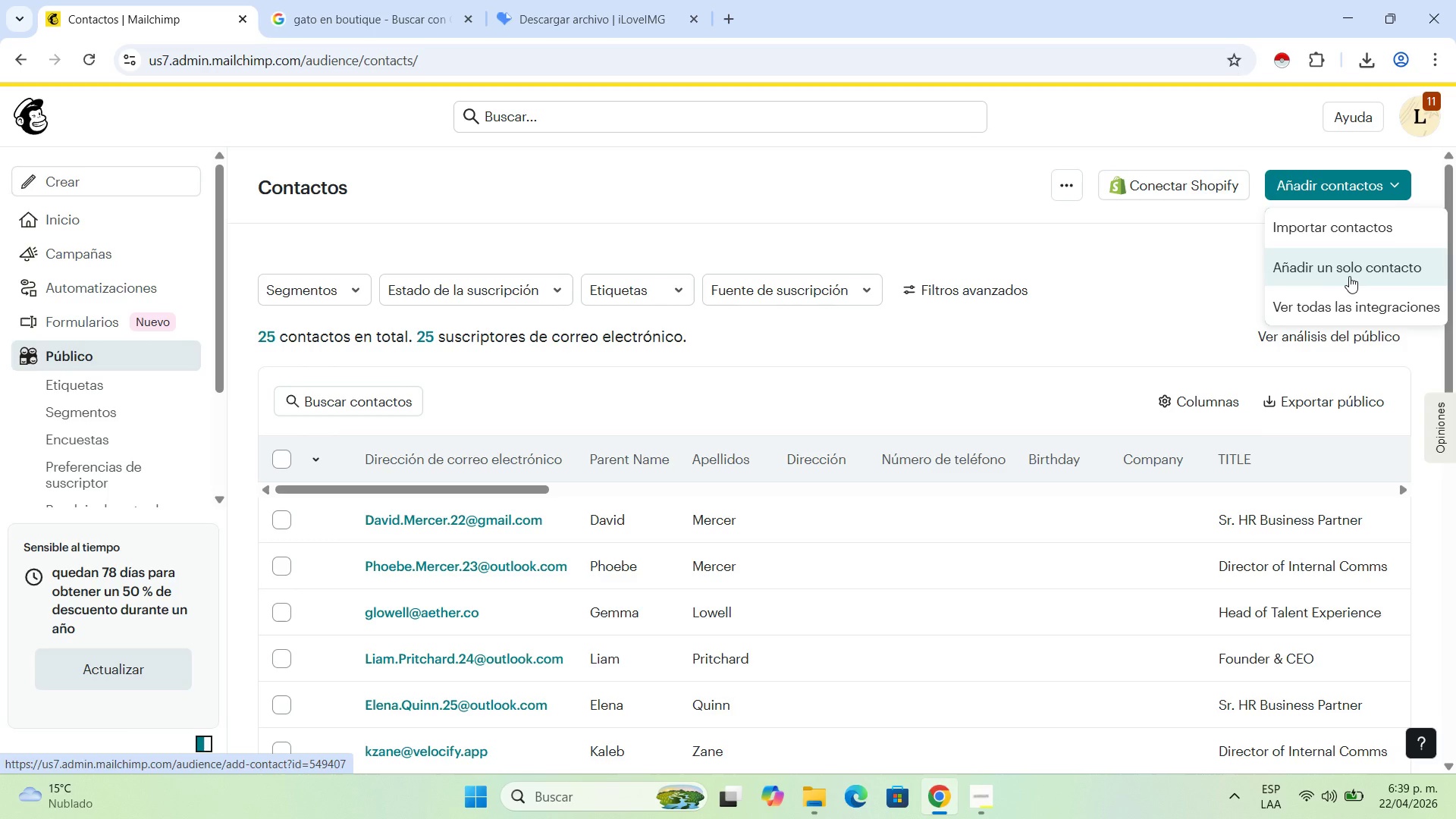 
left_click([1349, 276])
 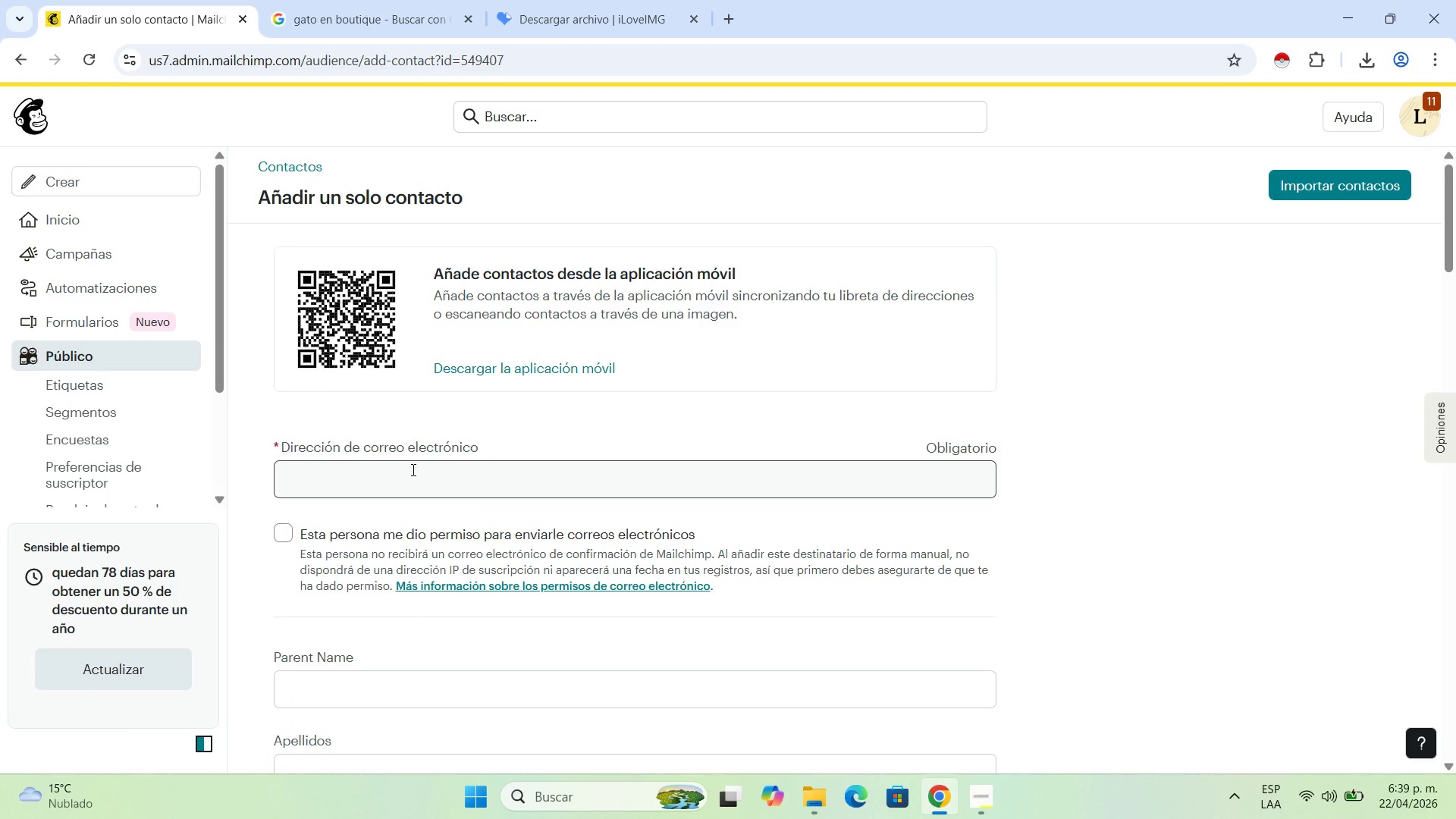 
left_click([407, 477])
 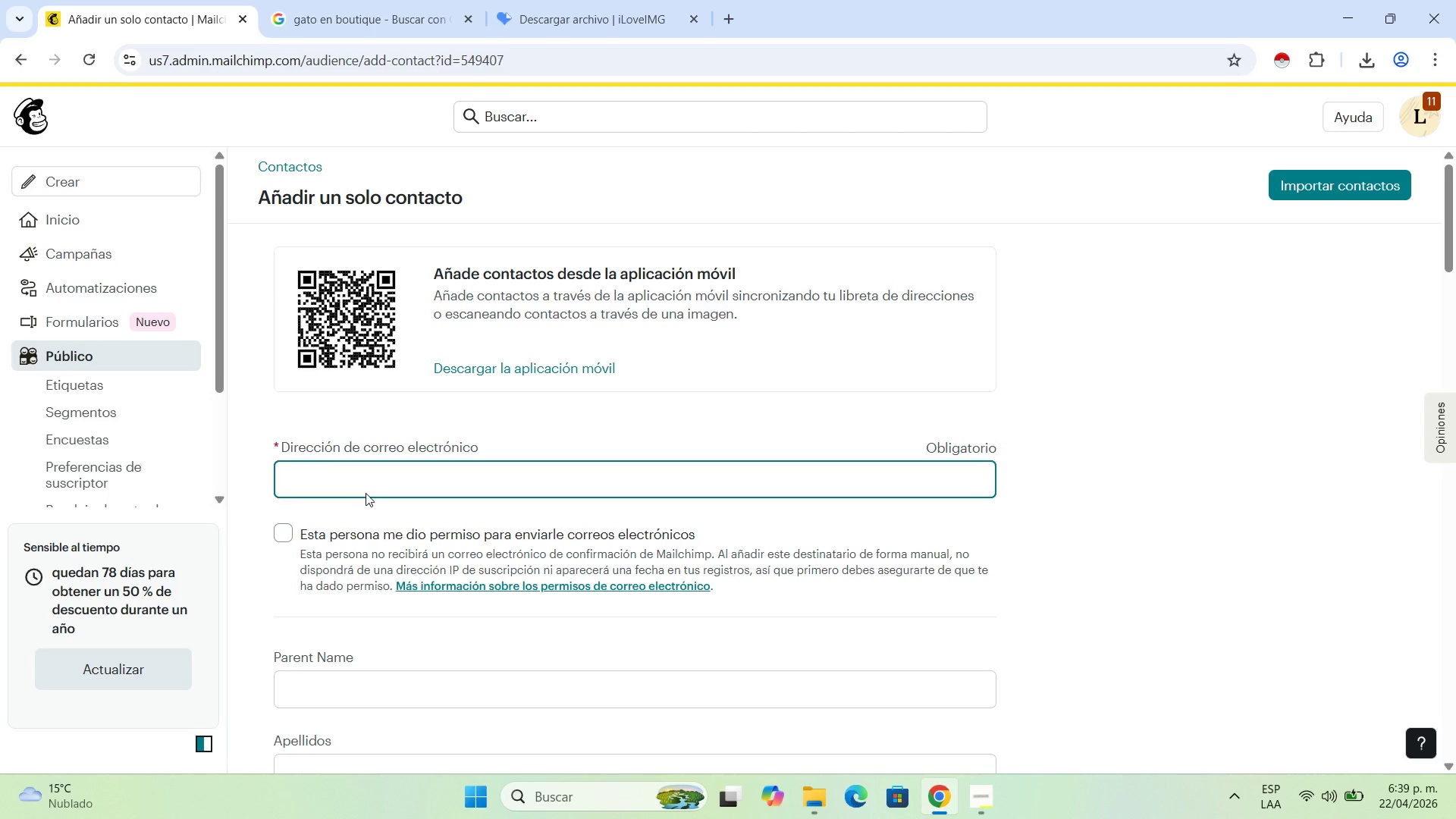 
type(l)
key(Backspace)
type(liliana)
 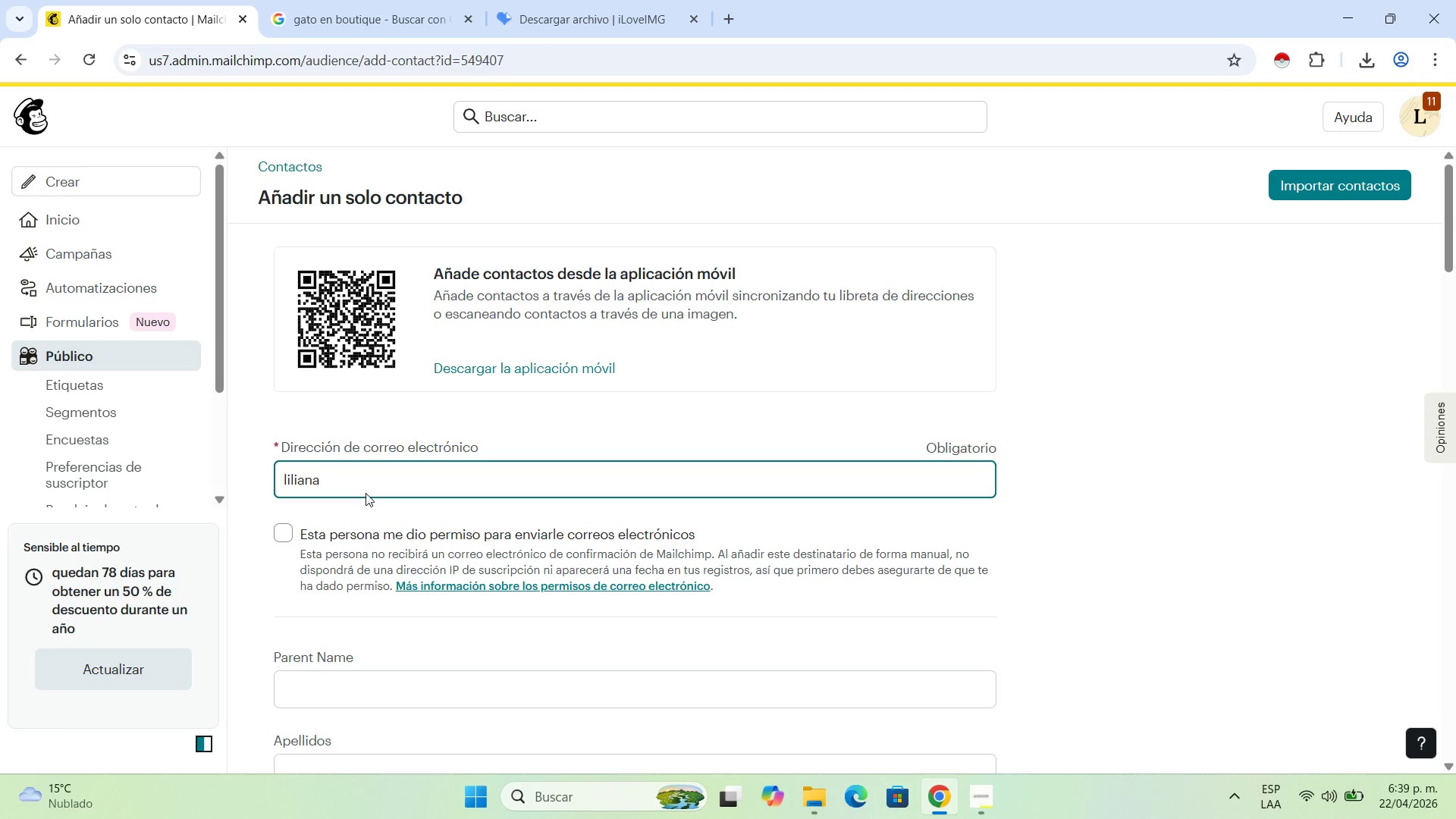 
key(Alt+Control+Q)
 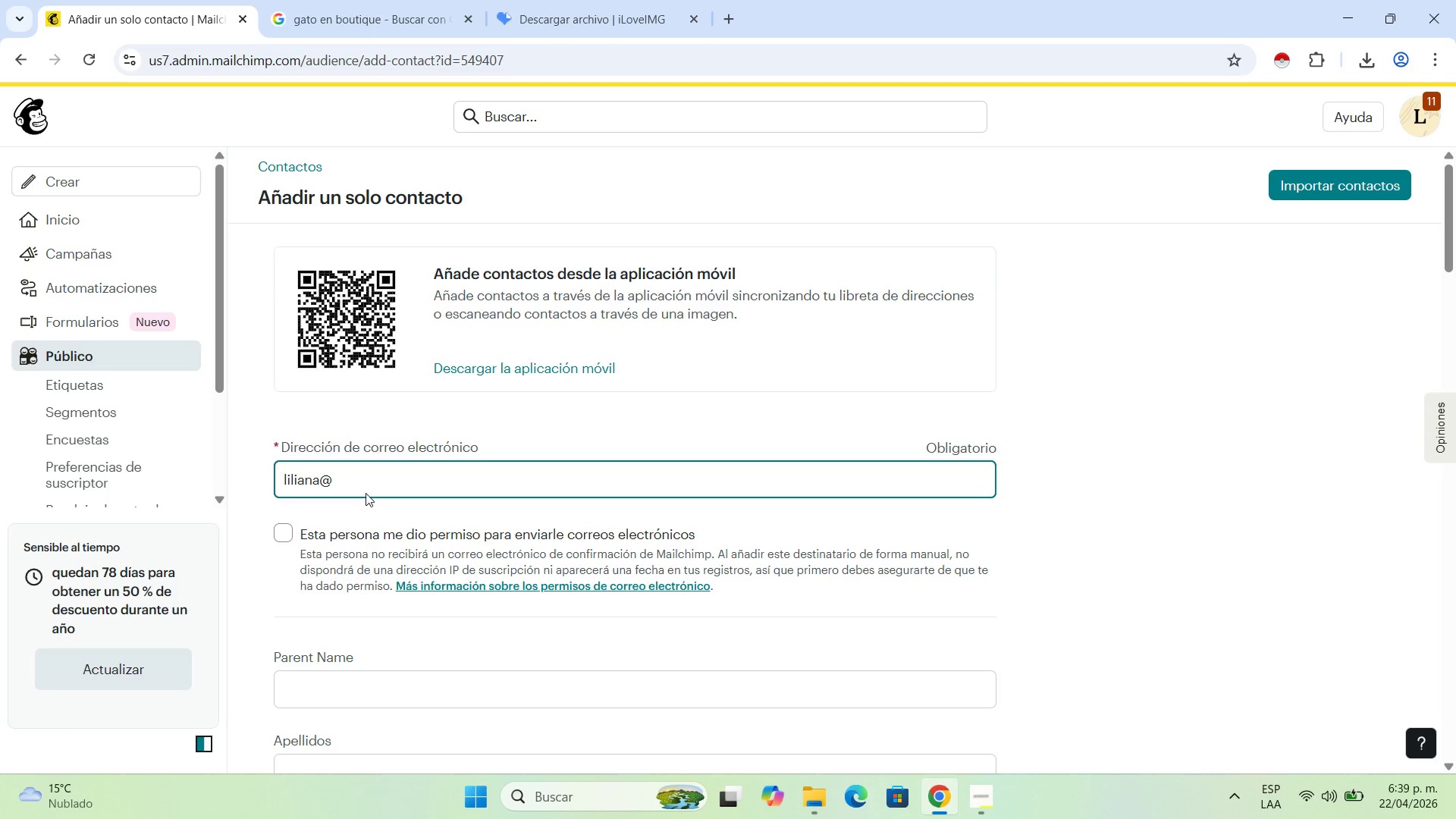 
type(gmail.co,)
 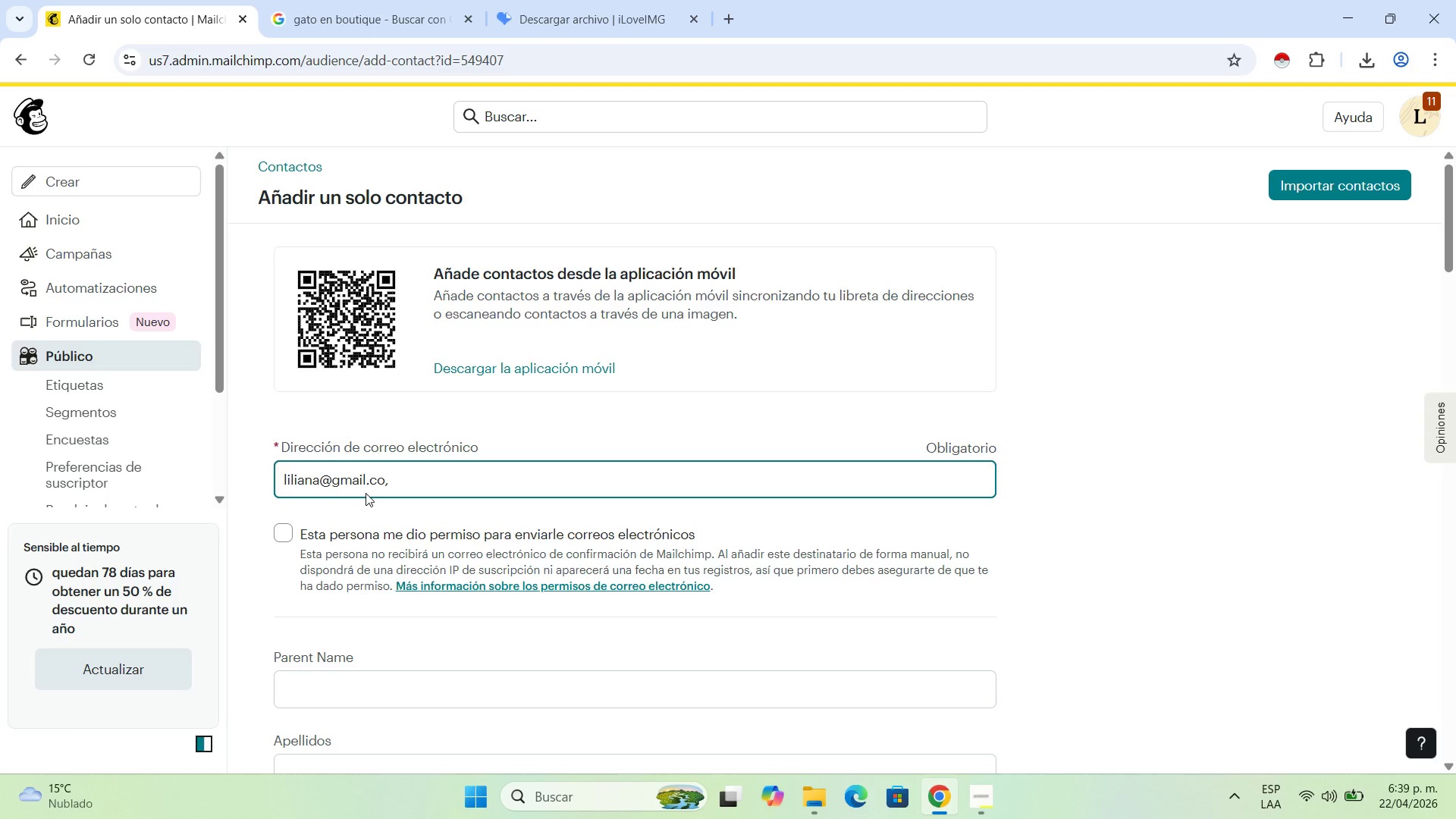 
scroll: coordinate [366, 493], scroll_direction: down, amount: 1.0
 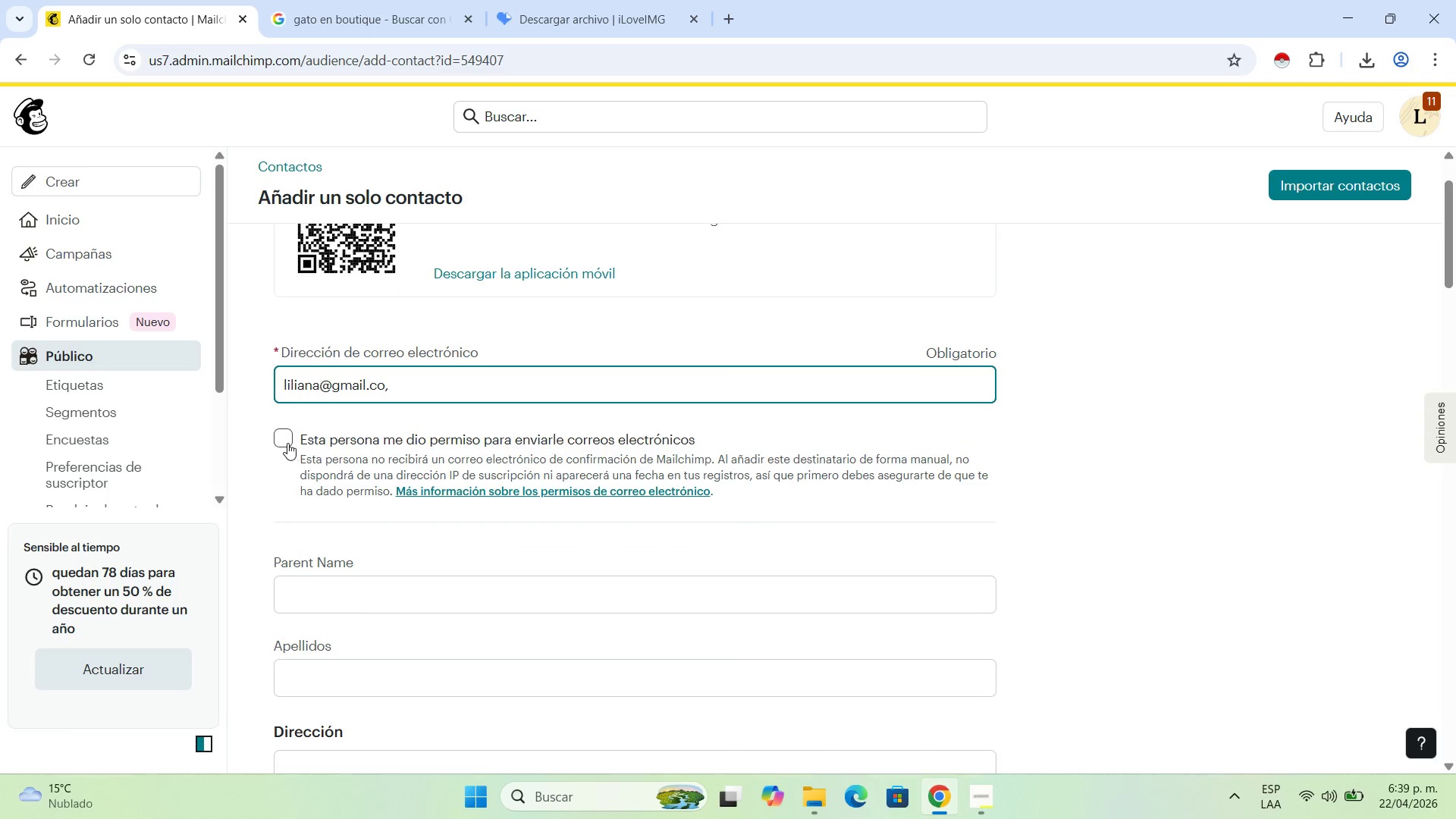 
left_click([287, 441])
 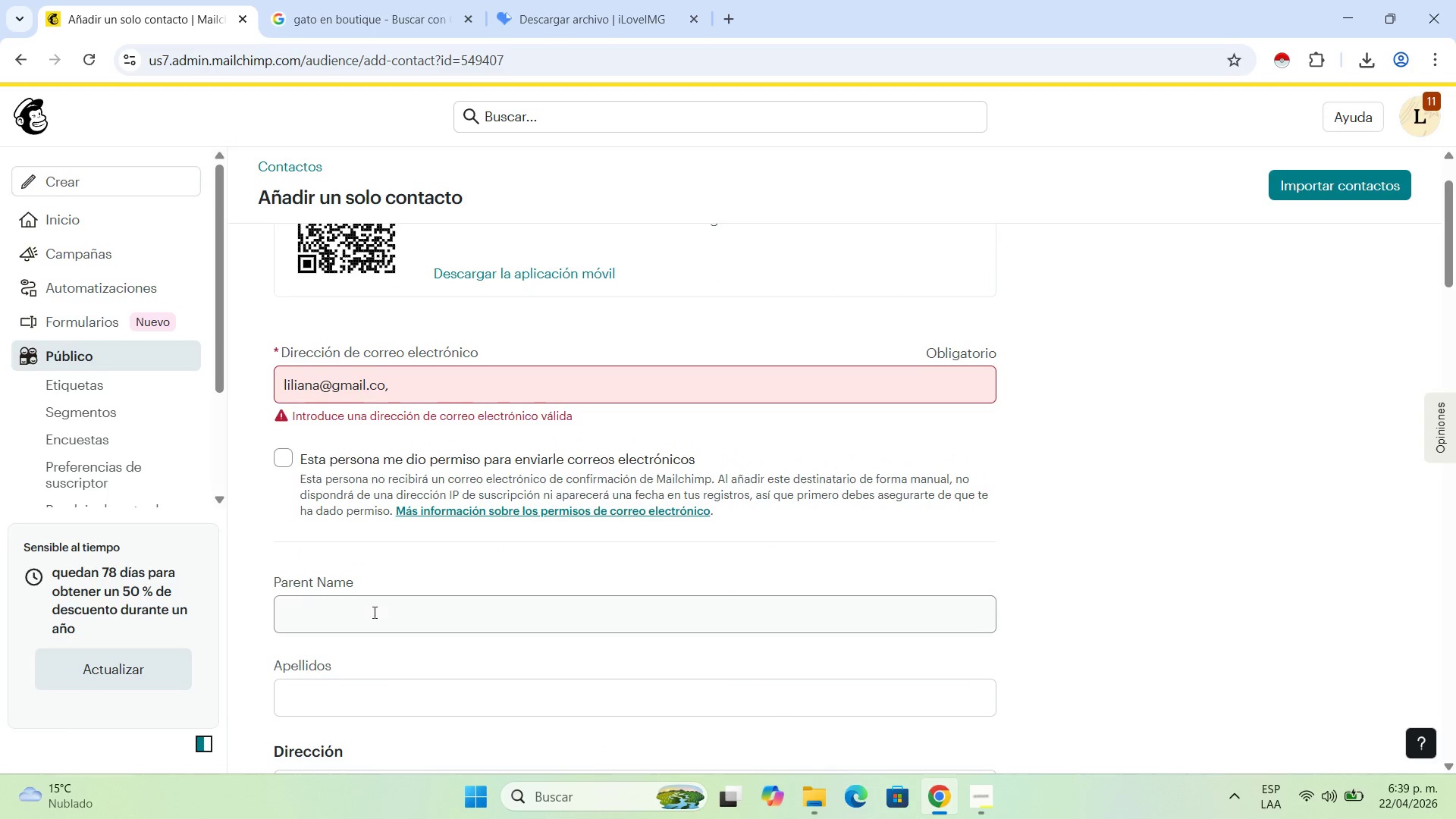 
scroll: coordinate [373, 612], scroll_direction: down, amount: 2.0
 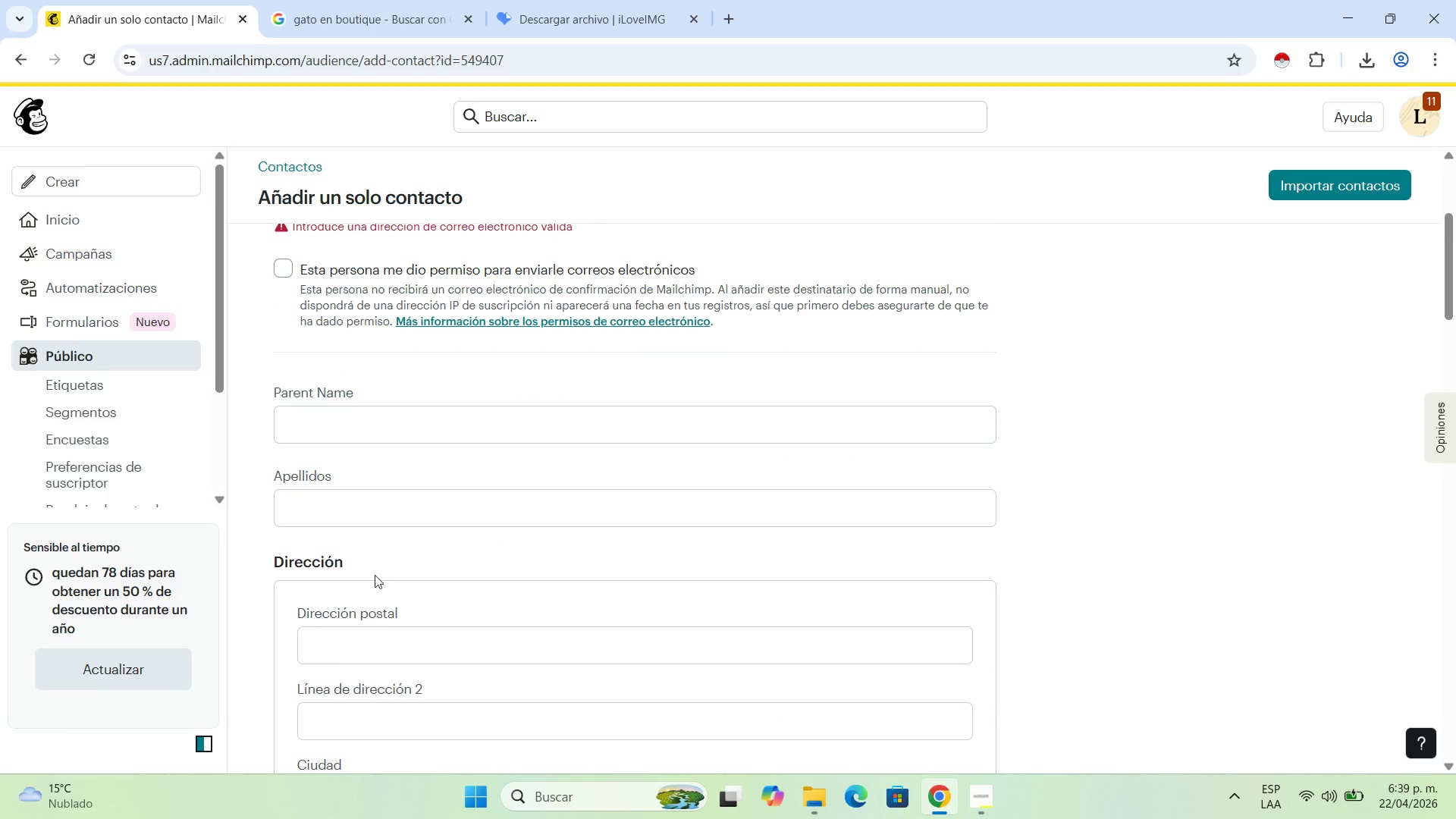 
scroll: coordinate [353, 377], scroll_direction: up, amount: 2.0
 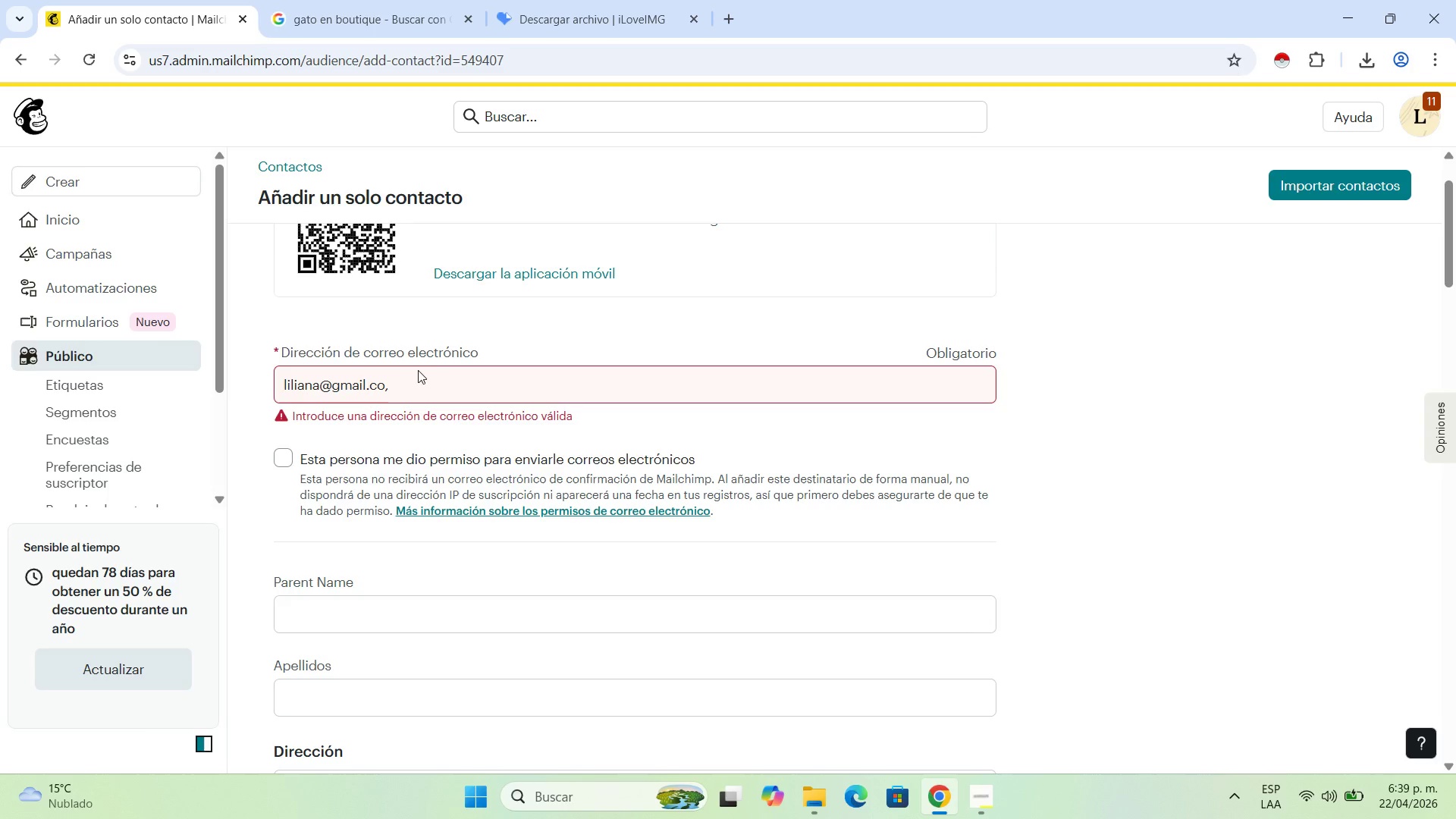 
left_click([406, 386])
 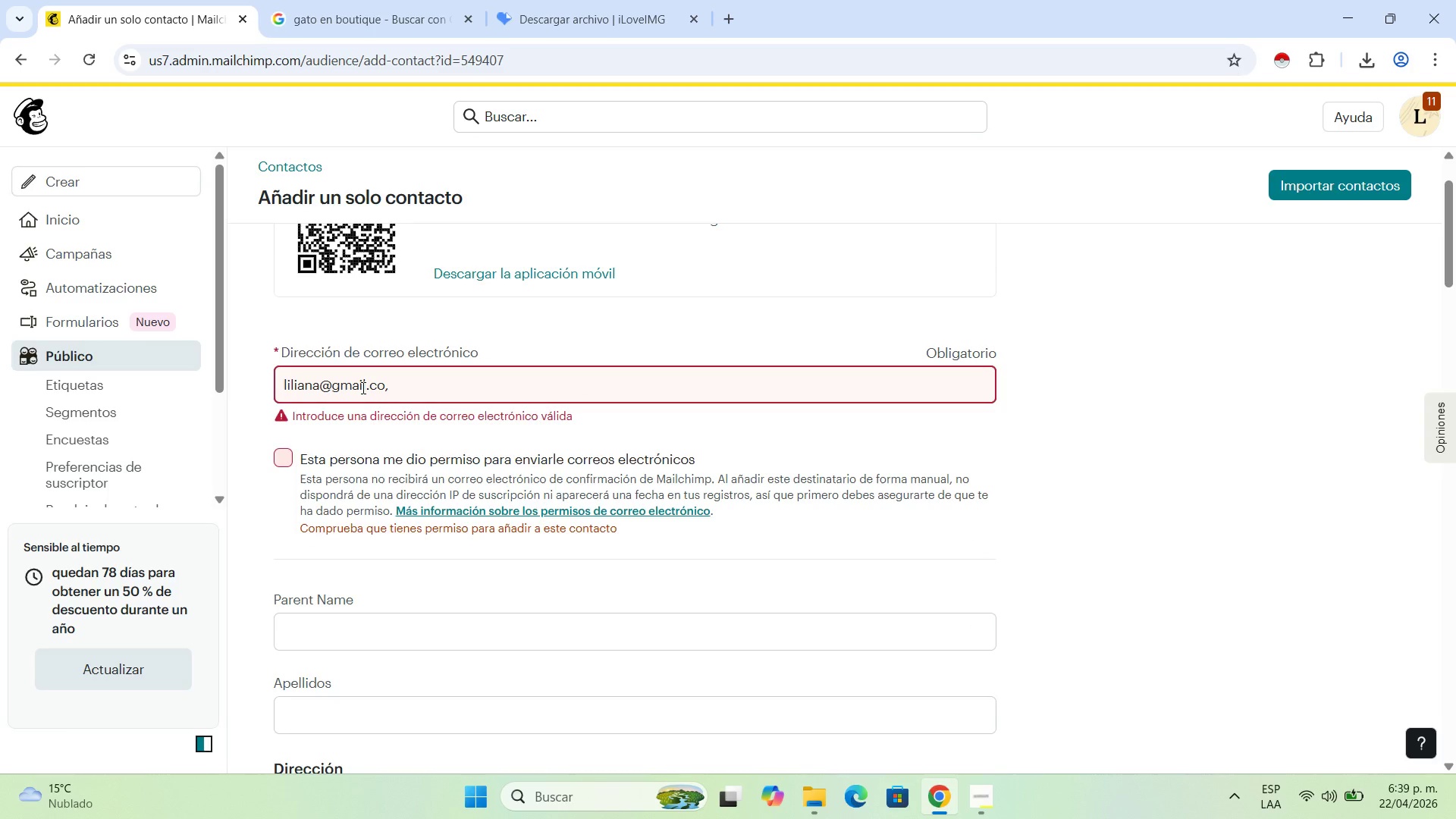 
key(Backspace)
 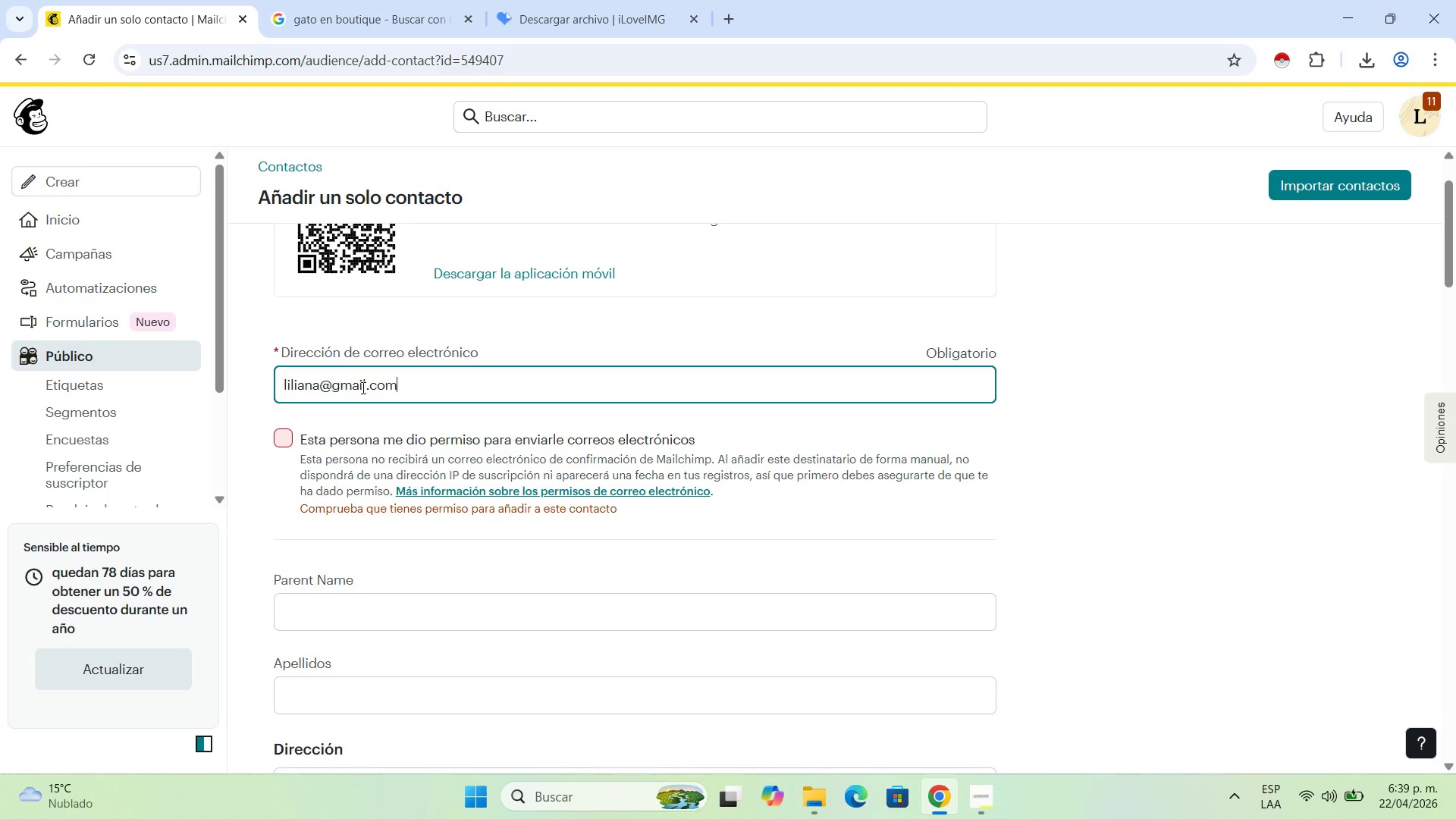 
key(M)
 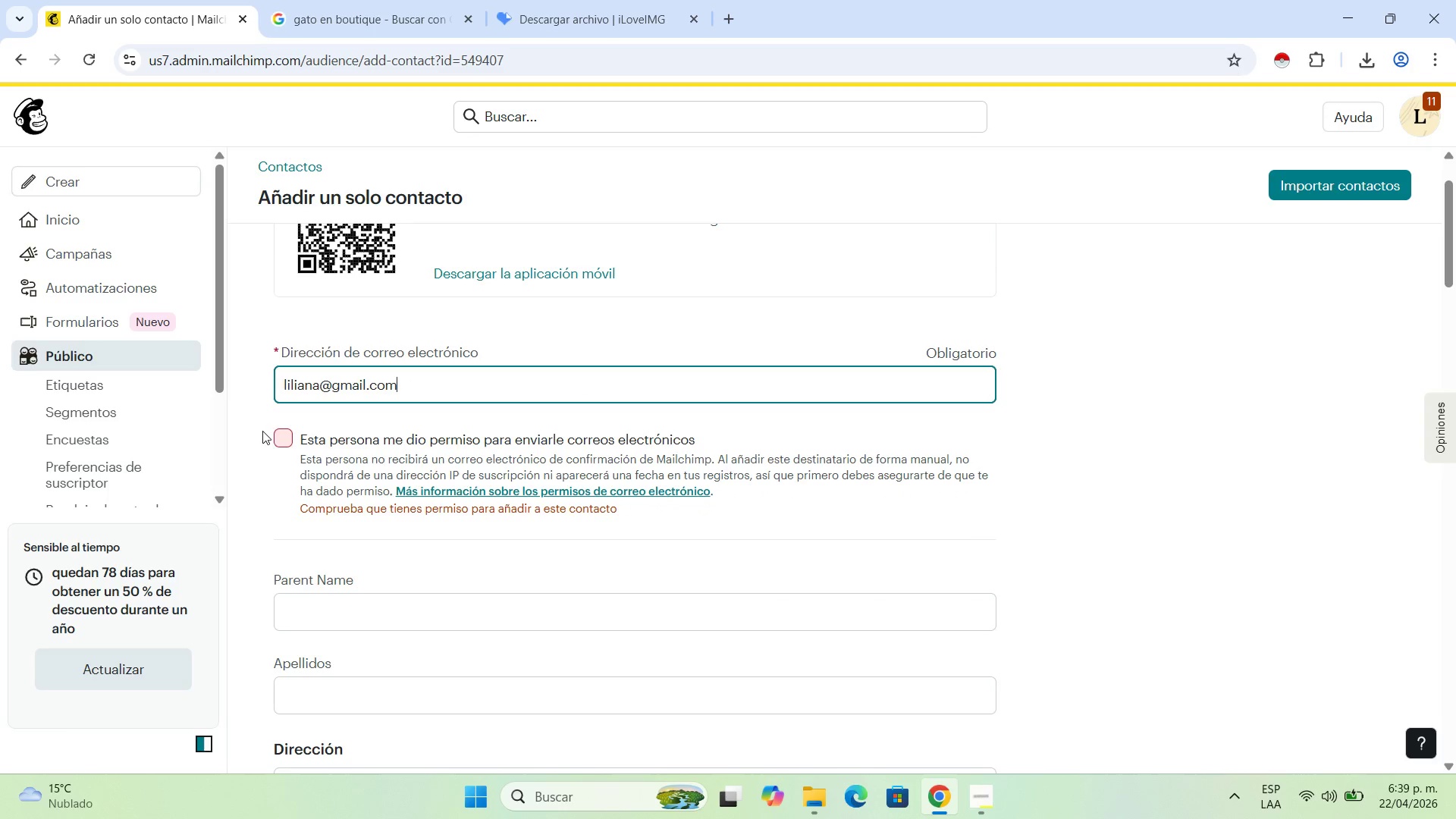 
left_click([276, 431])
 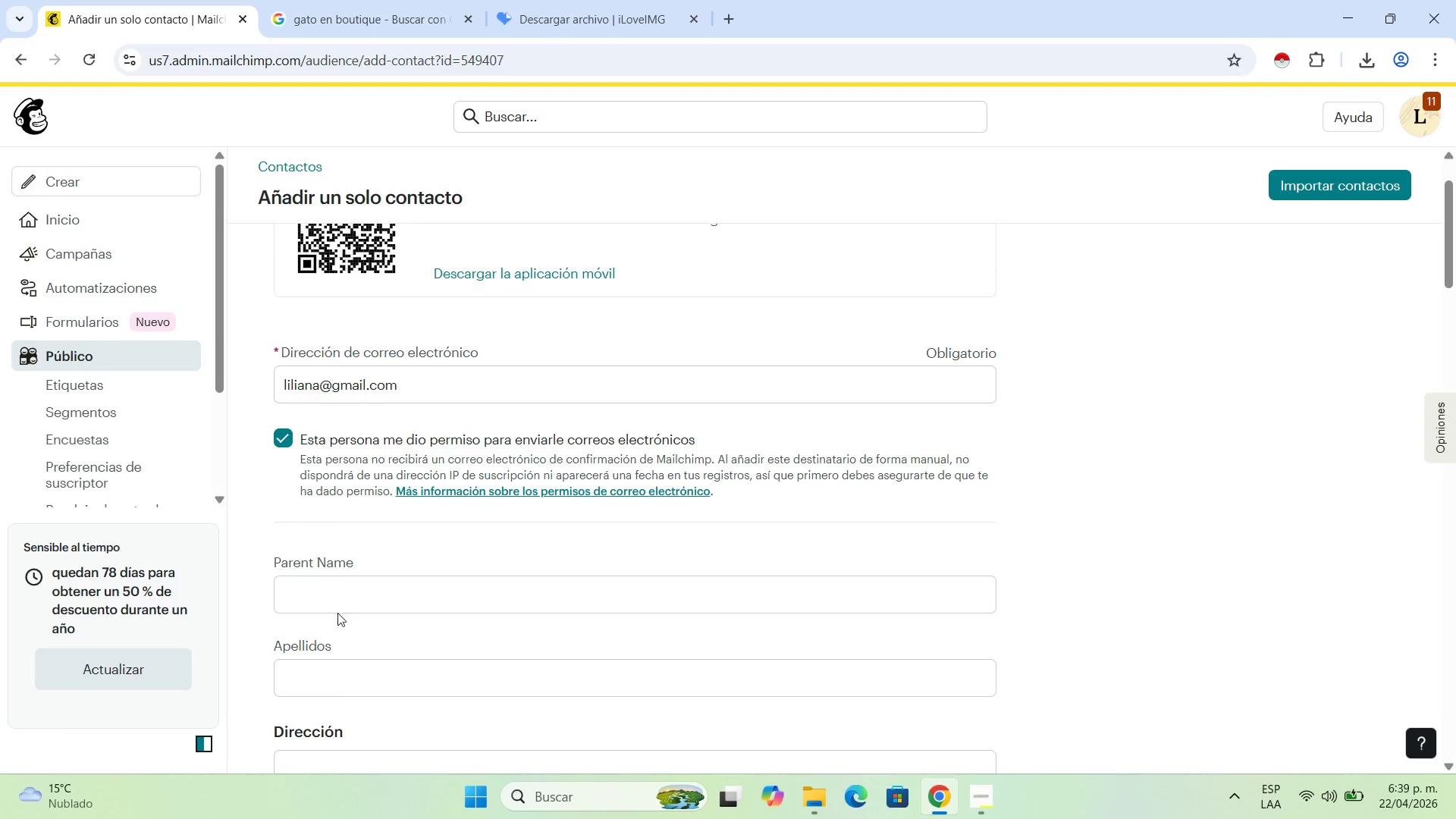 
left_click([341, 601])
 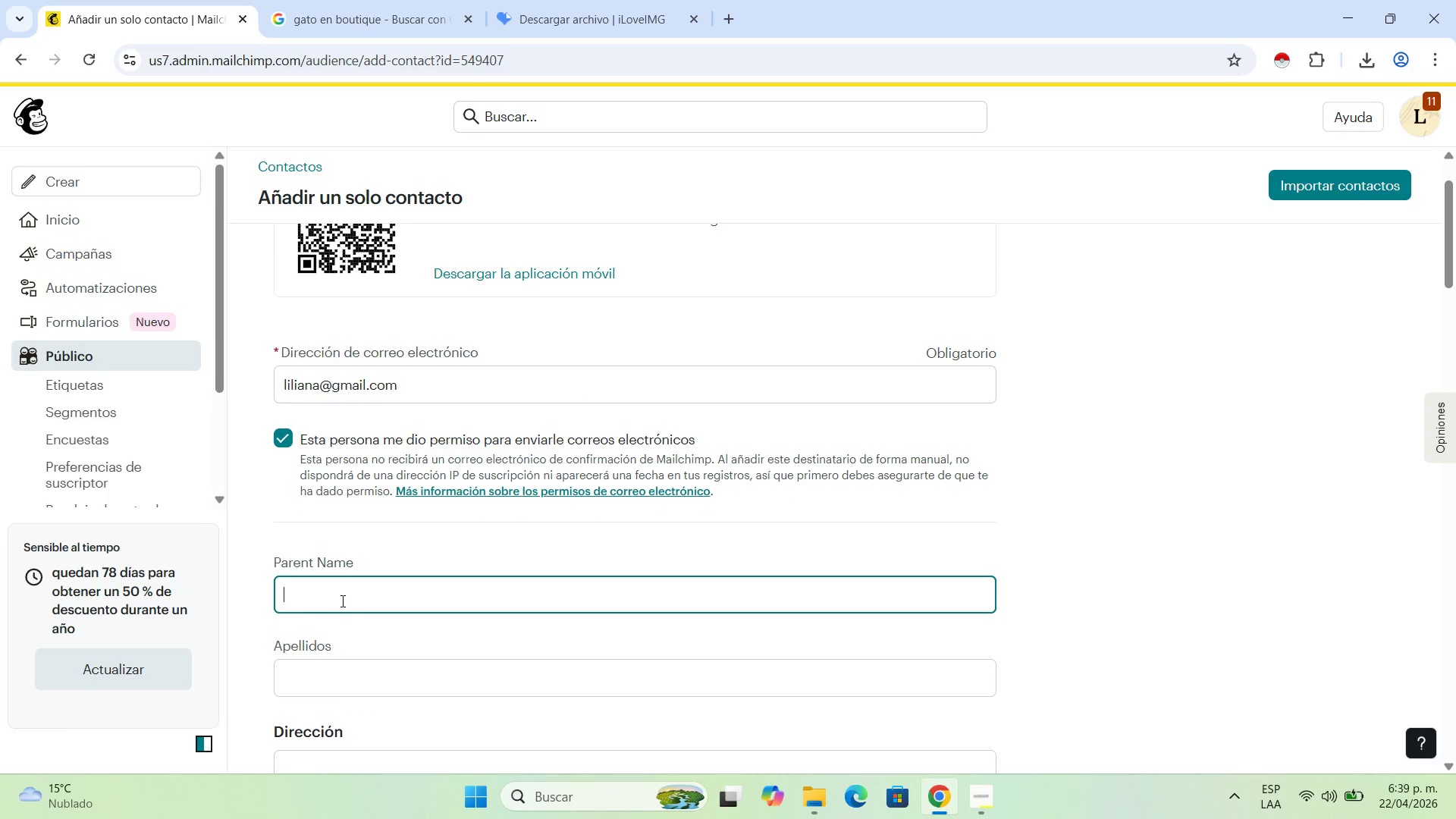 
type(Liliaa)
key(Backspace)
type(na)
 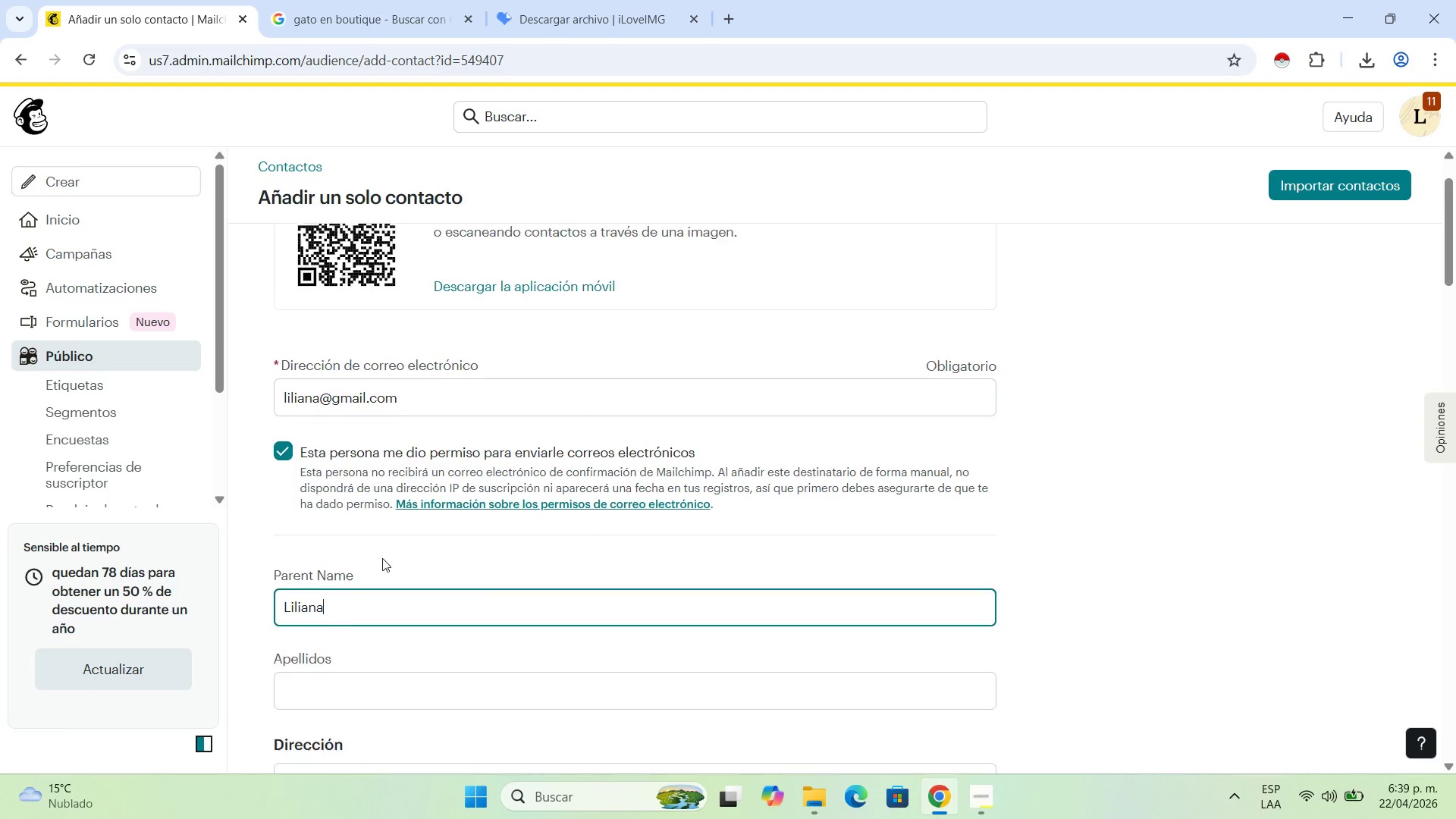 
scroll: coordinate [350, 621], scroll_direction: none, amount: 0.0
 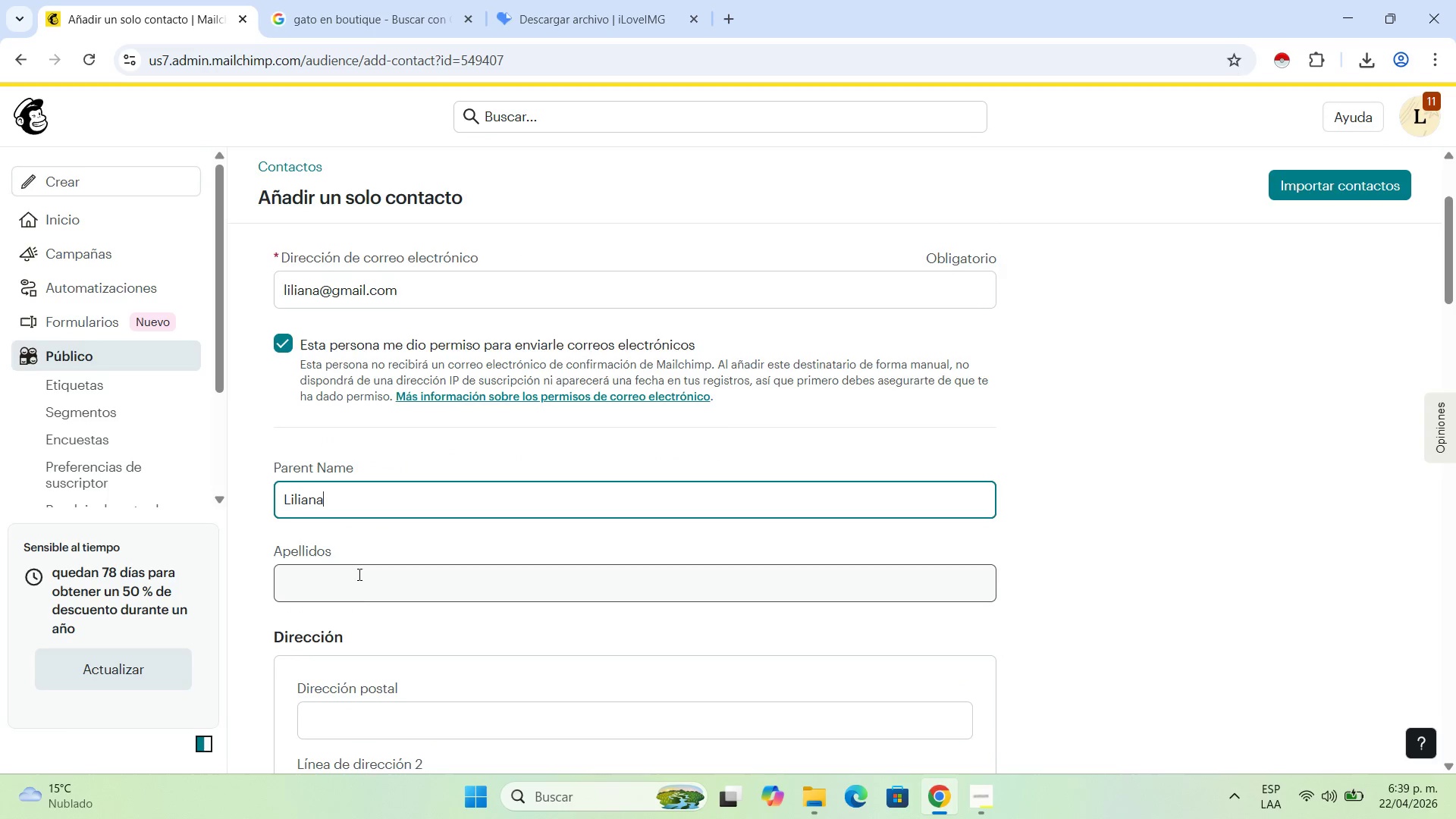 
left_click([359, 589])
 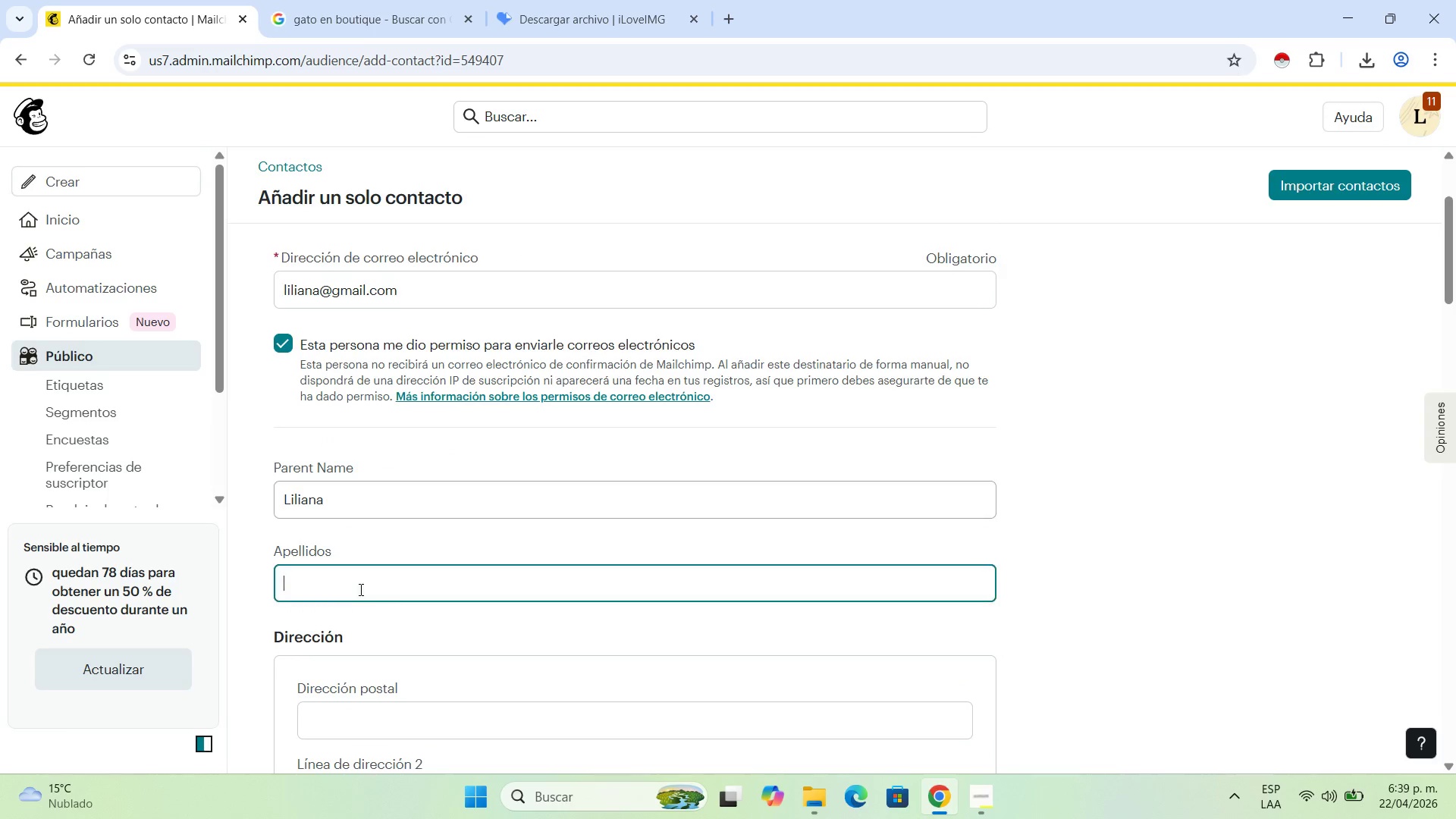 
type(Parra)
 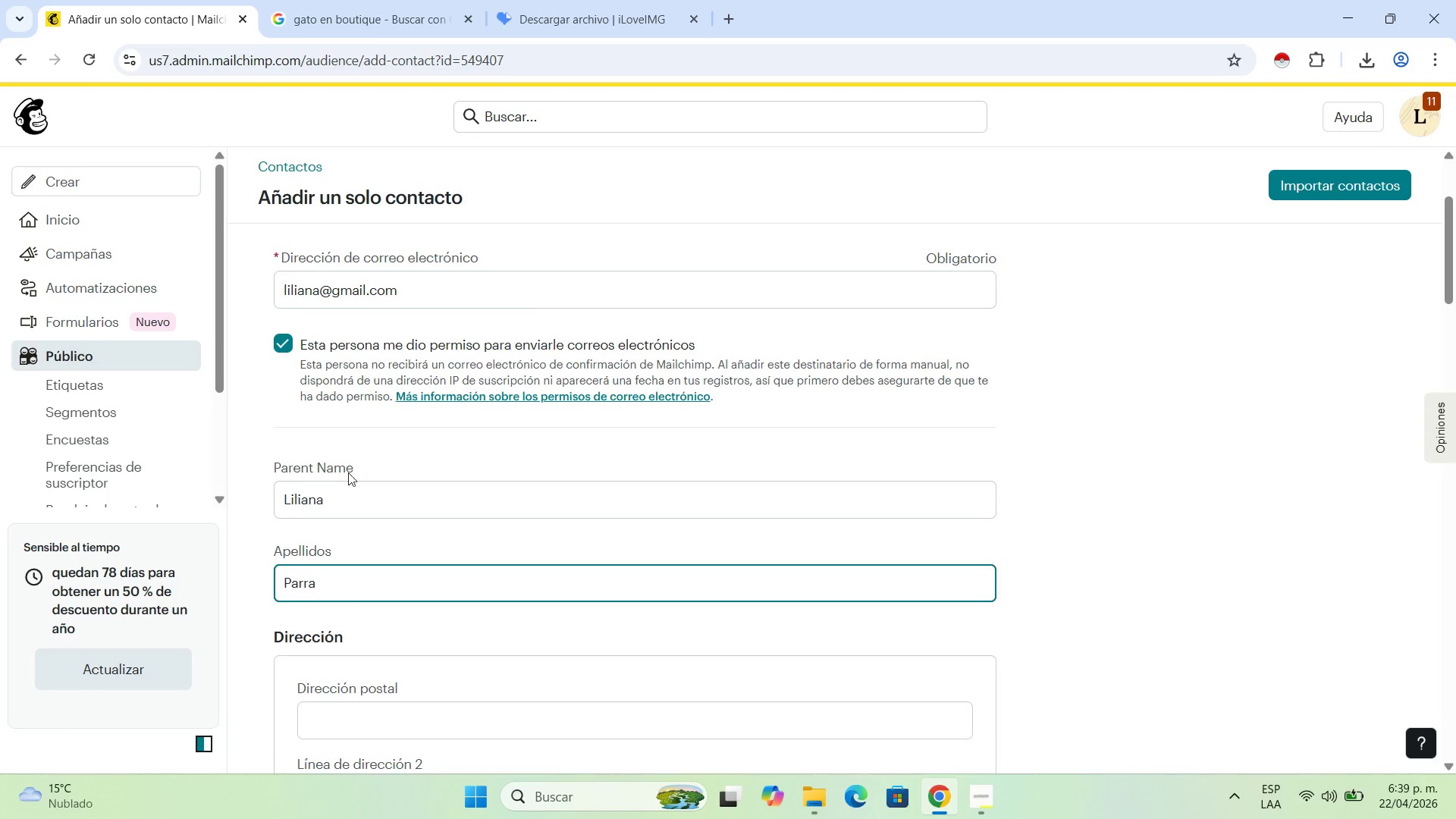 
scroll: coordinate [423, 444], scroll_direction: down, amount: 14.0
 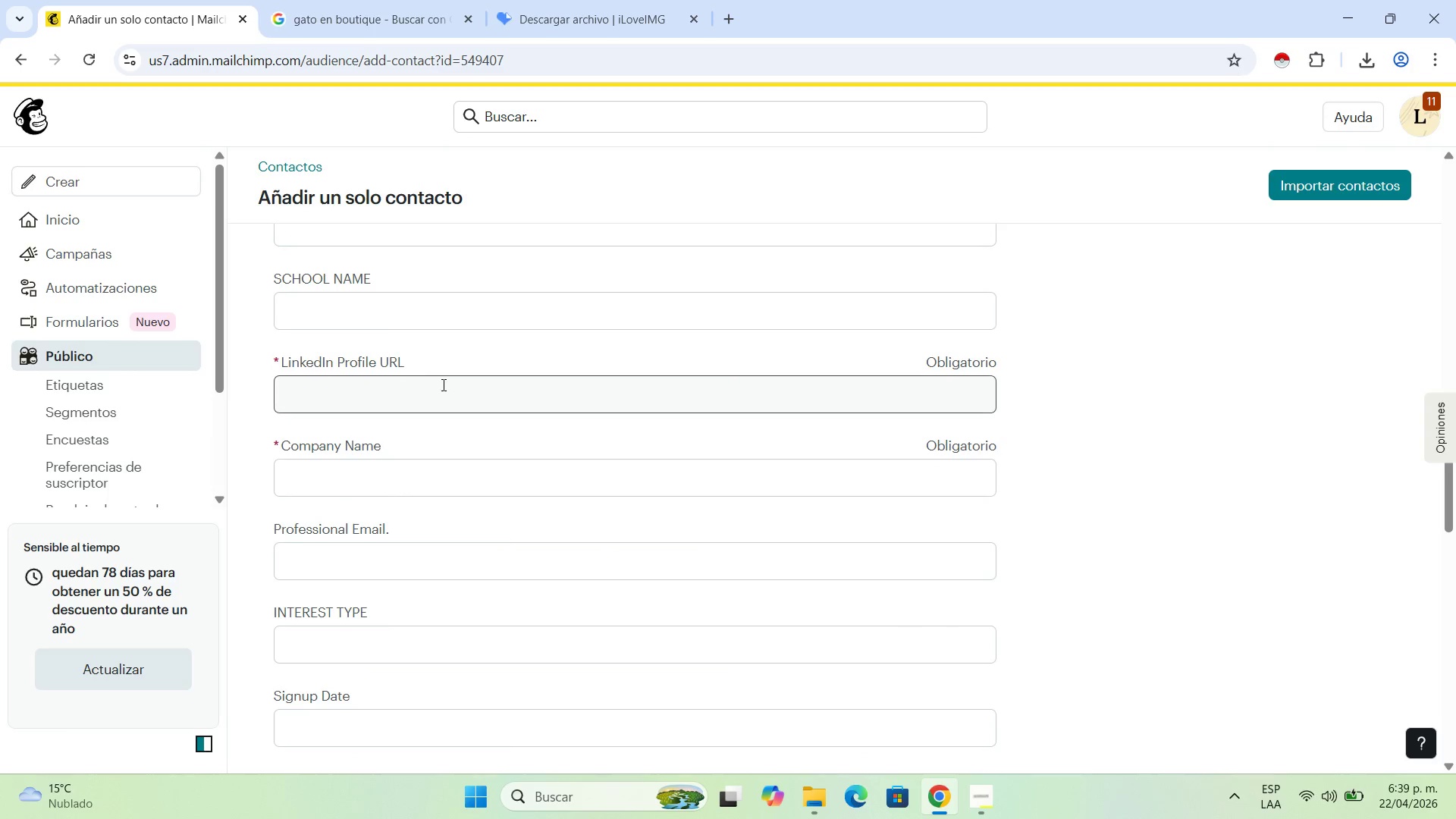 
left_click([444, 388])
 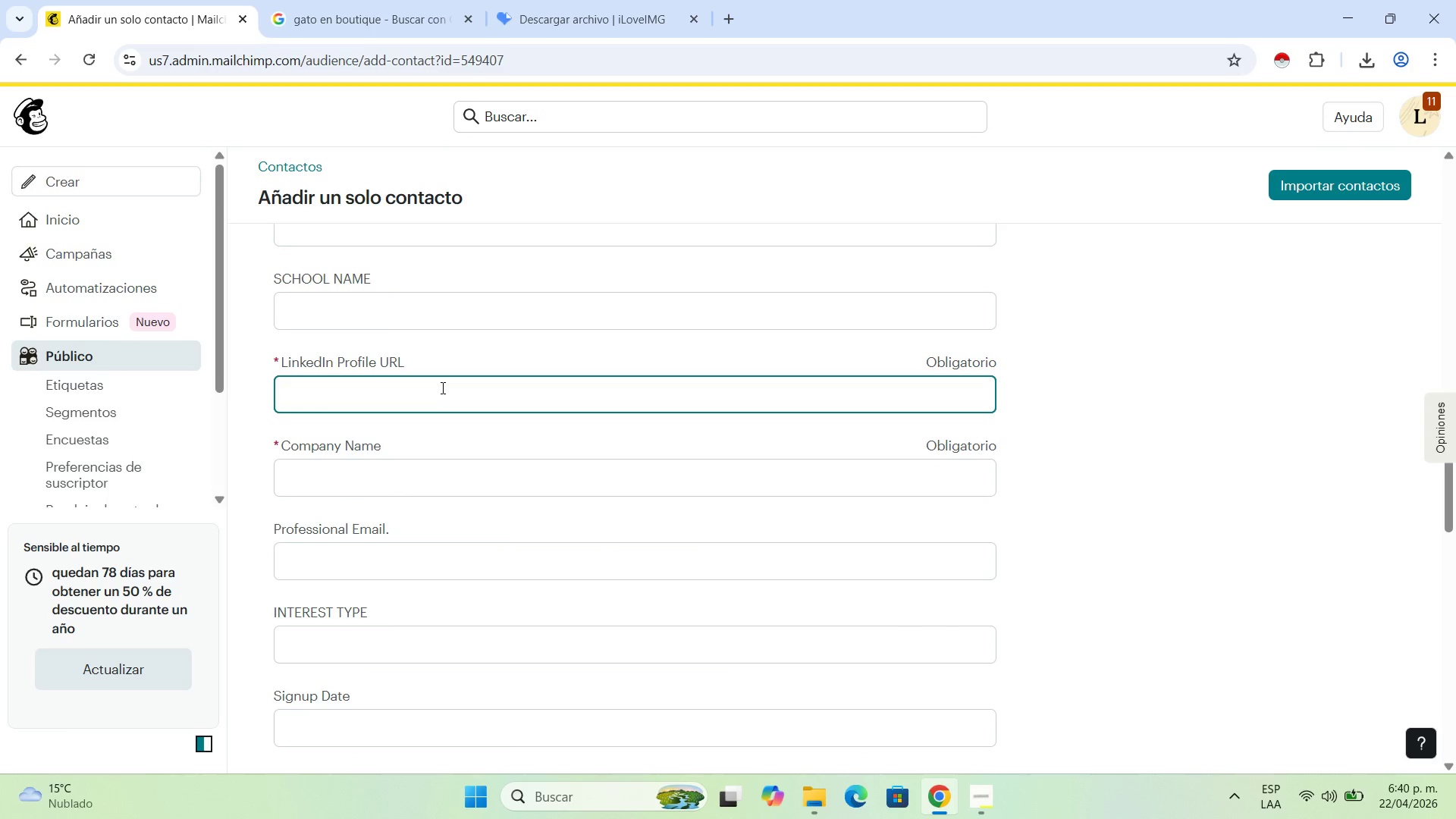 
type(www.google.com)
 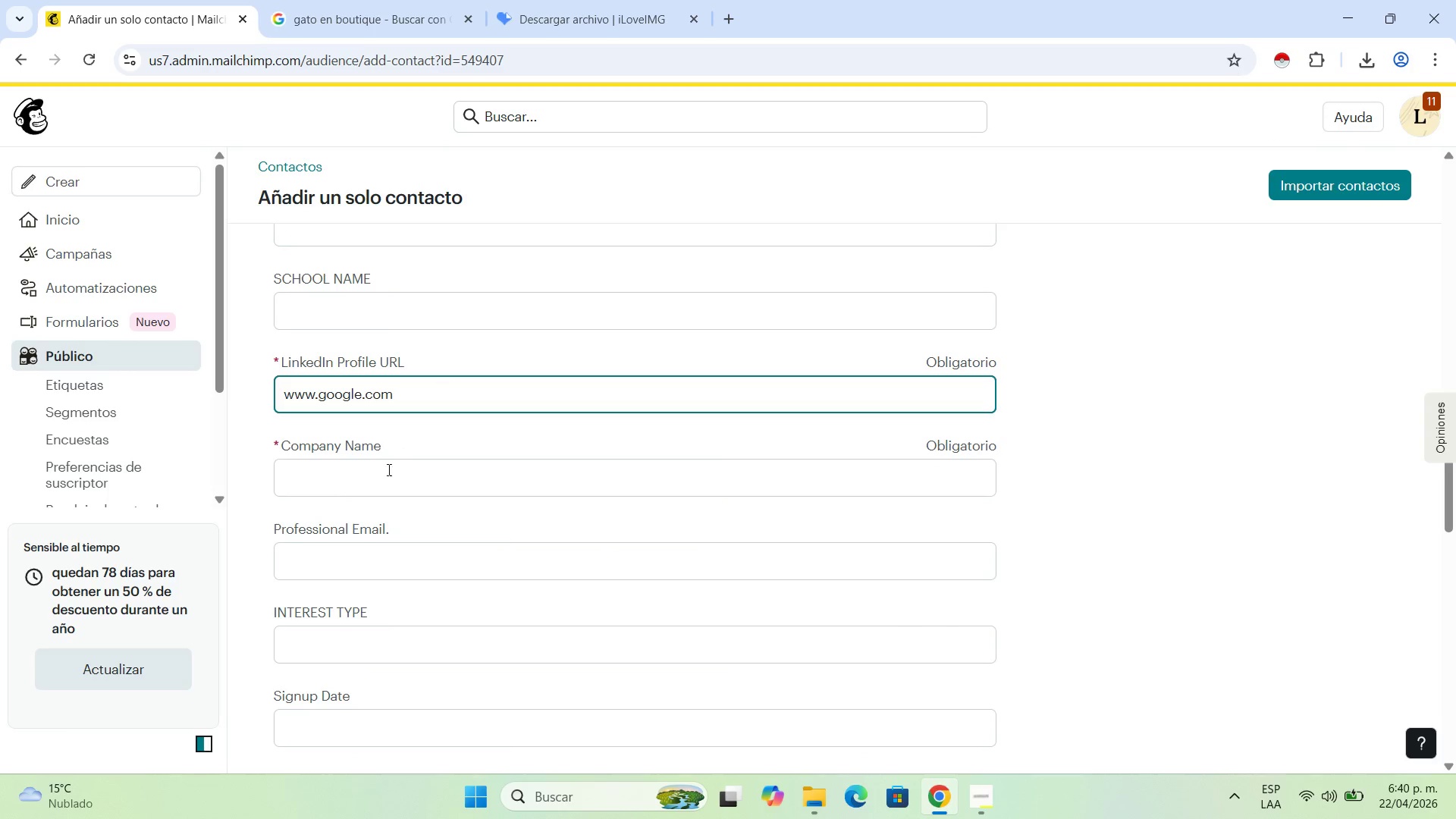 
left_click([382, 476])
 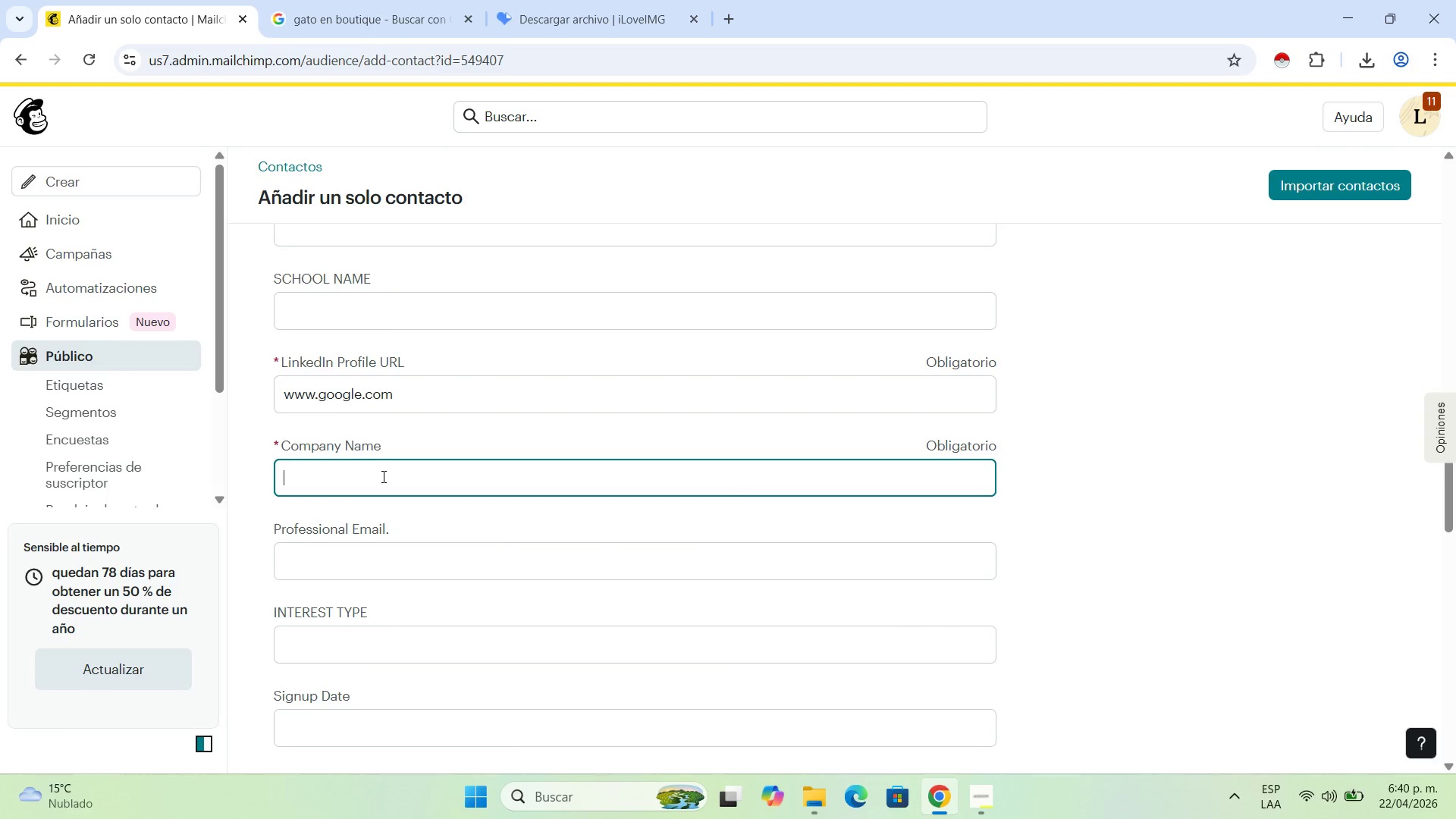 
type(Google)
 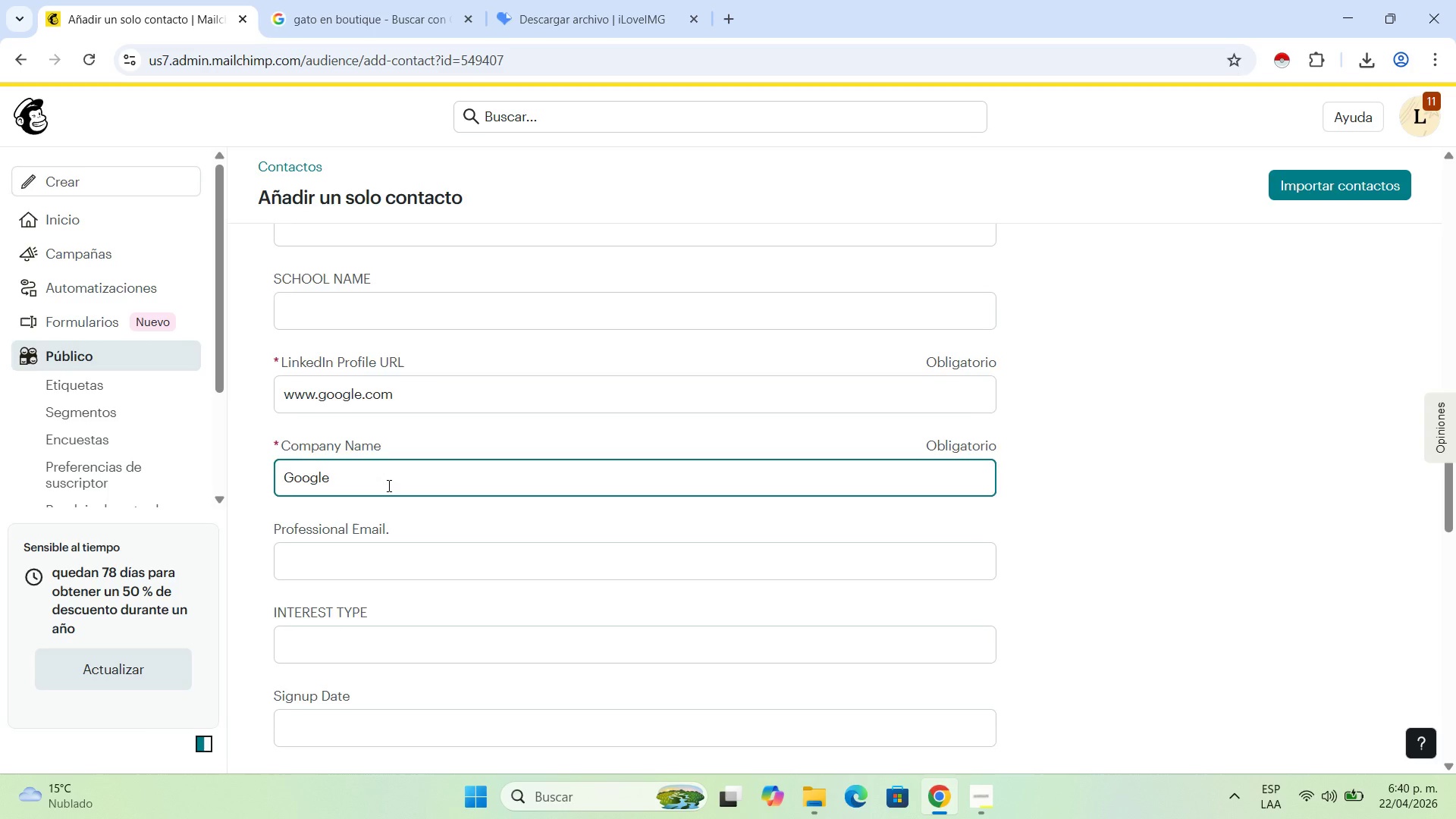 
scroll: coordinate [381, 504], scroll_direction: down, amount: 14.0
 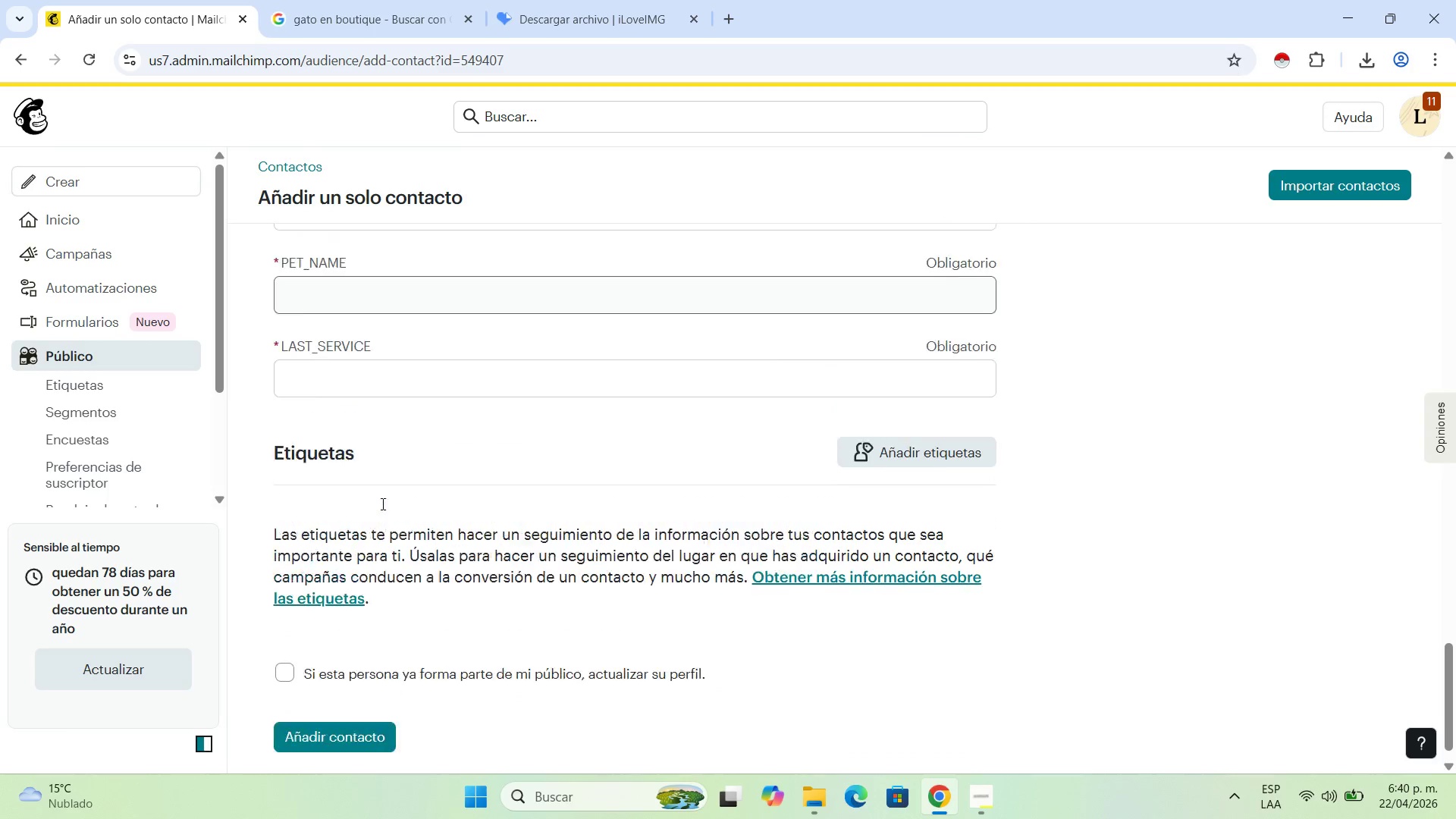 
scroll: coordinate [381, 504], scroll_direction: up, amount: 1.0
 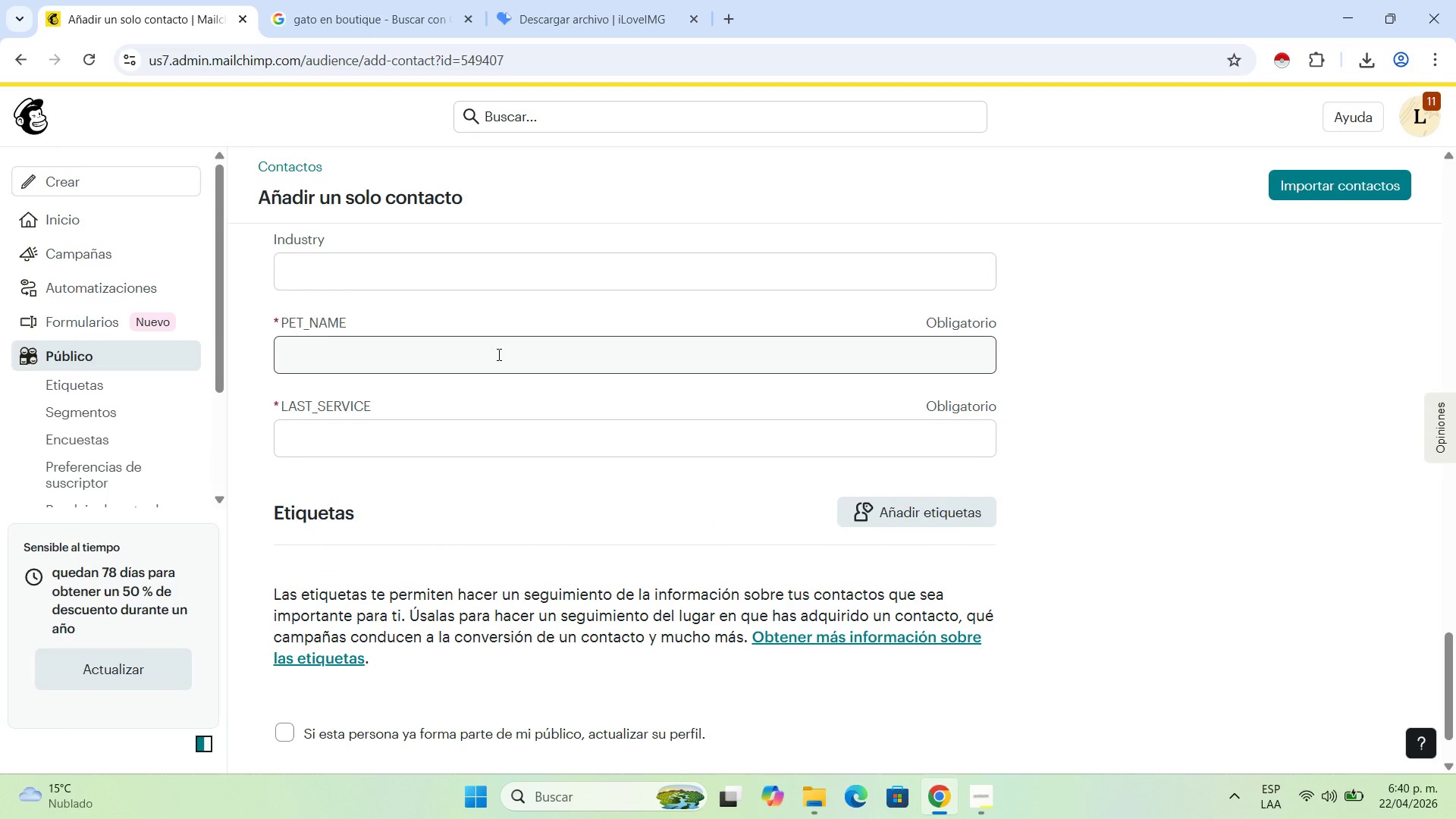 
left_click([497, 354])
 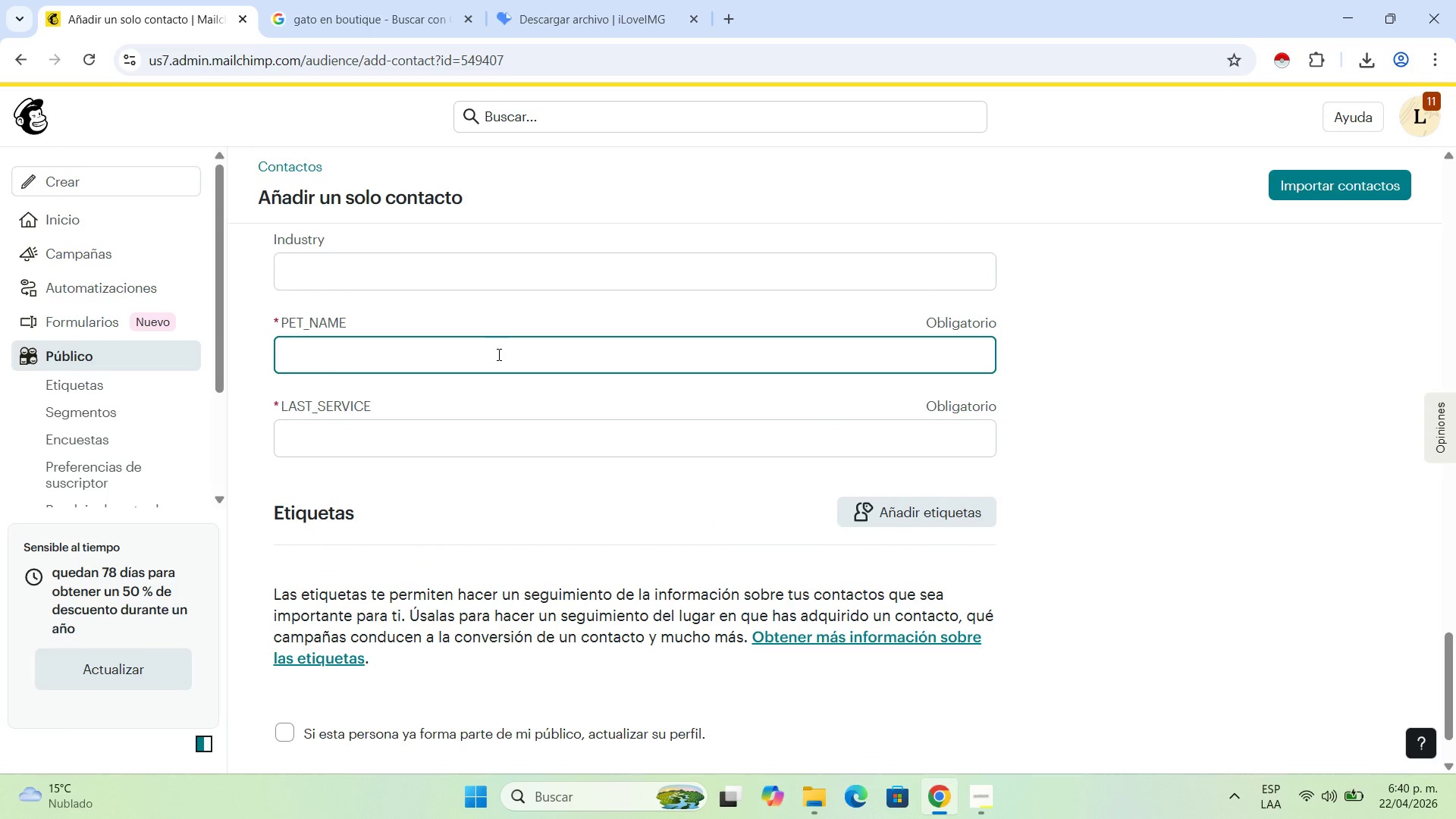 
type(Firulais)
 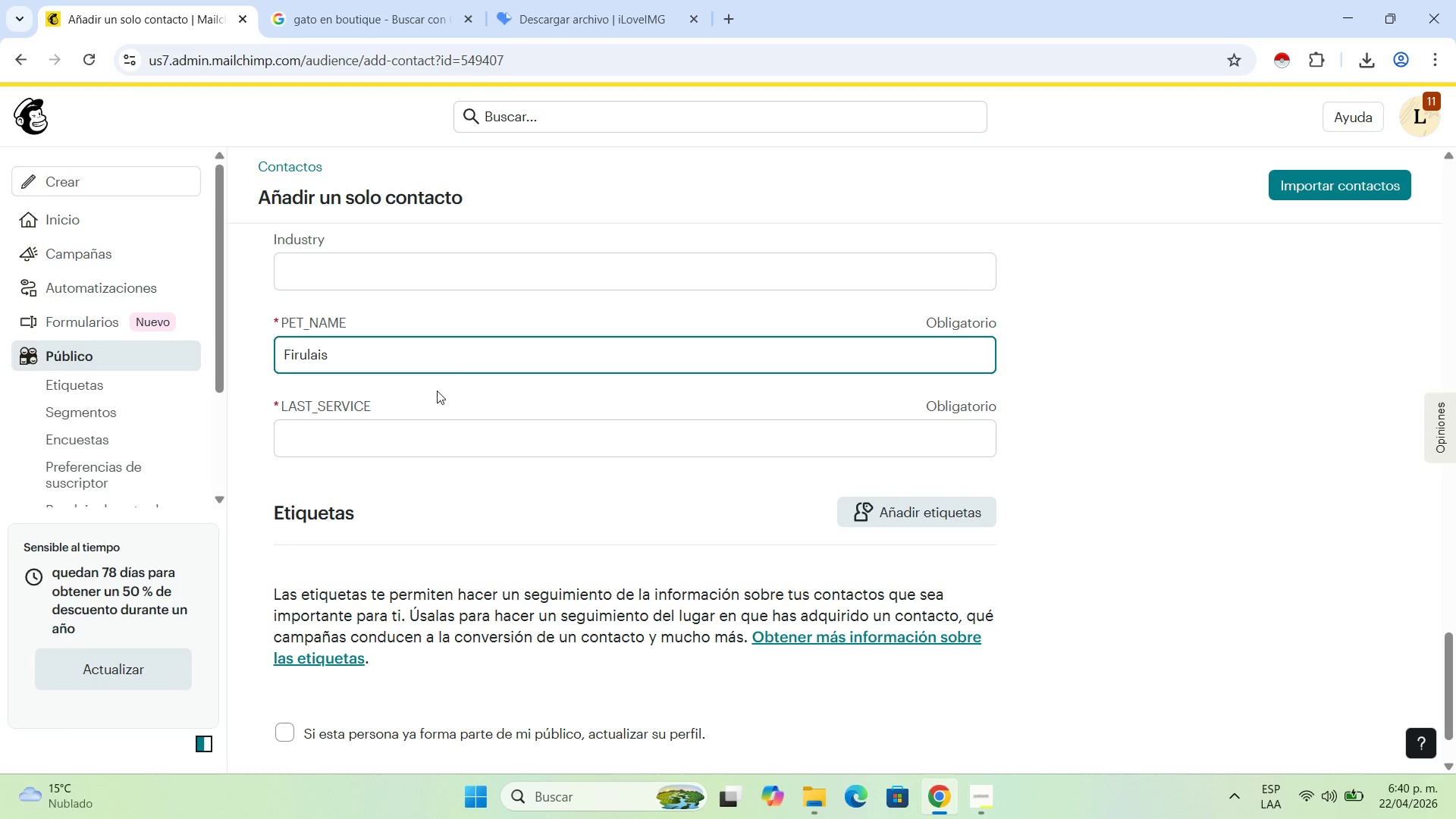 
left_click([429, 432])
 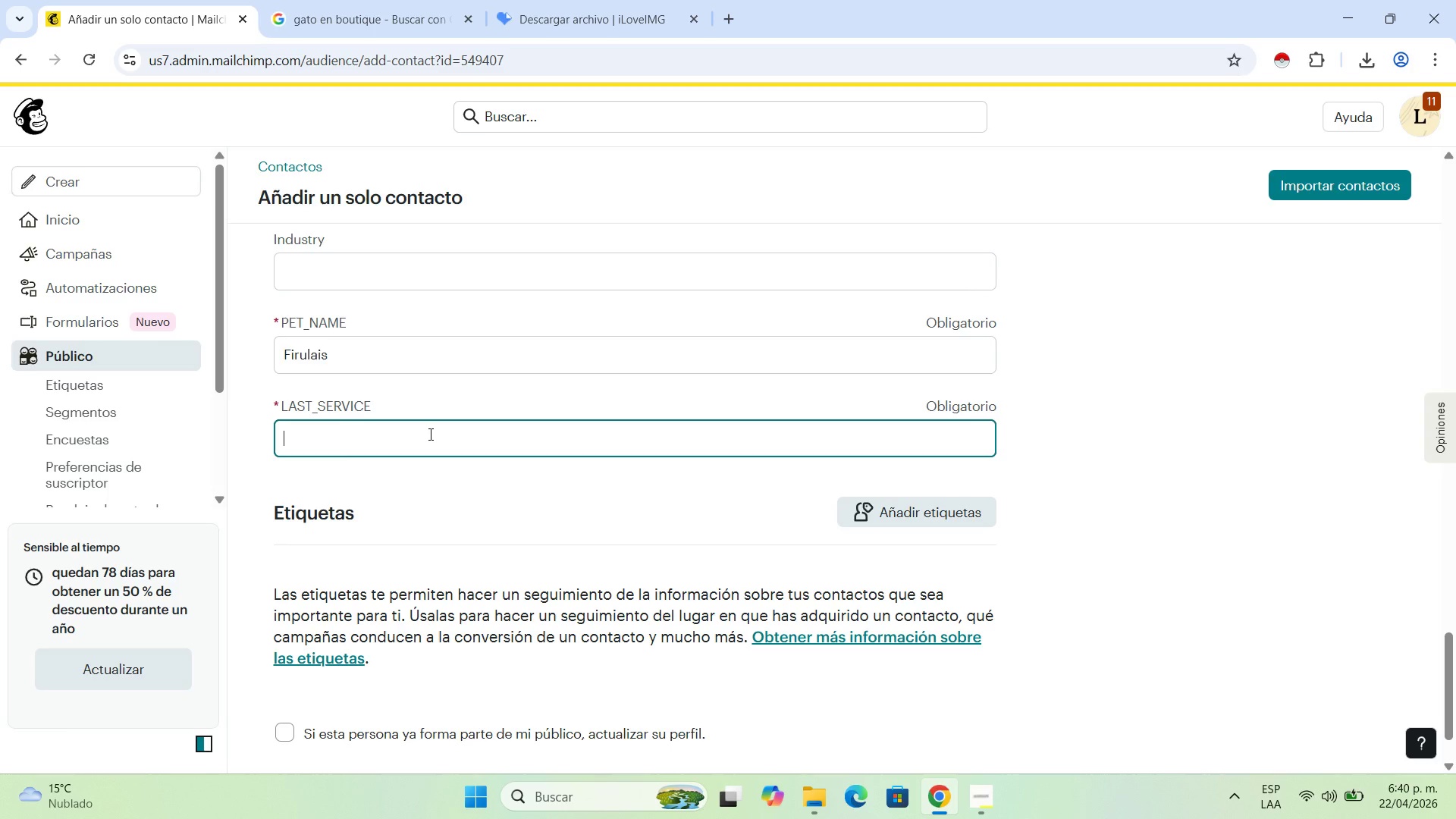 
key(Numpad2)
 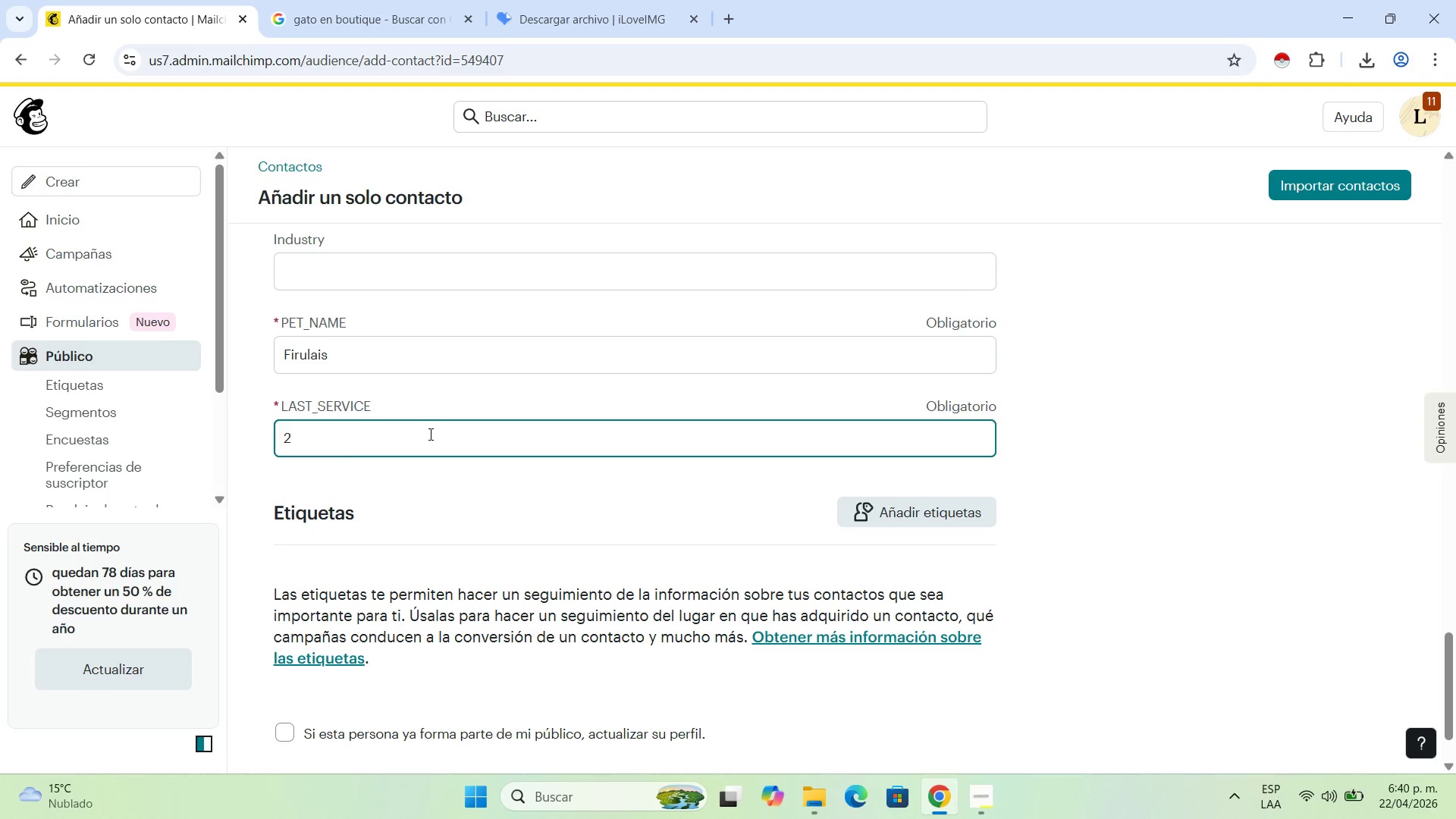 
key(Numpad0)
 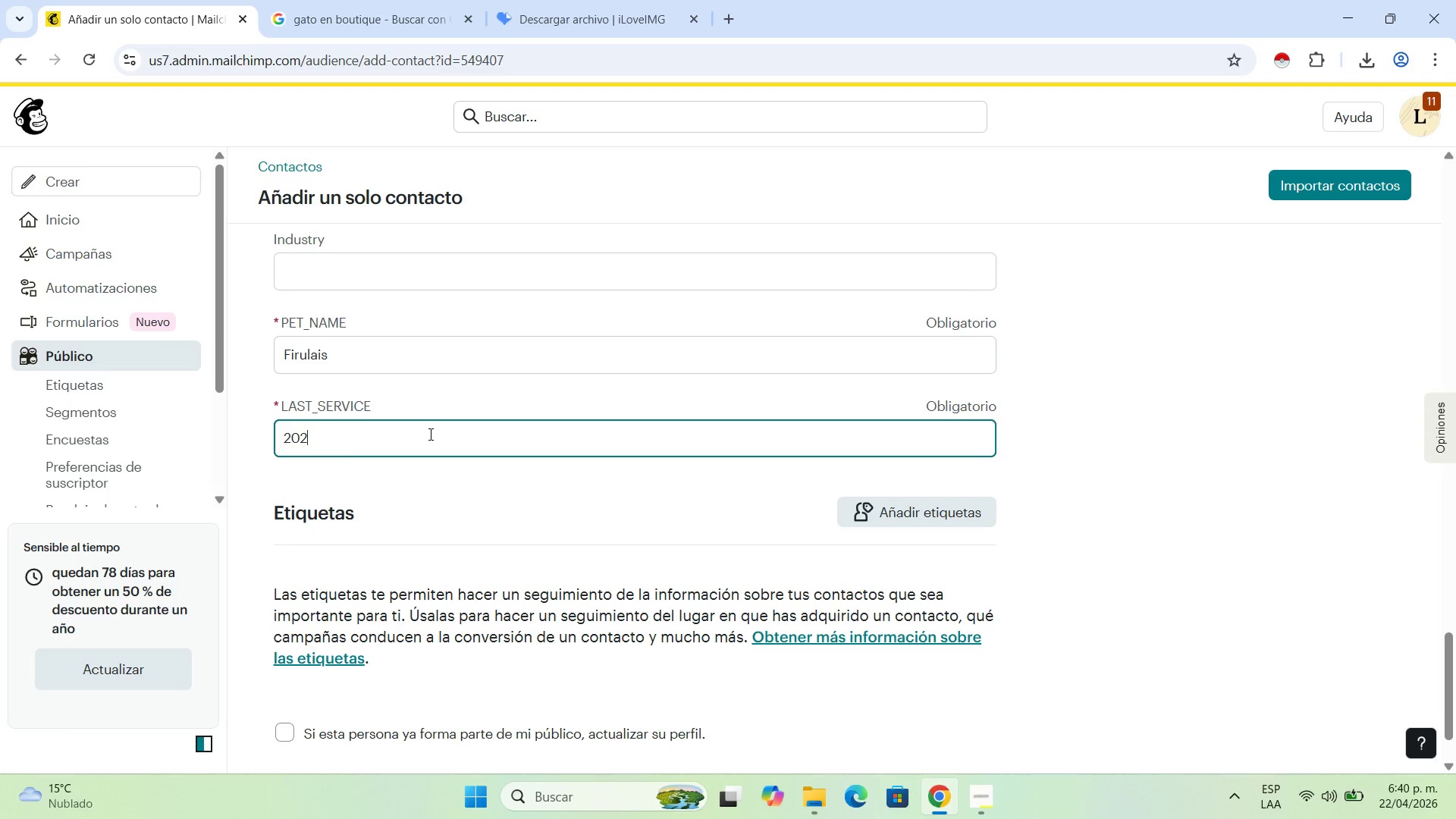 
key(Numpad2)
 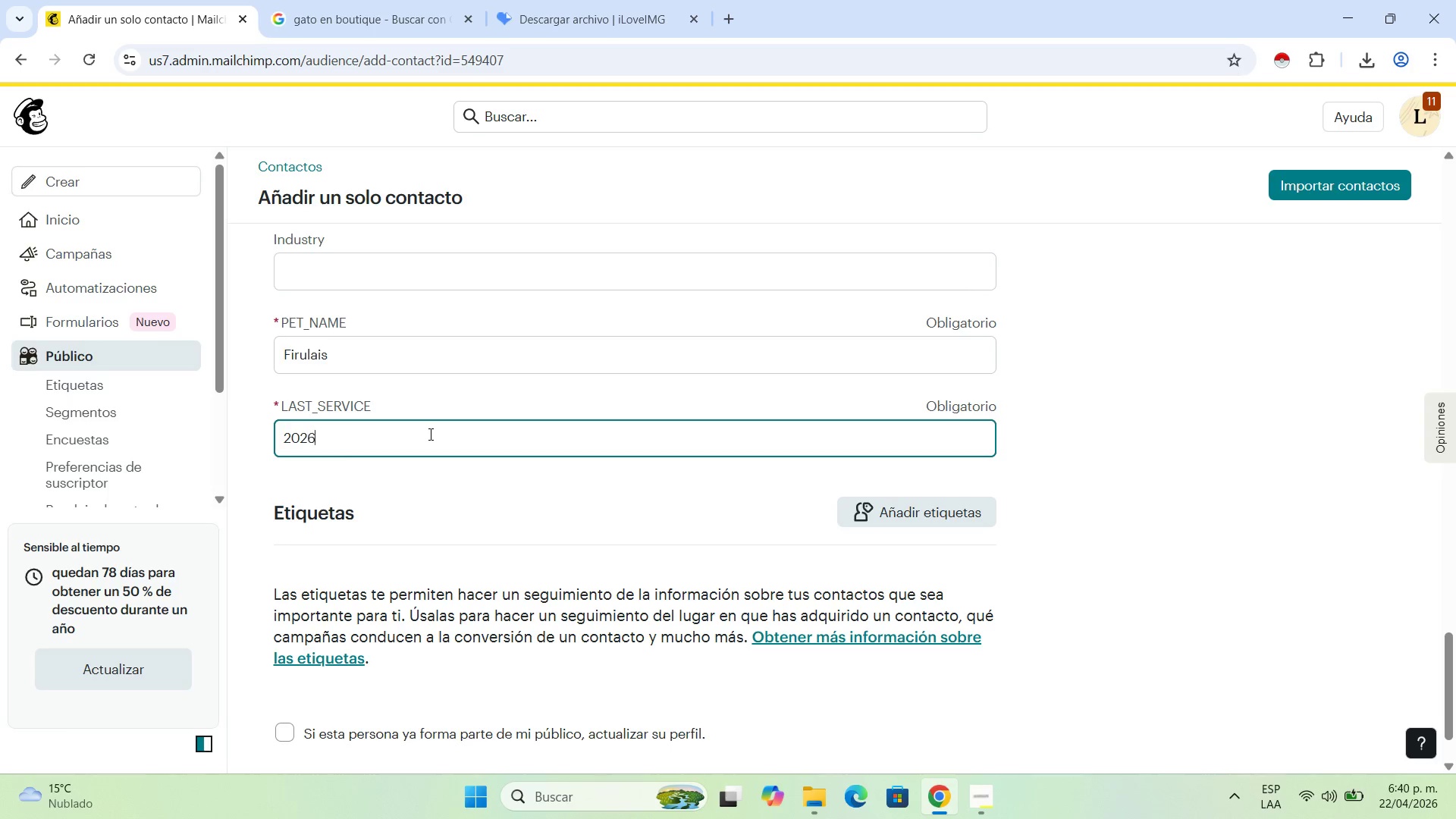 
key(Numpad6)
 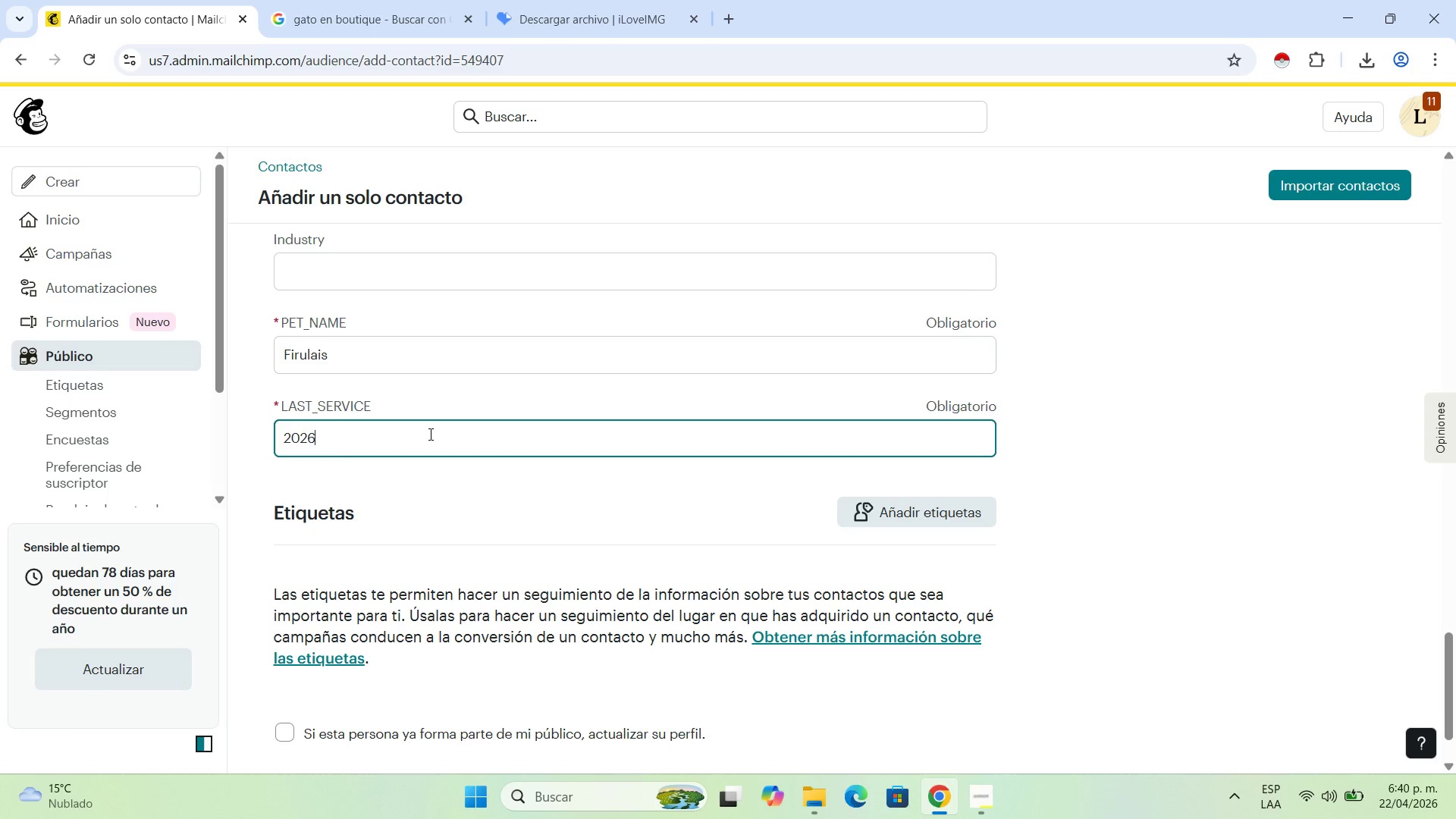 
key(Minus)
 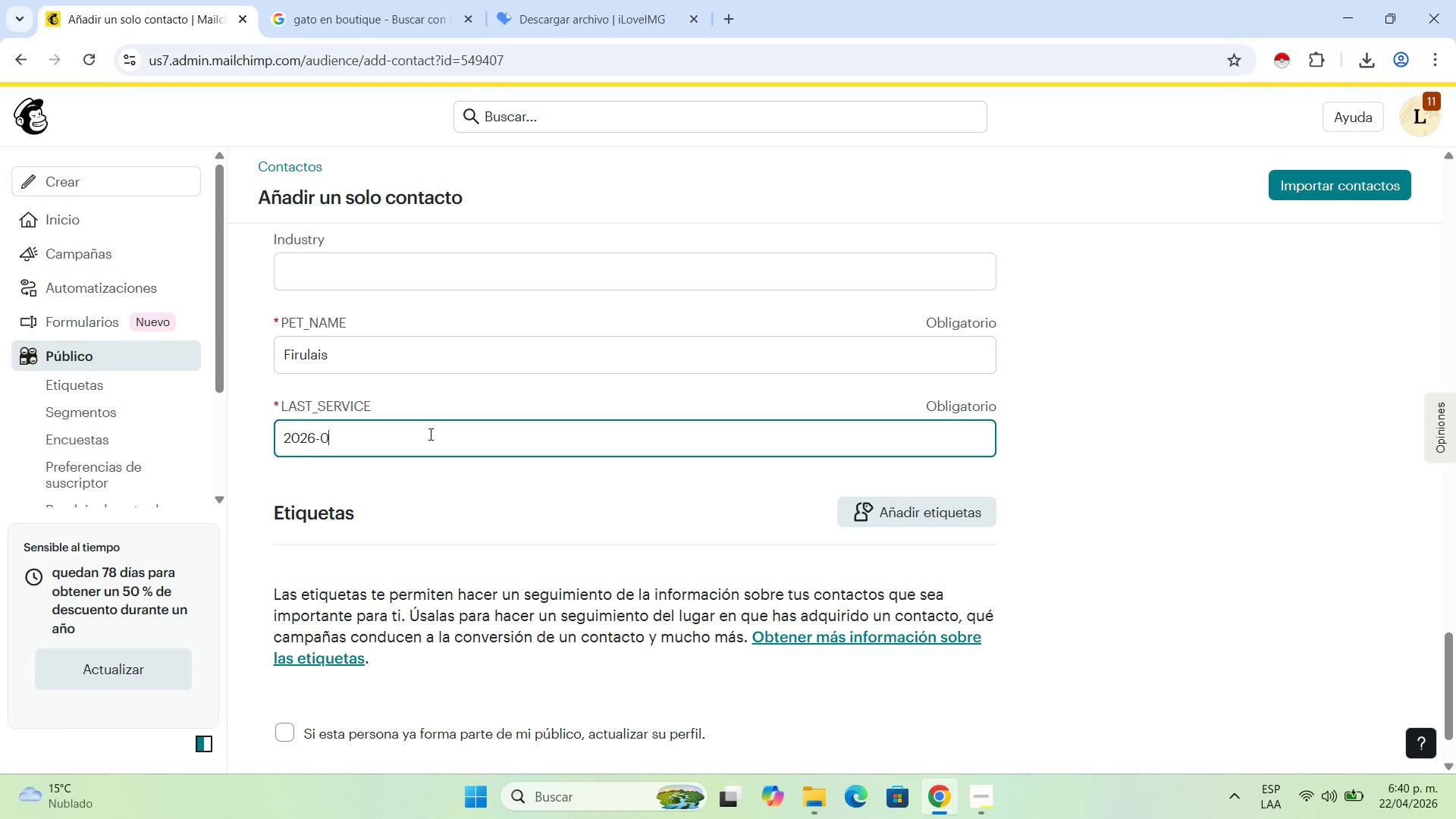 
key(Numpad0)
 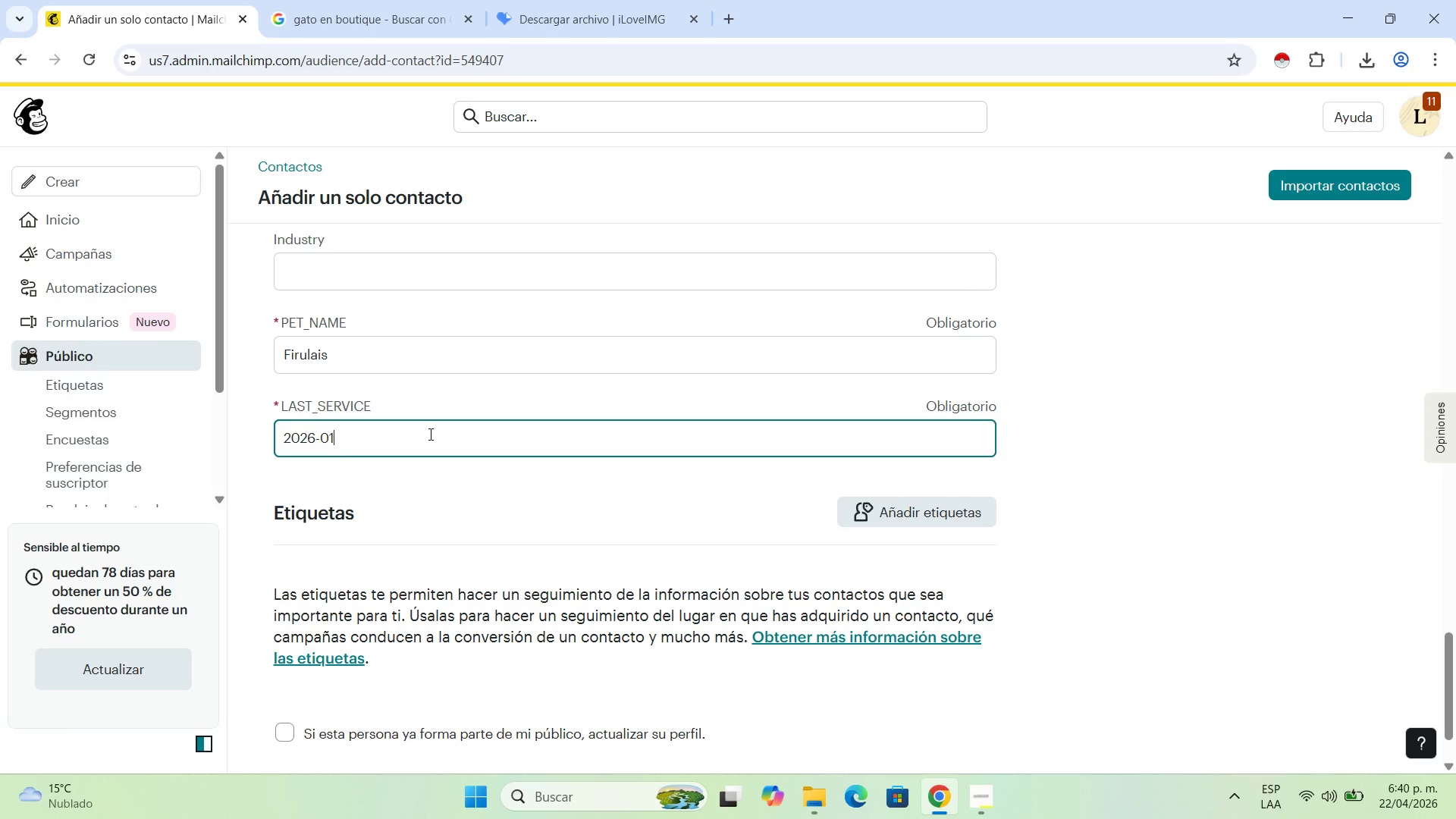 
key(Numpad1)
 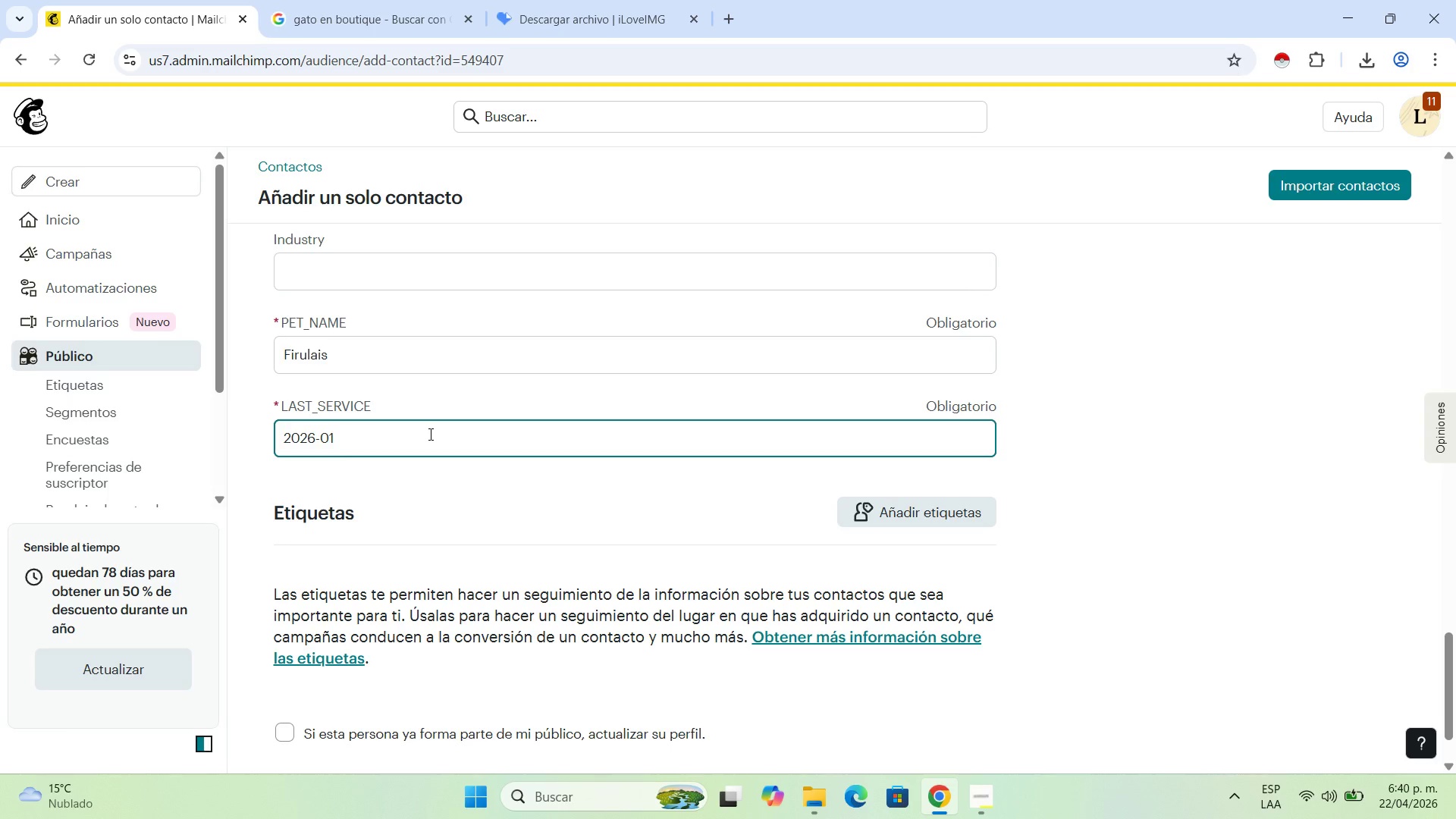 
key(Minus)
 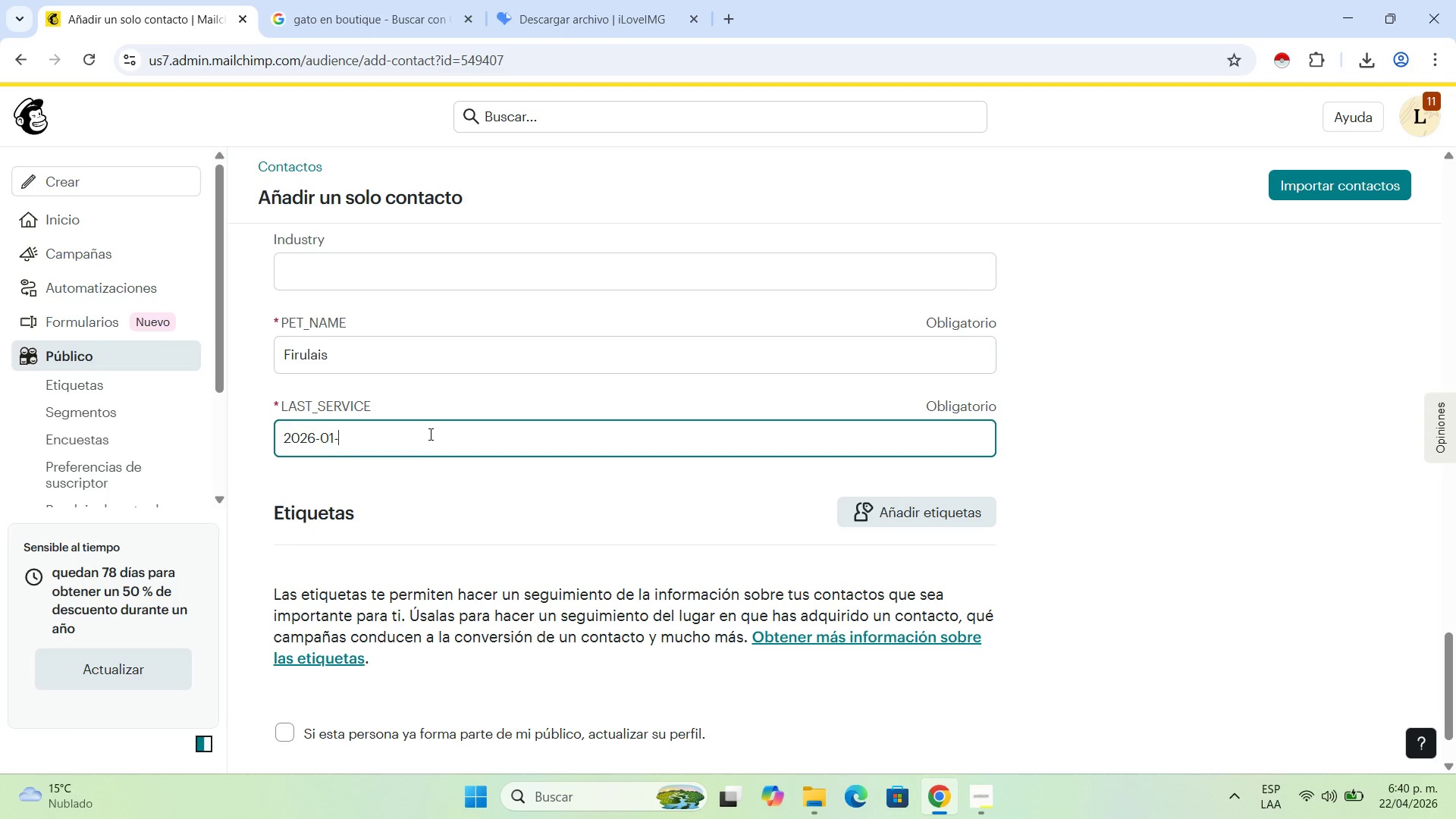 
key(Numpad0)
 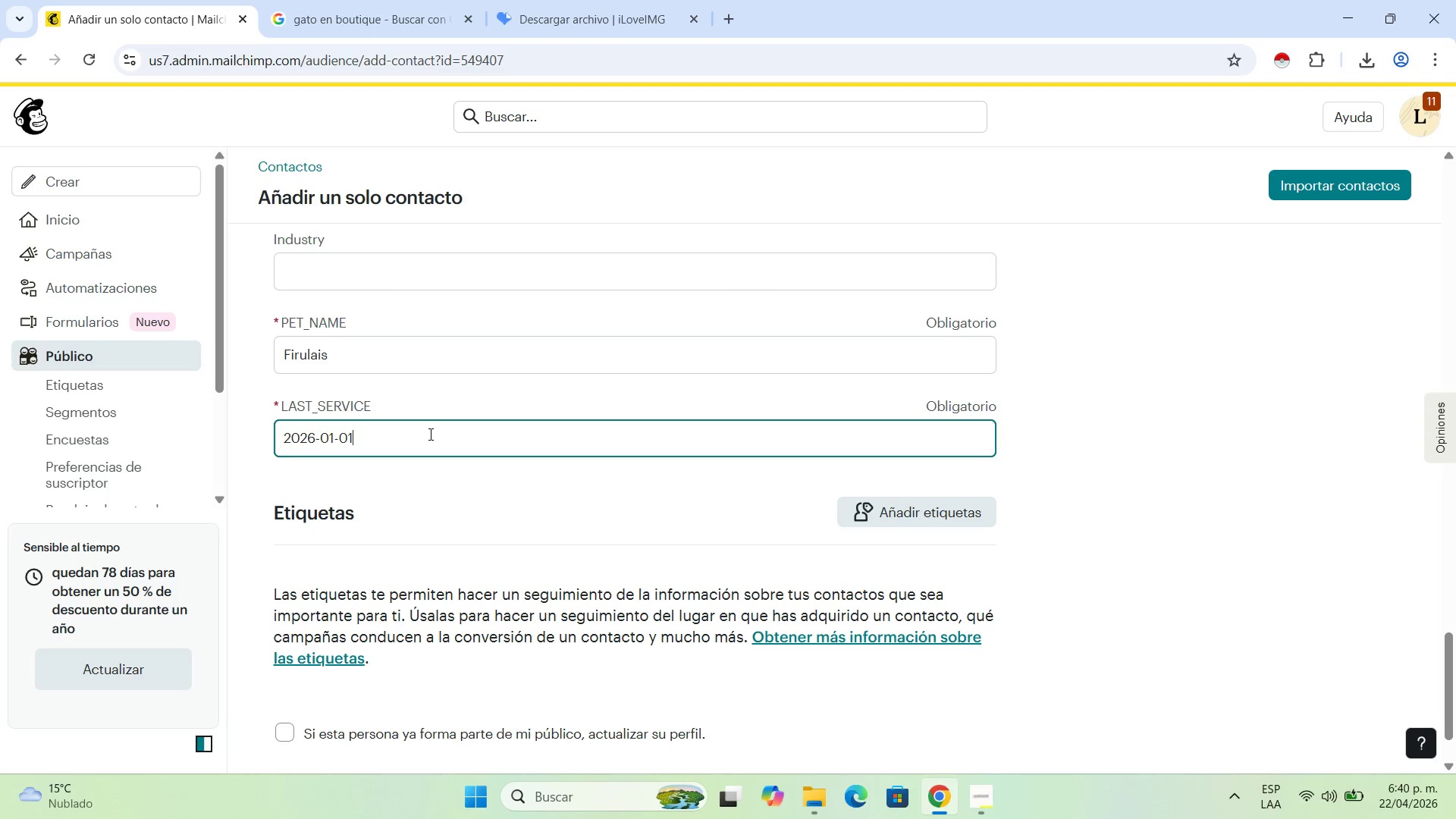 
key(Numpad1)
 